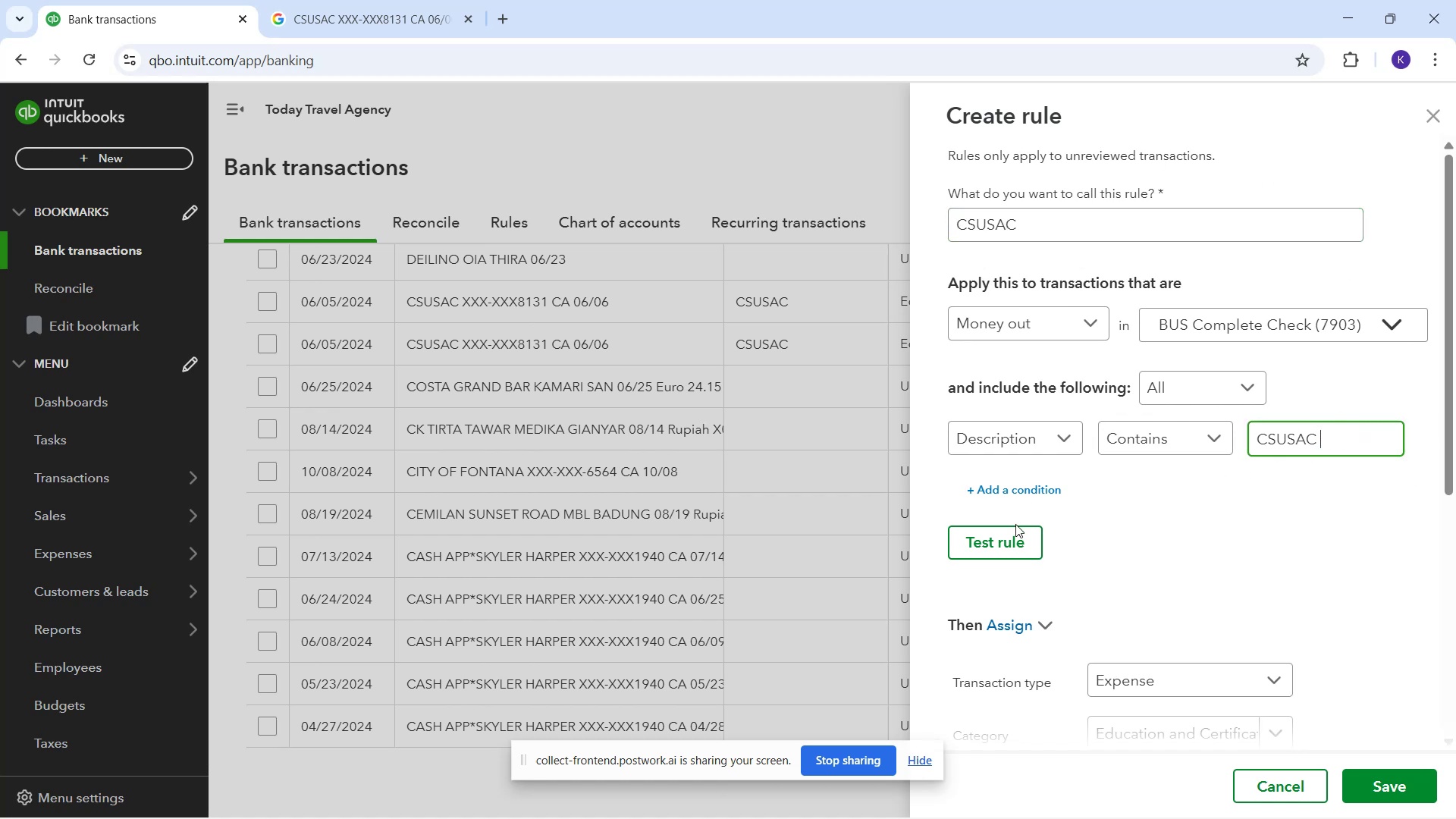 
key(Backspace)
 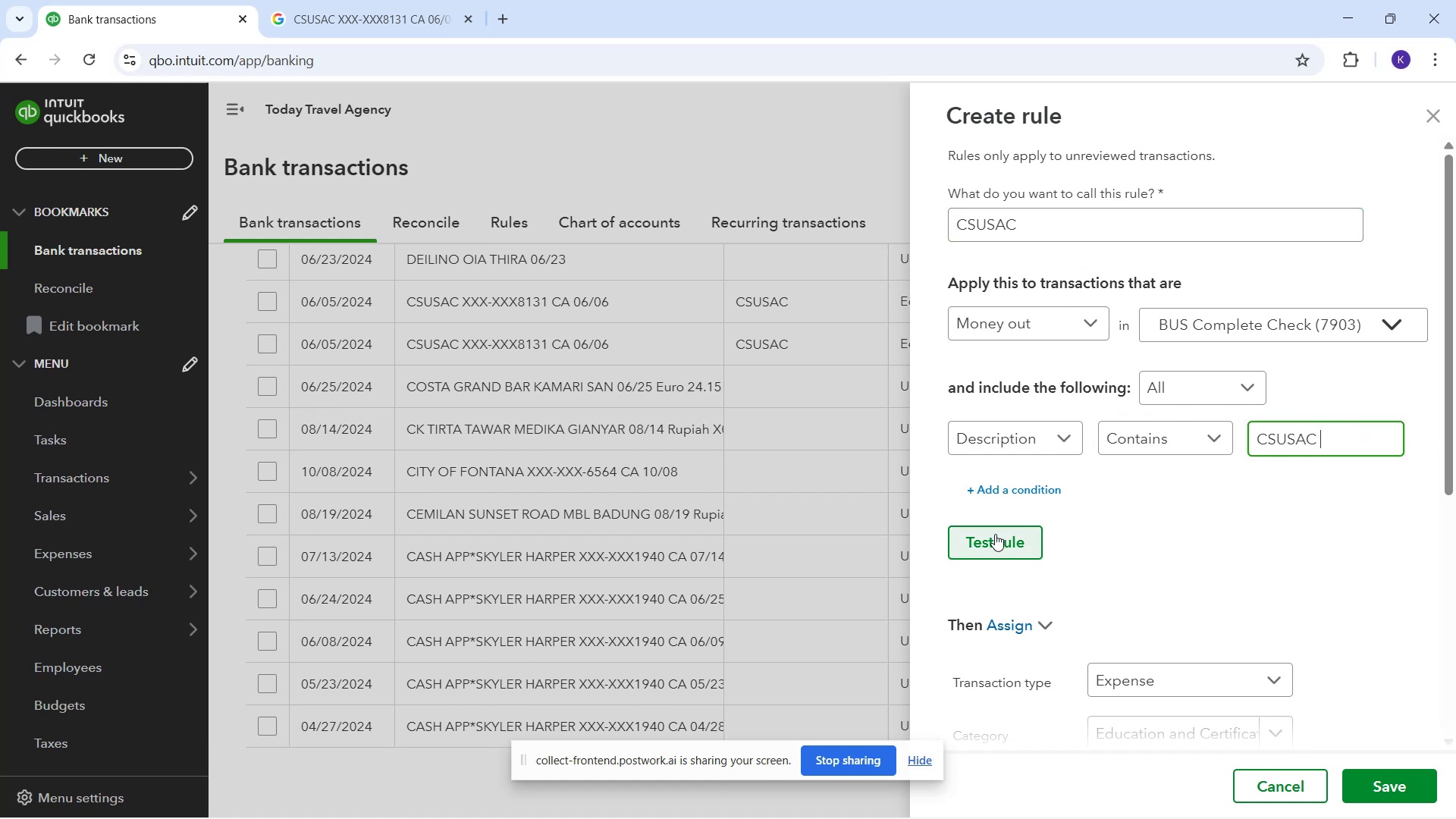 
left_click([994, 534])
 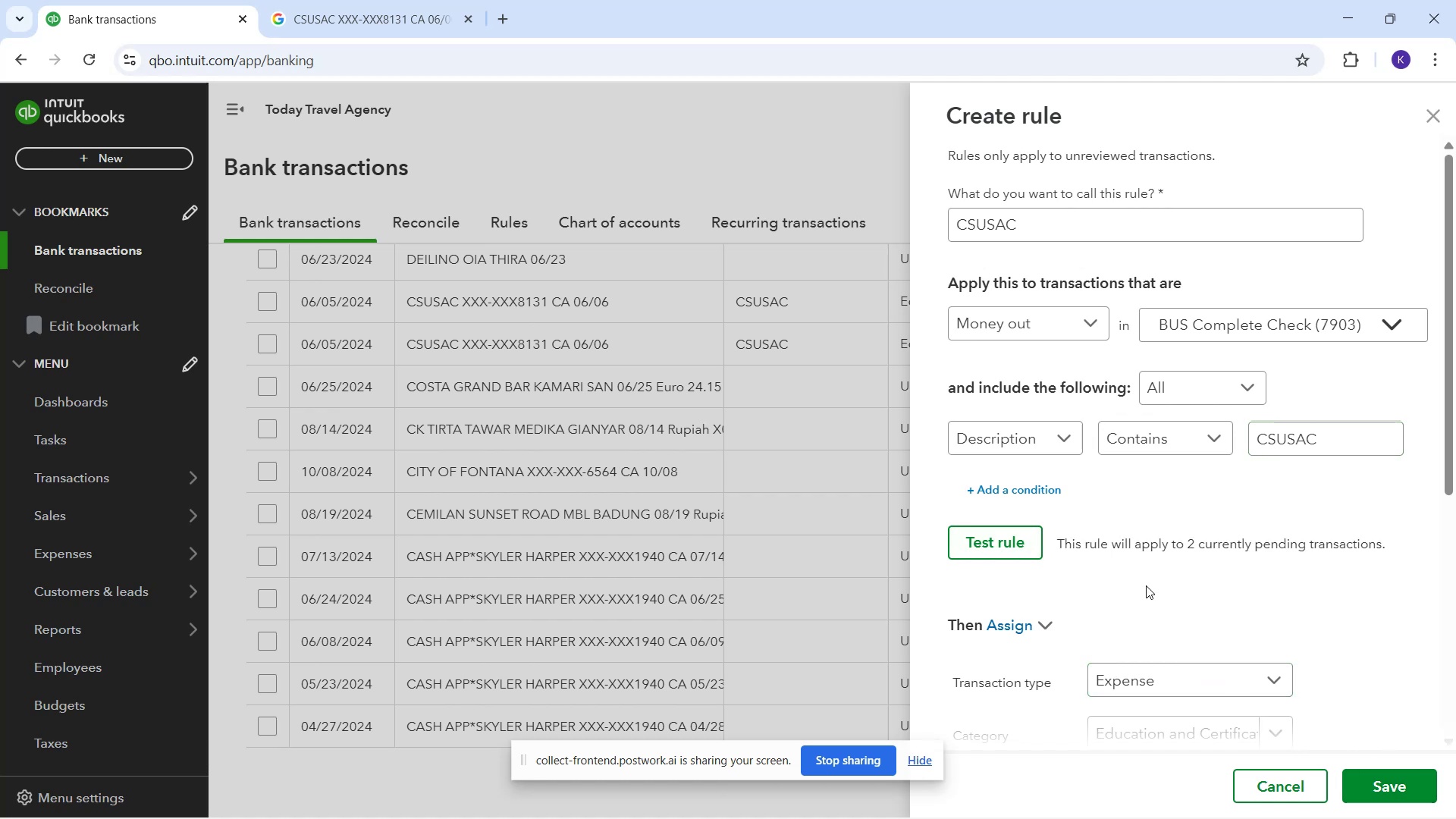 
left_click([1357, 438])
 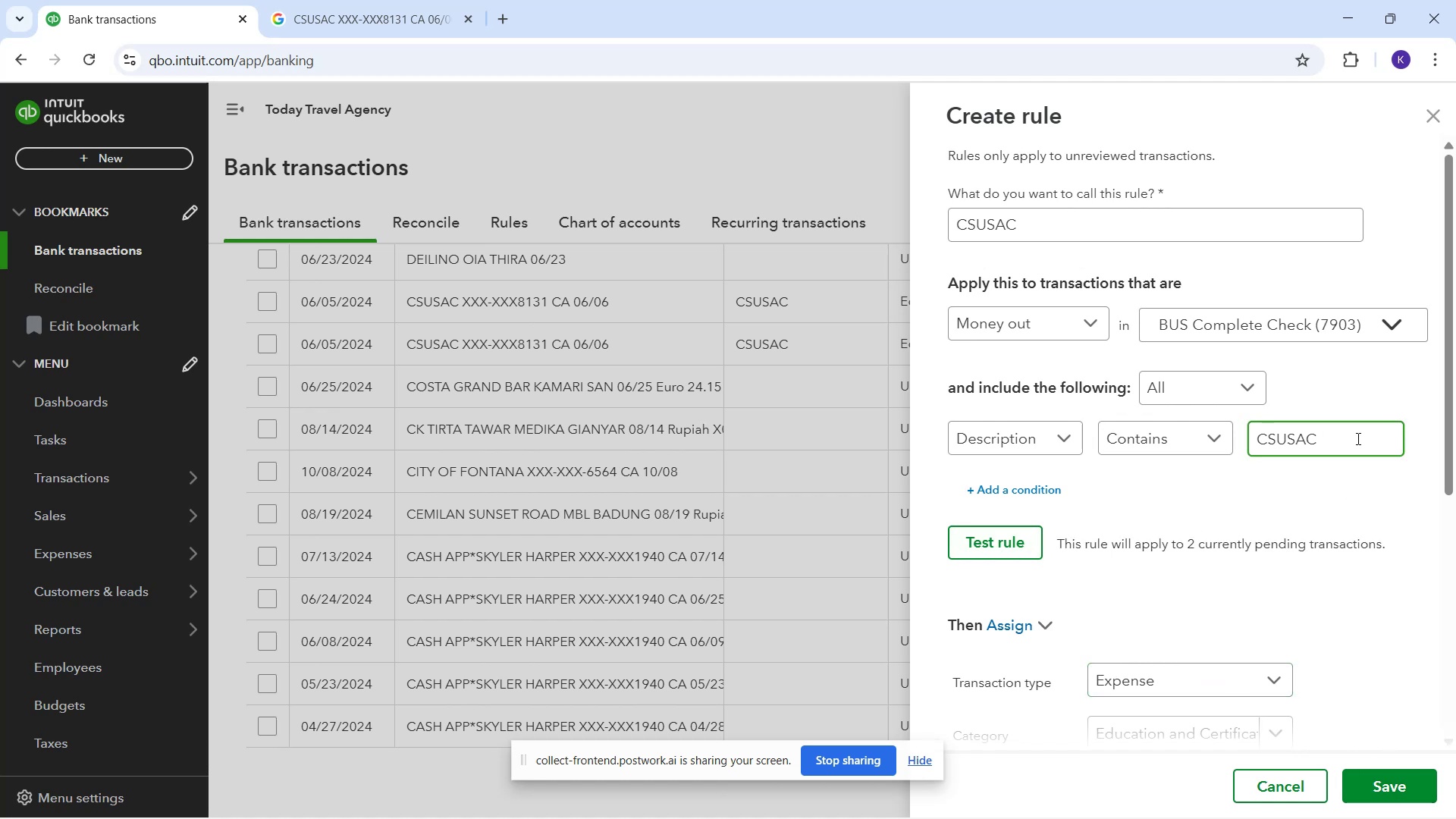 
key(Backspace)
 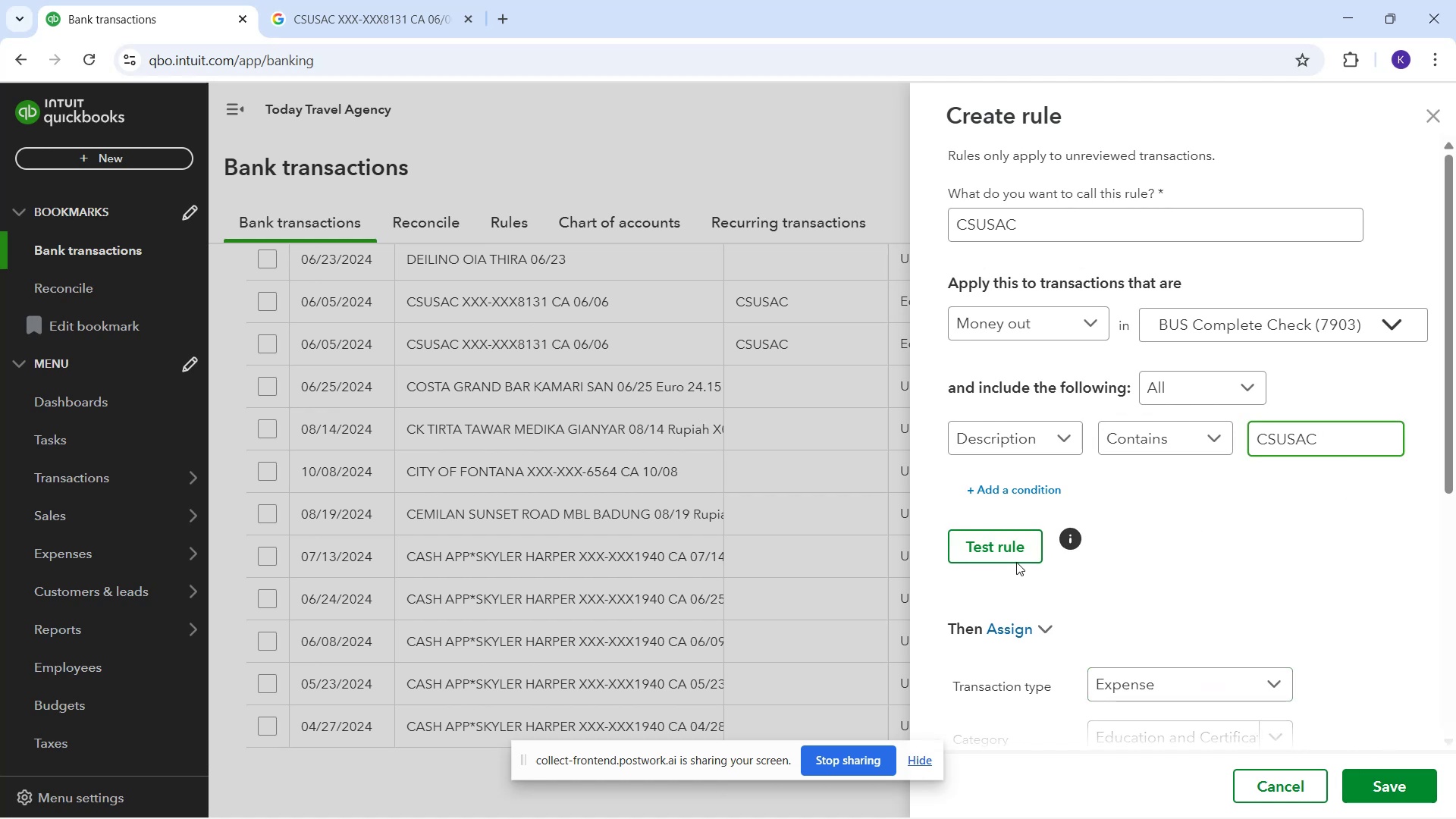 
left_click([1011, 559])
 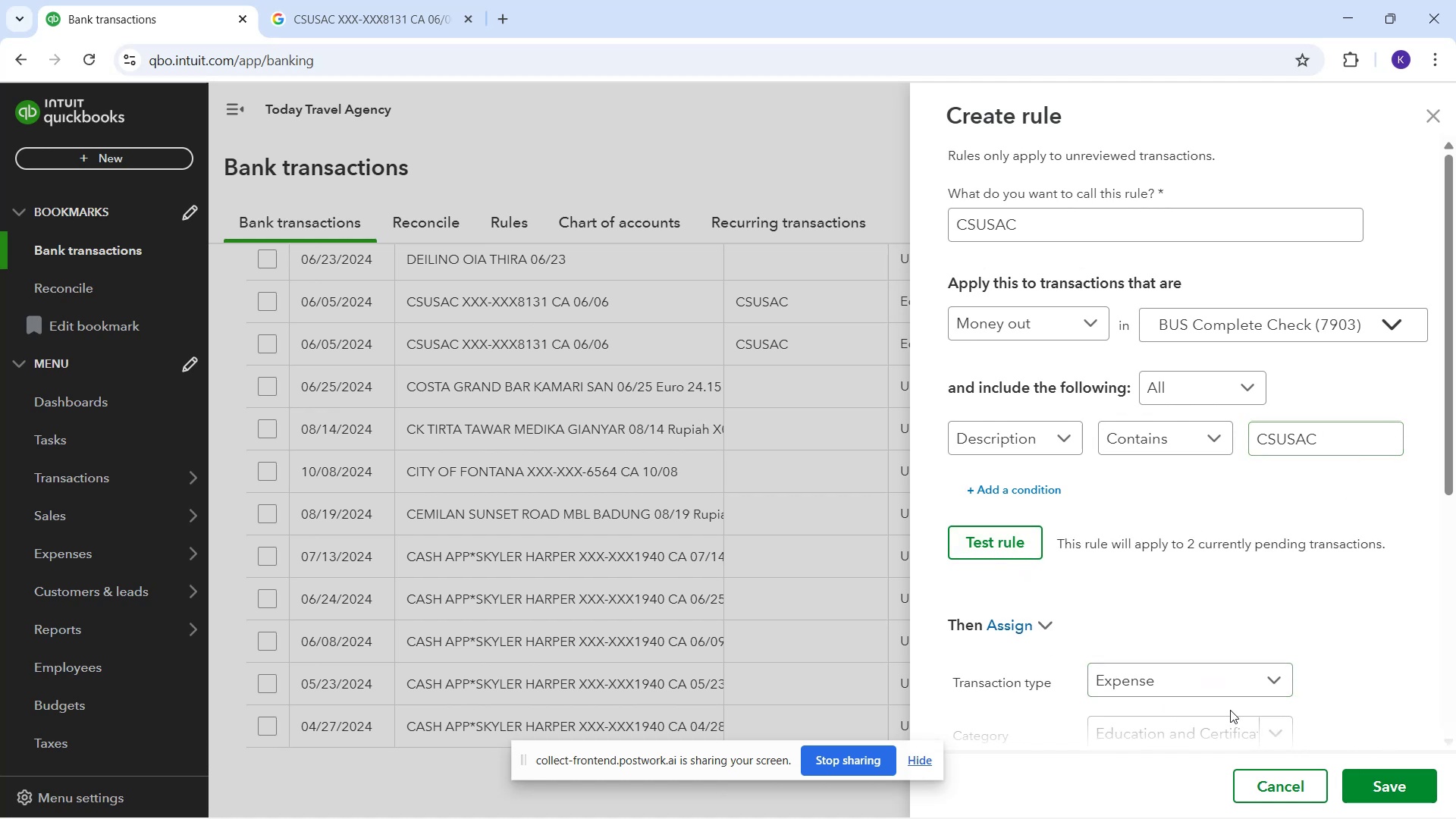 
left_click([1354, 790])
 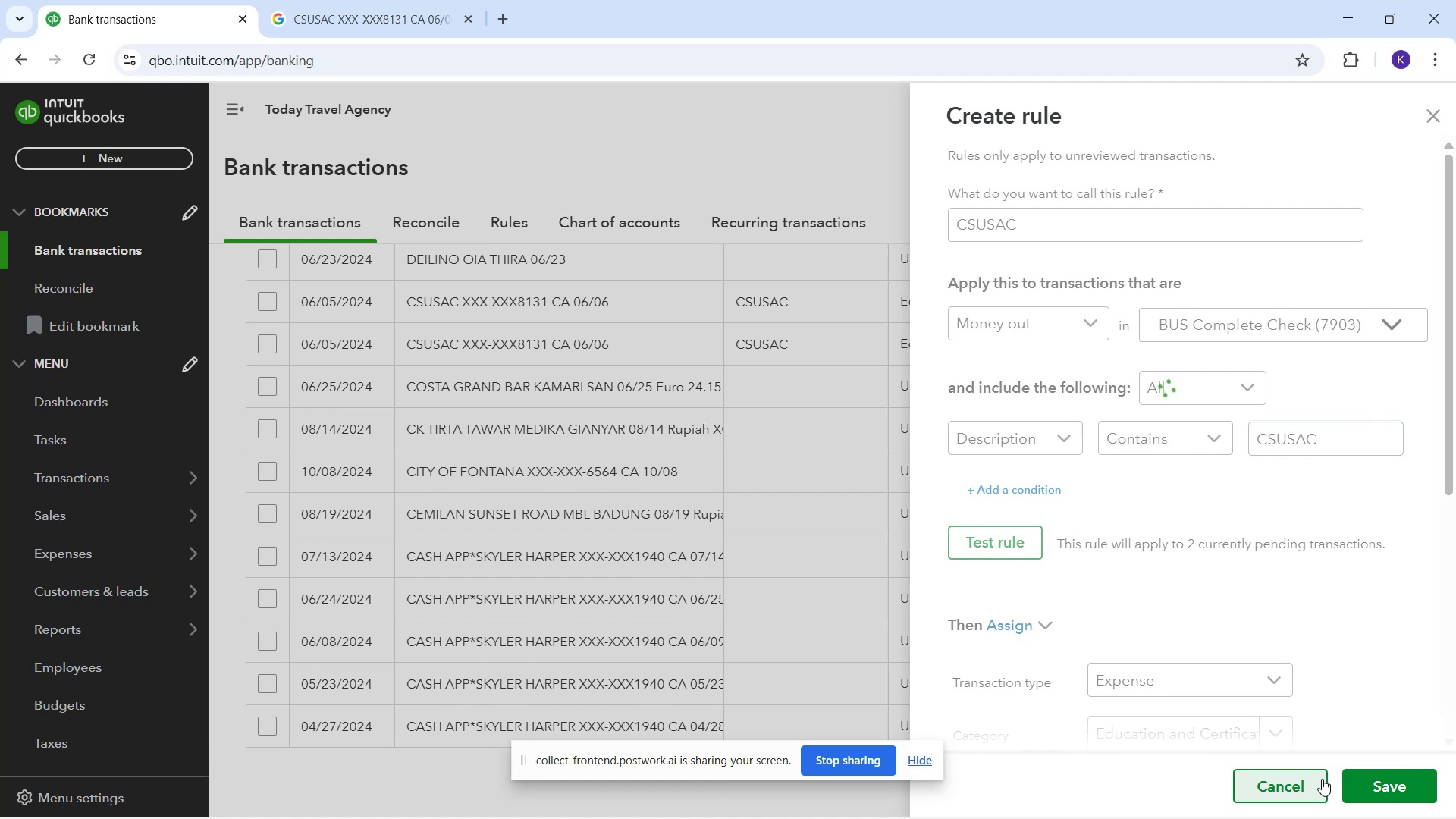 
left_click_drag(start_coordinate=[1372, 775], to_coordinate=[1307, 696])
 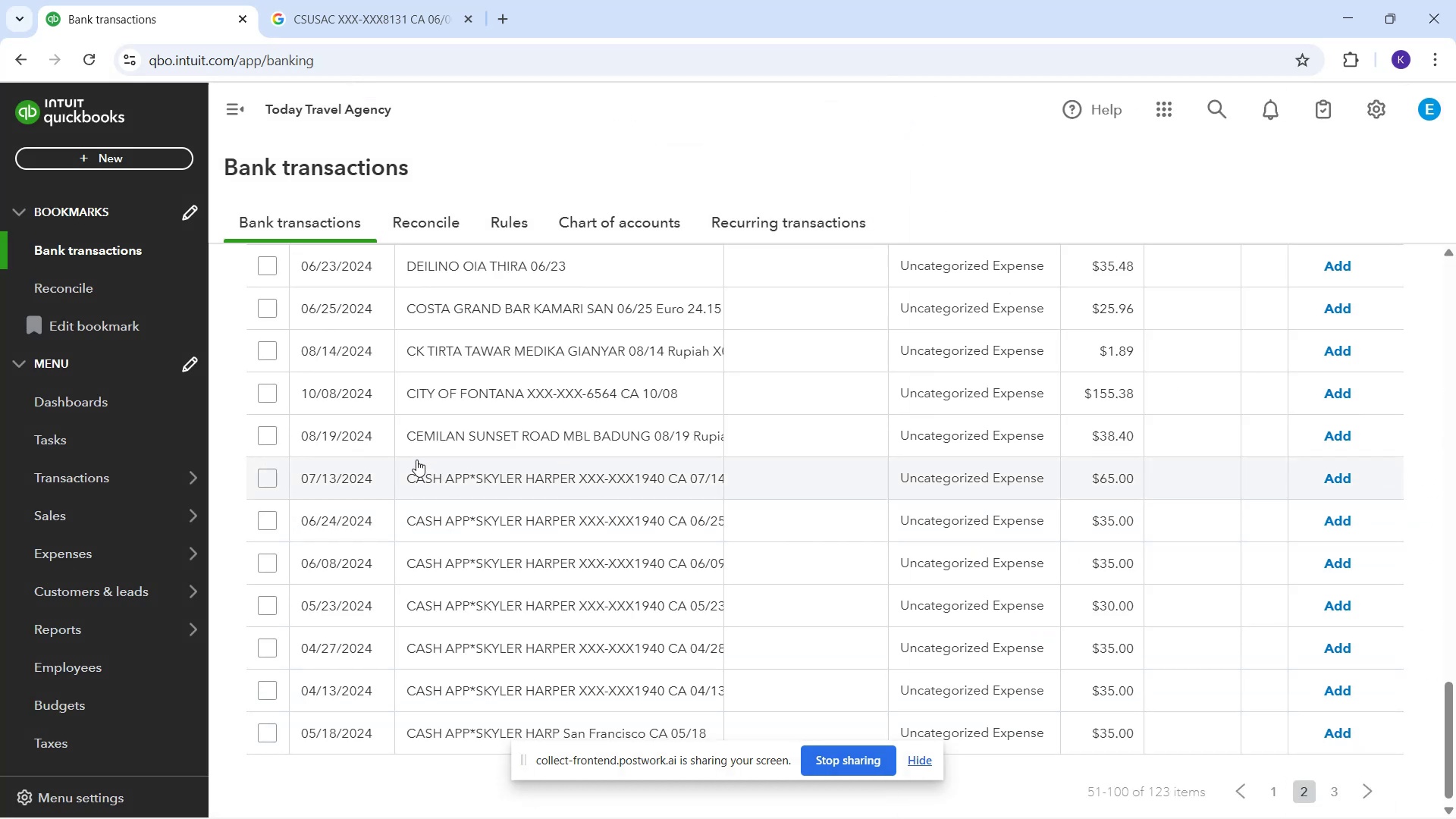 
left_click_drag(start_coordinate=[400, 441], to_coordinate=[691, 435])
 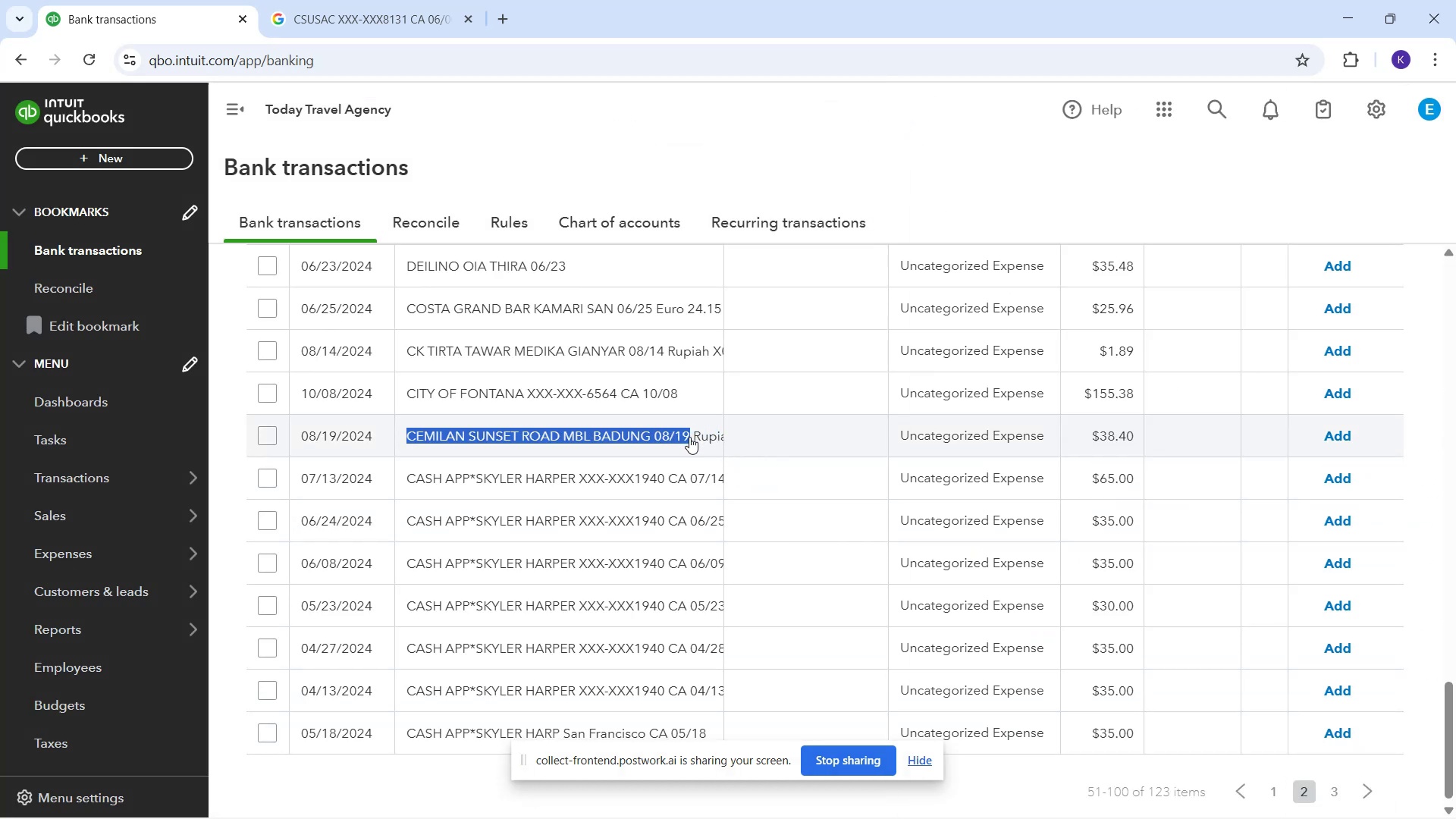 
key(Control+C)
 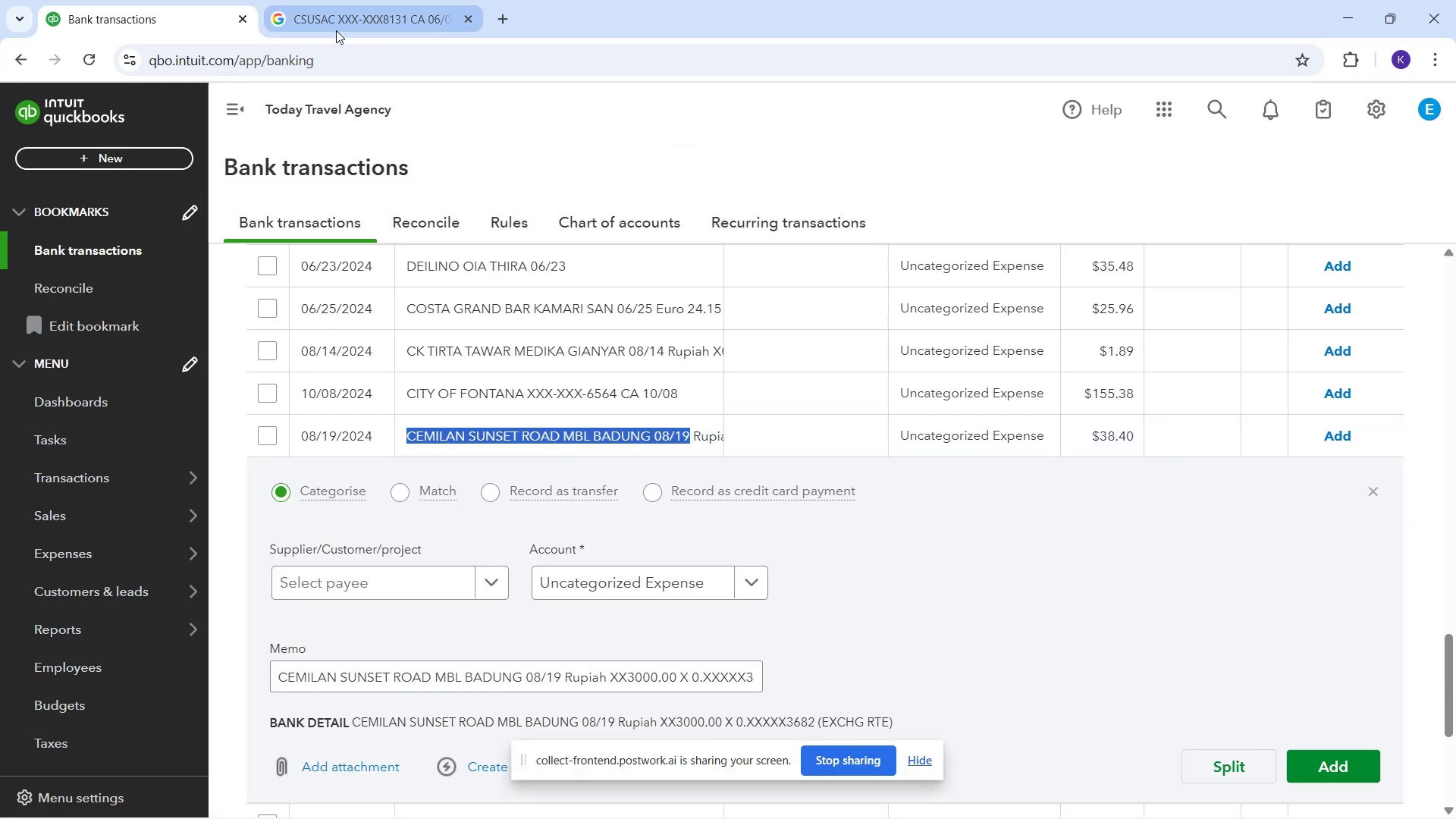 
left_click([331, 24])
 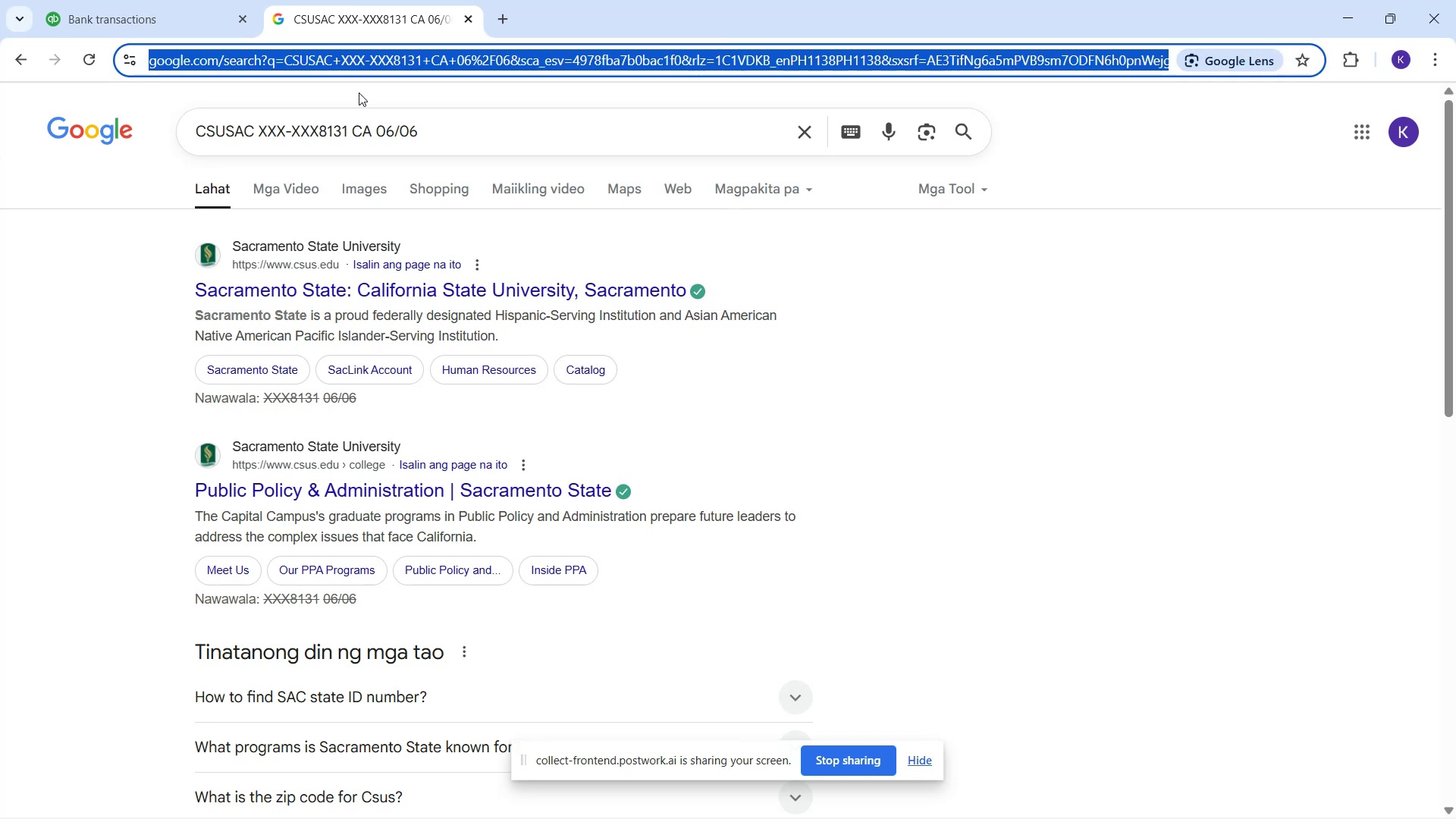 
left_click([373, 118])
 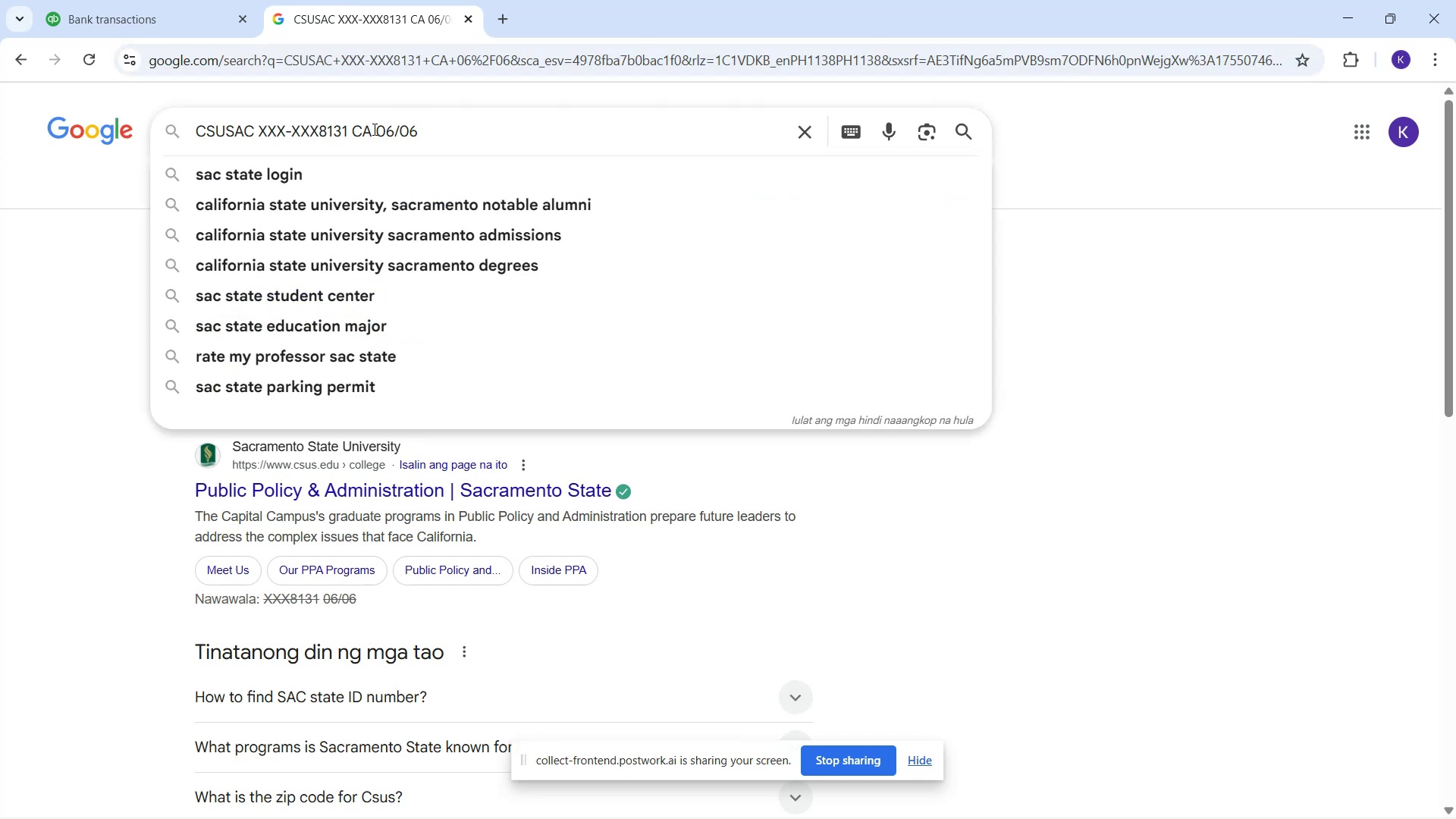 
key(Control+A)
 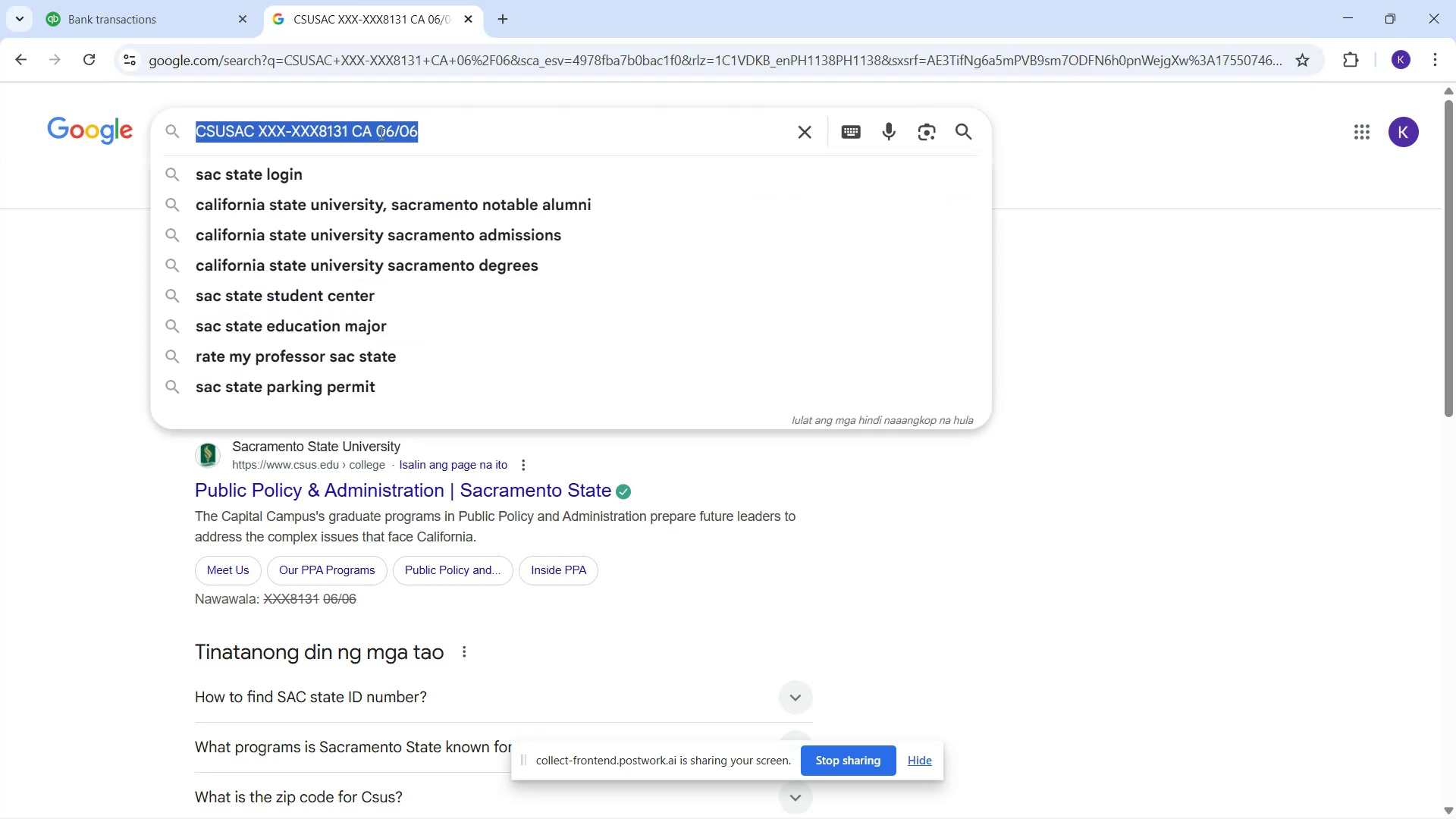 
key(Control+V)
 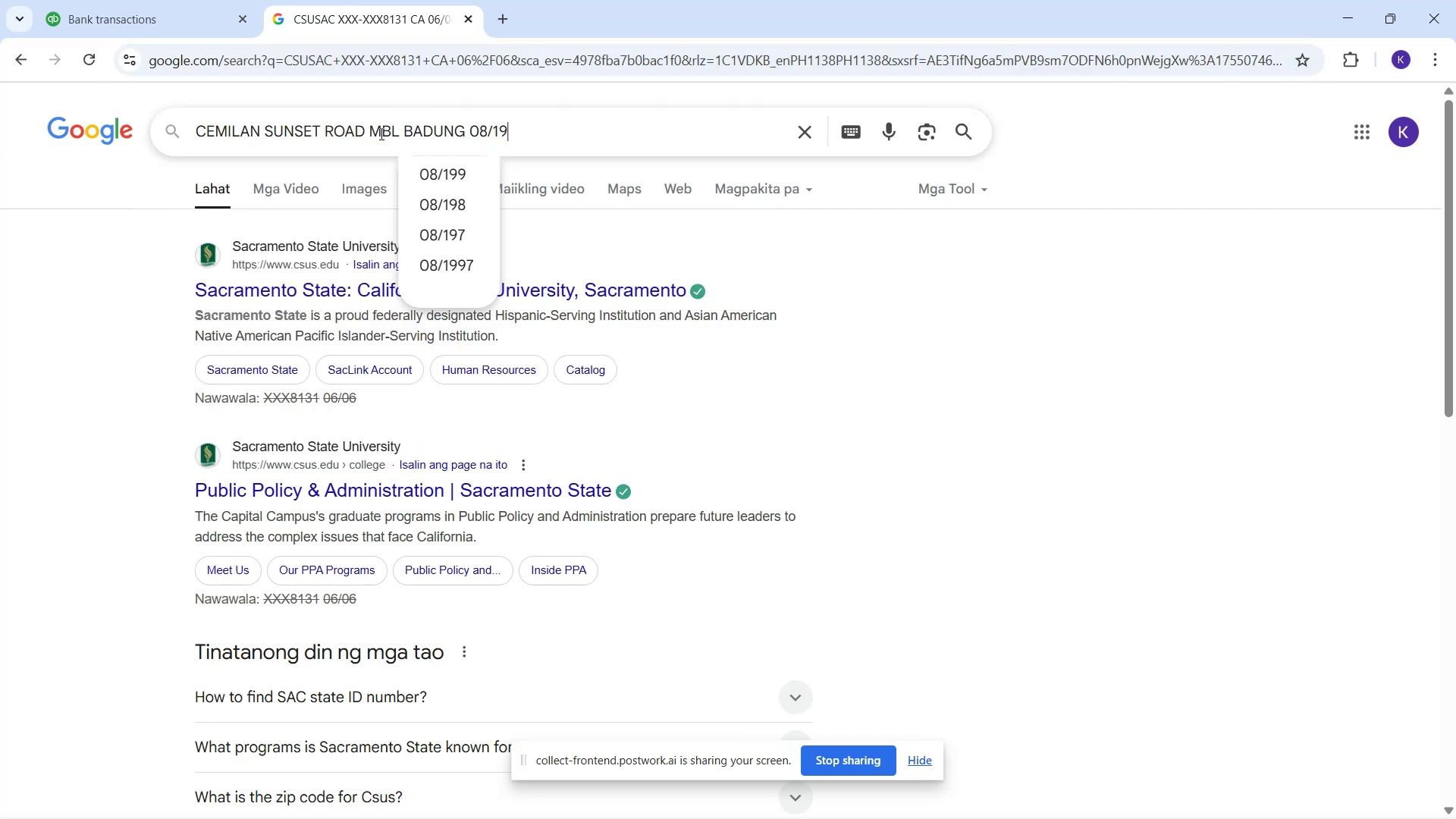 
key(Enter)
 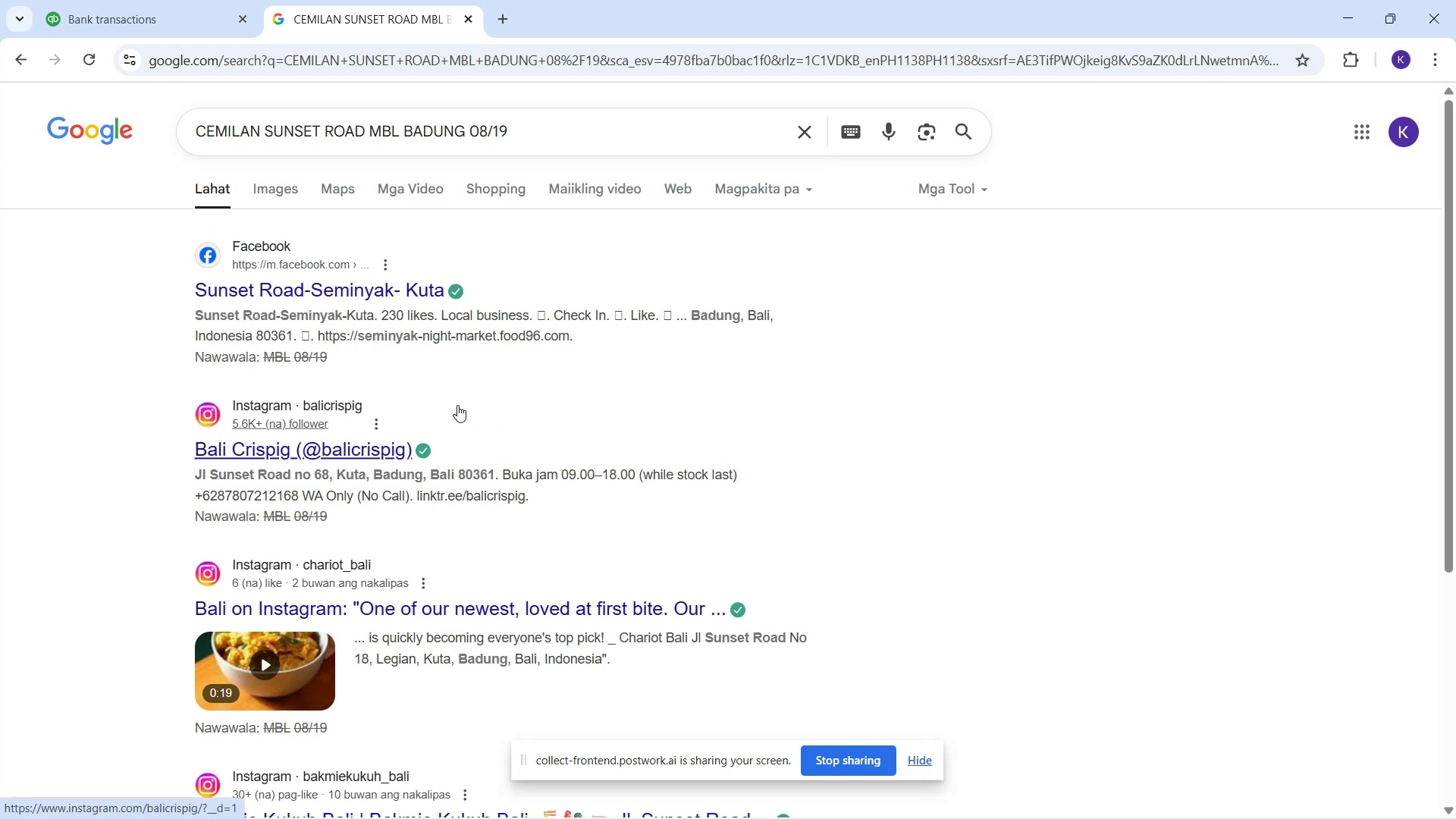 
wait(15.96)
 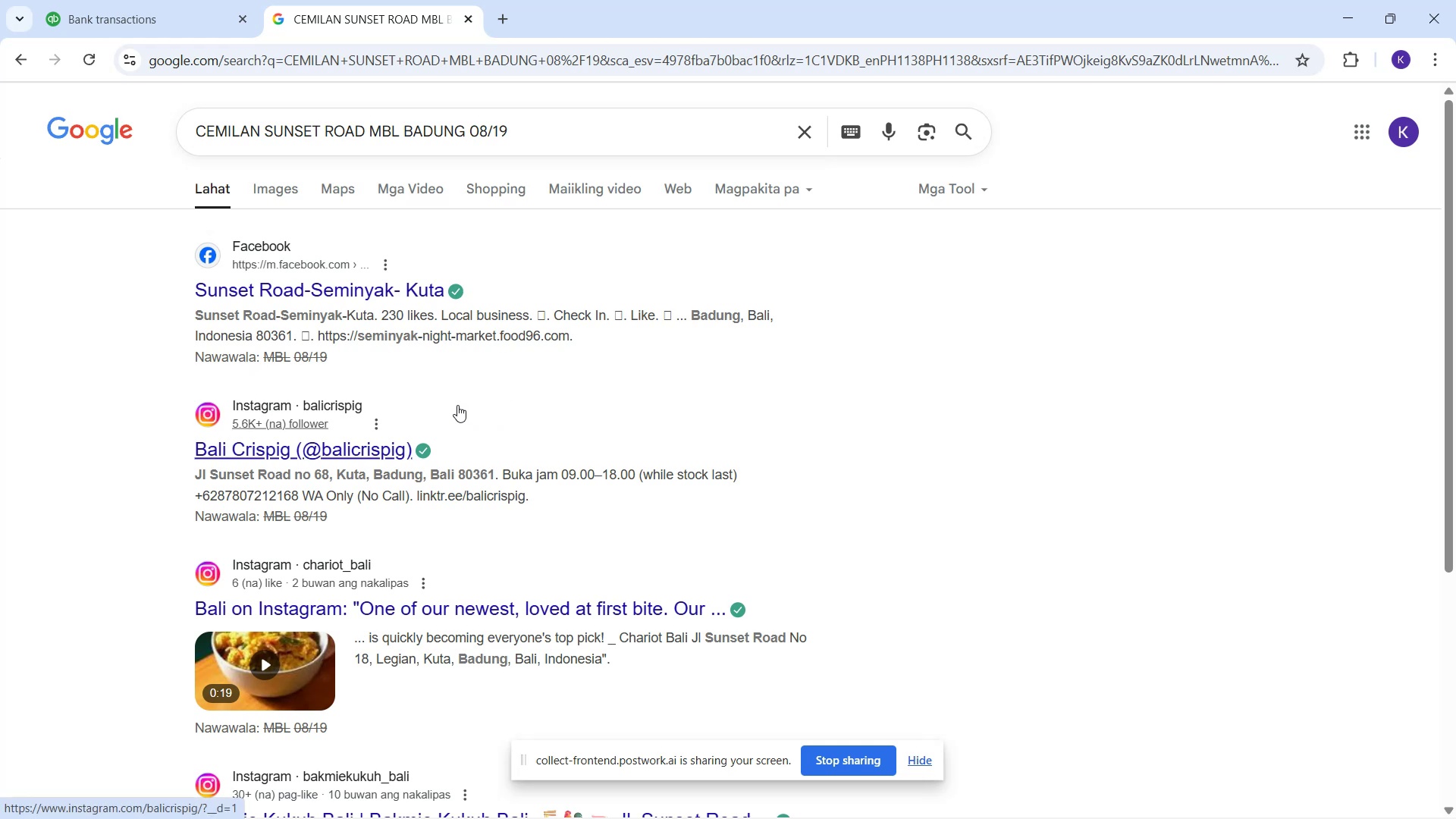 
left_click([257, 182])
 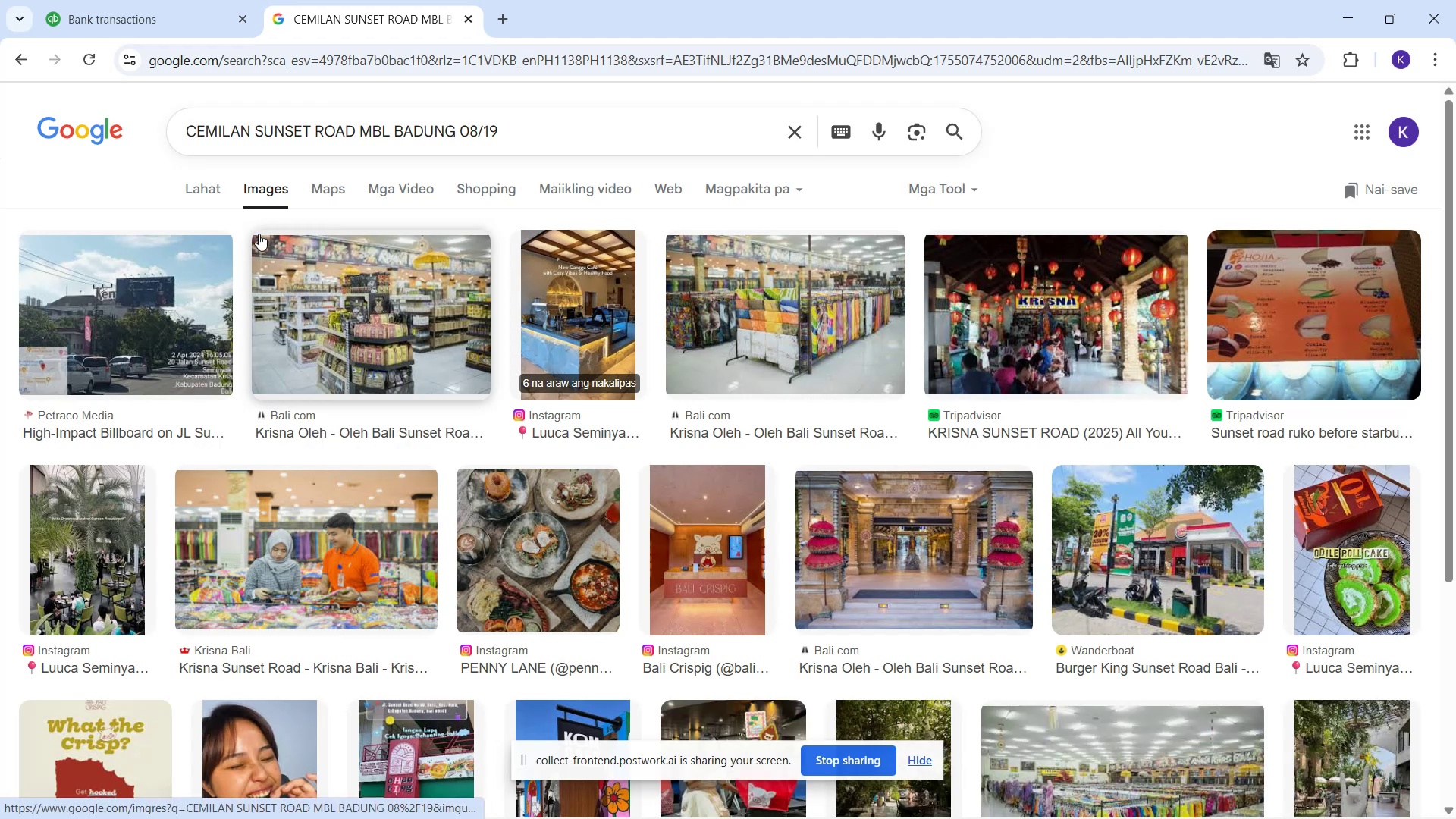 
left_click([194, 190])
 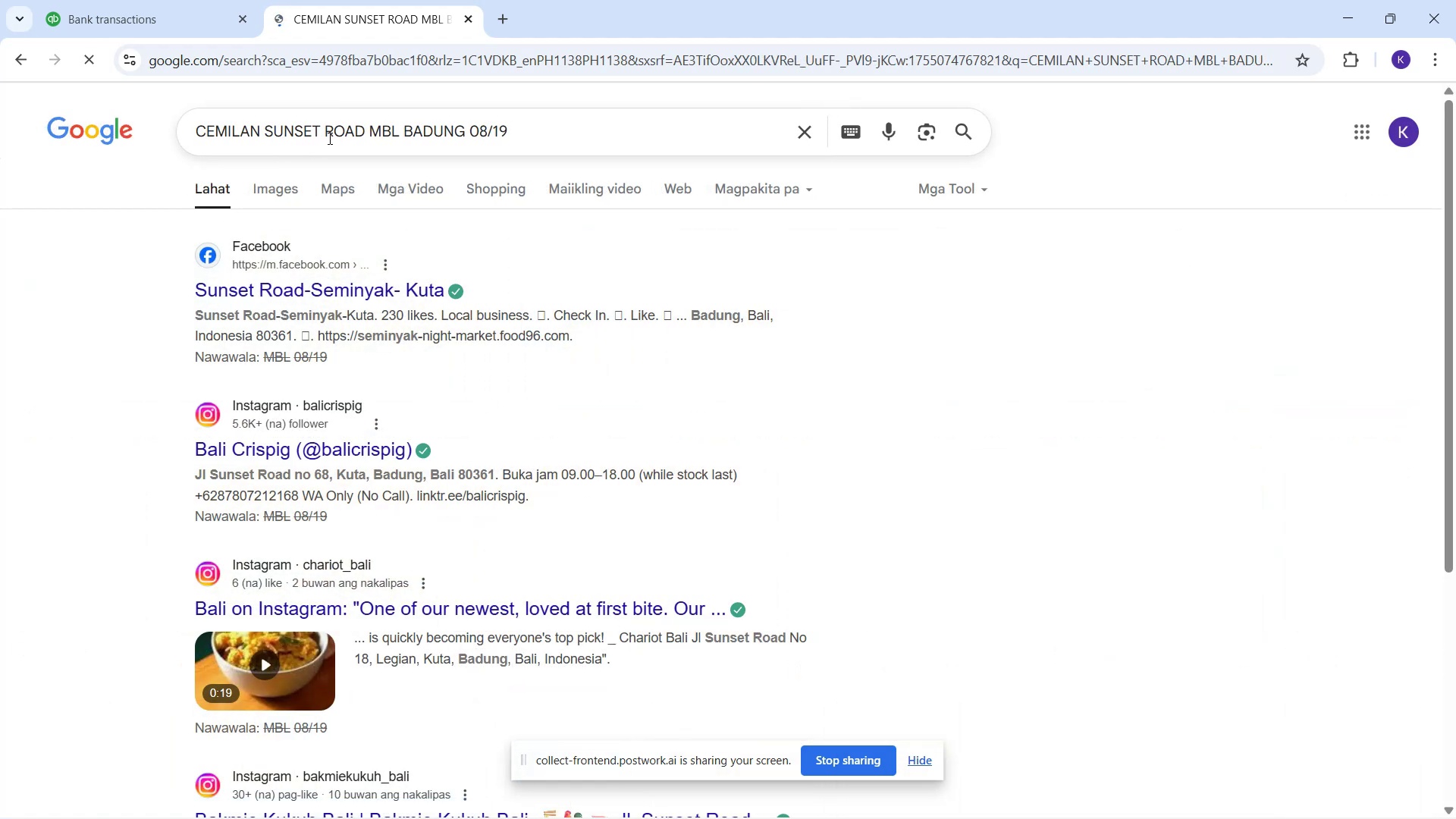 
left_click_drag(start_coordinate=[366, 133], to_coordinate=[676, 123])
 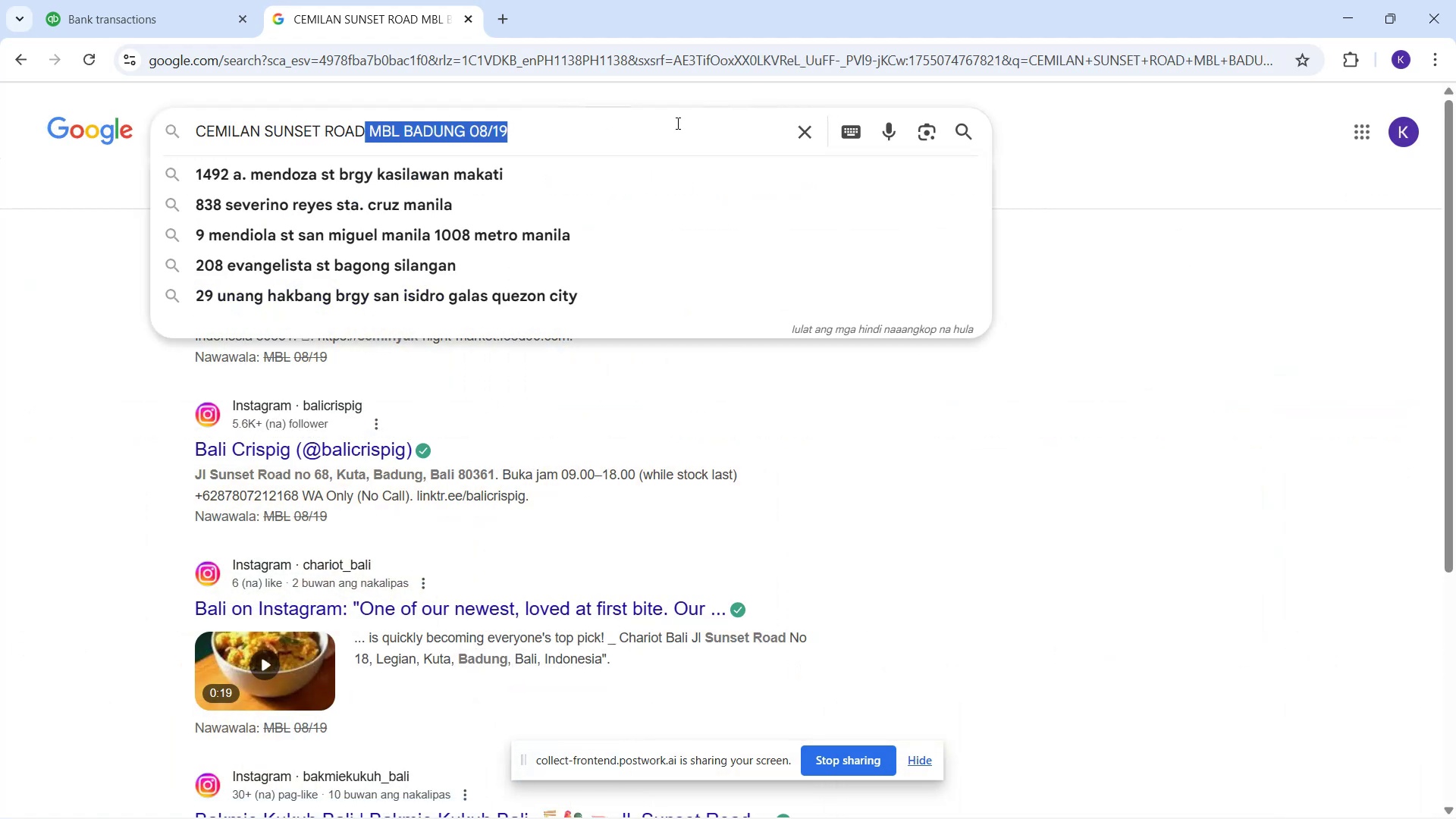 
key(Backspace)
 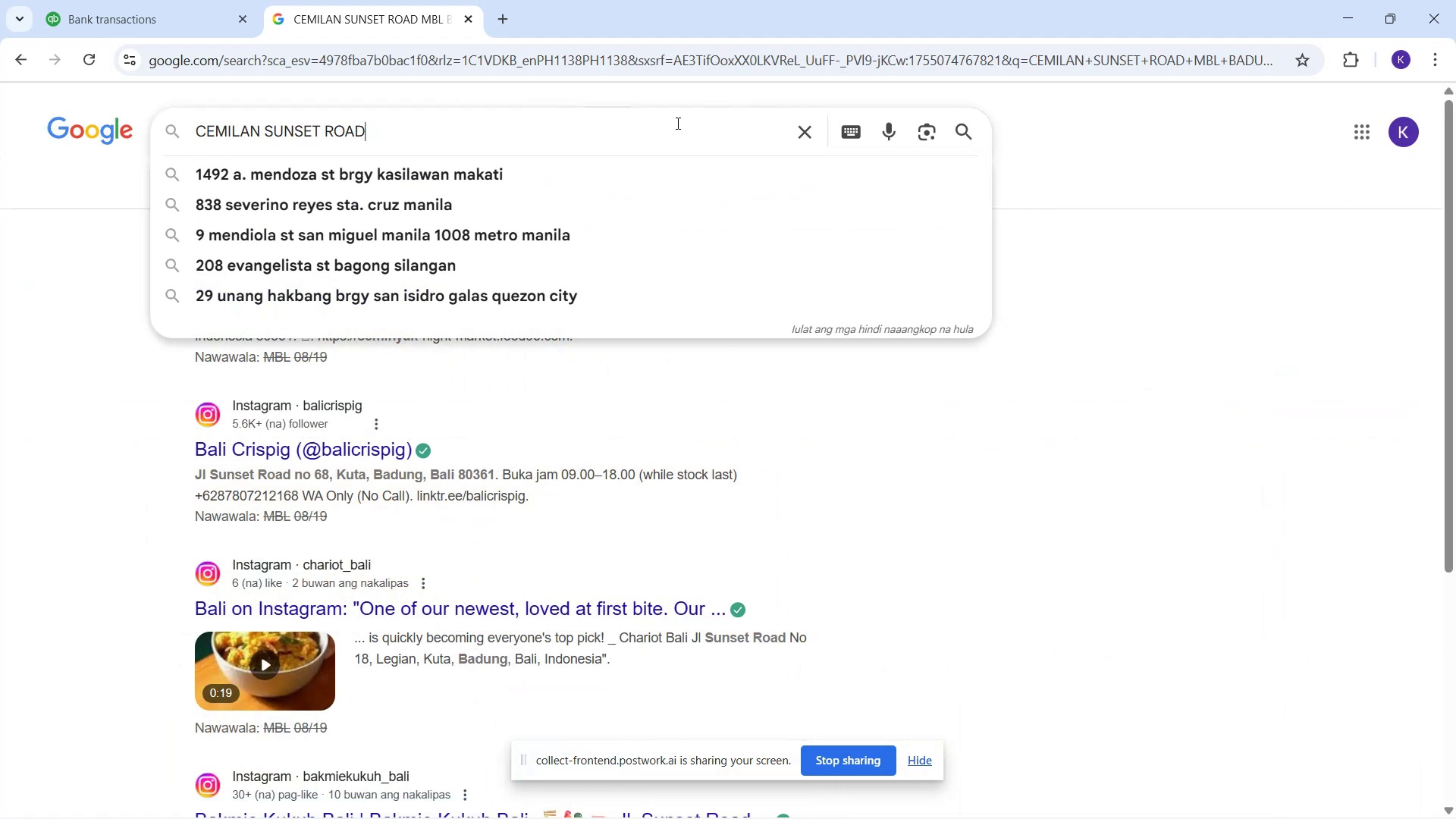 
key(Enter)
 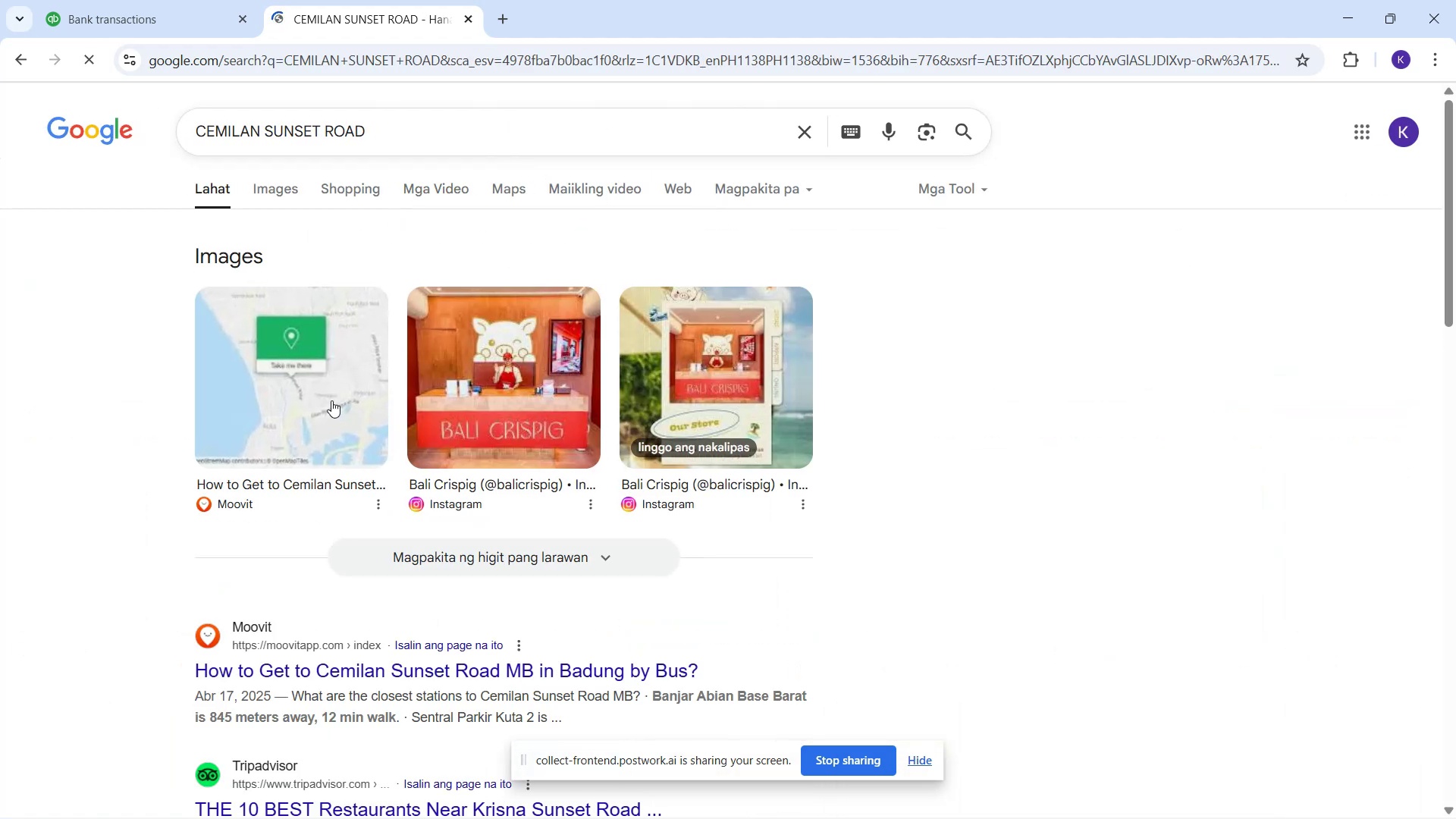 
scroll: coordinate [330, 405], scroll_direction: down, amount: 1.0
 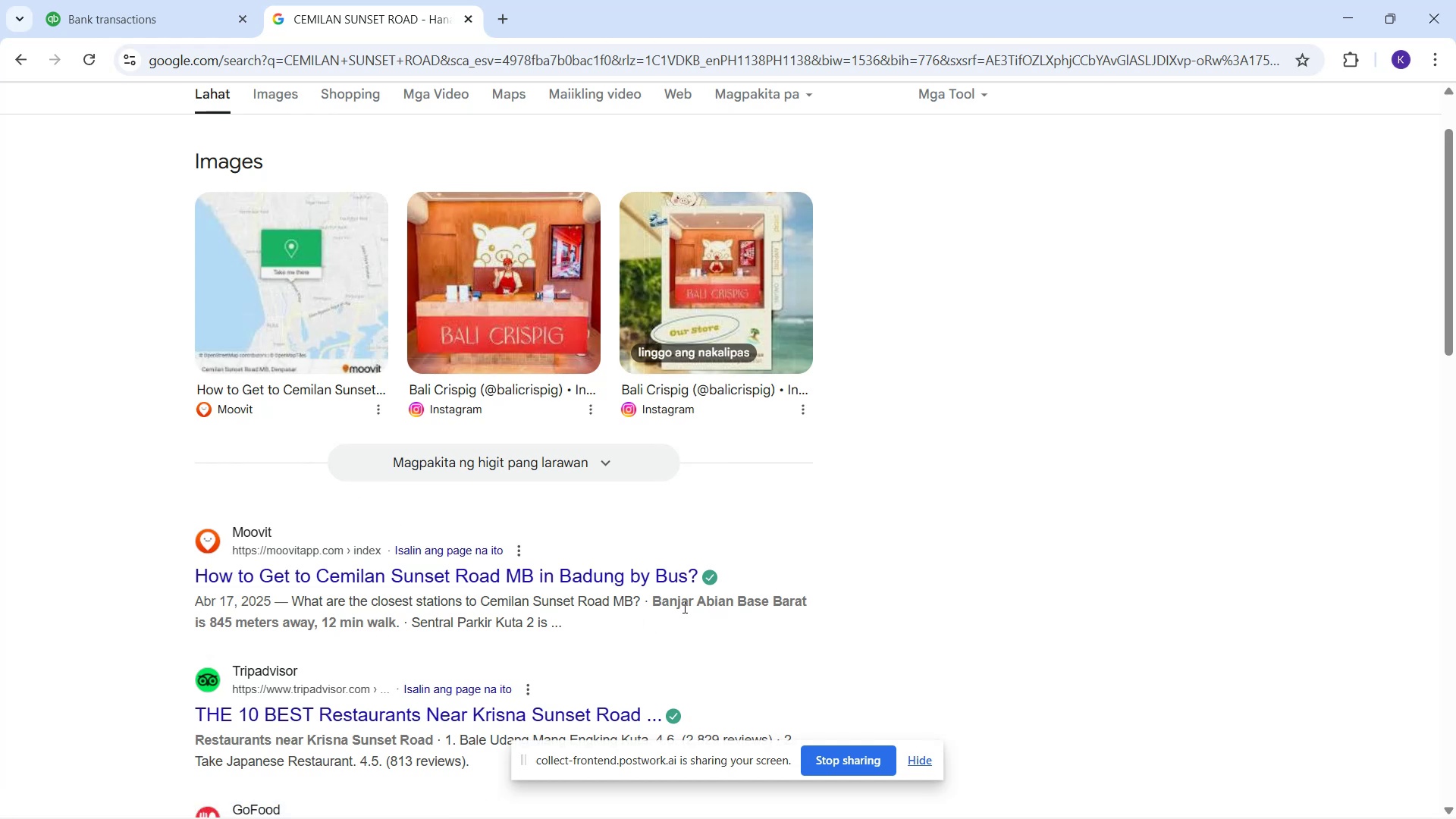 
wait(6.99)
 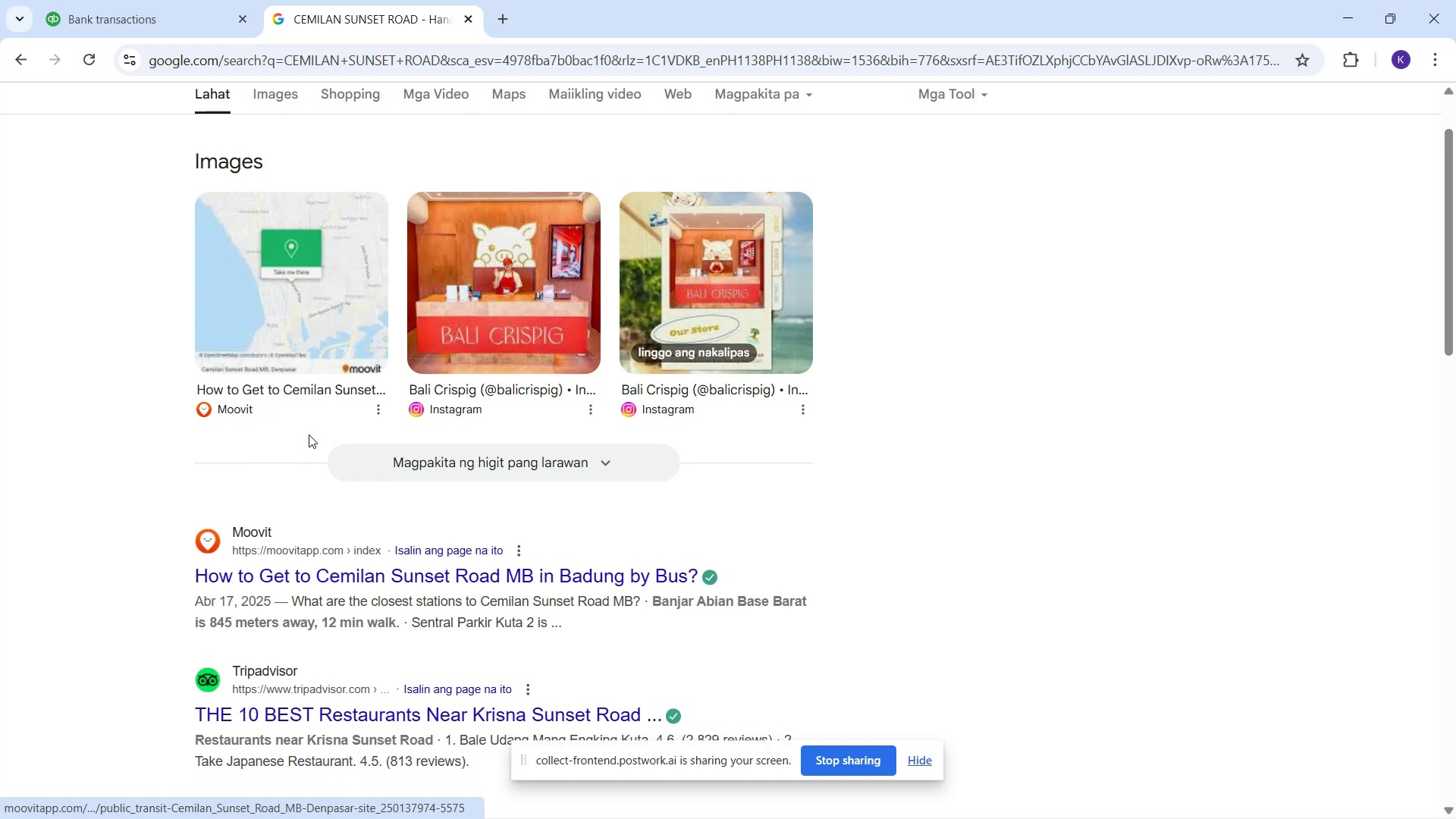 
scroll: coordinate [432, 629], scroll_direction: down, amount: 1.0
 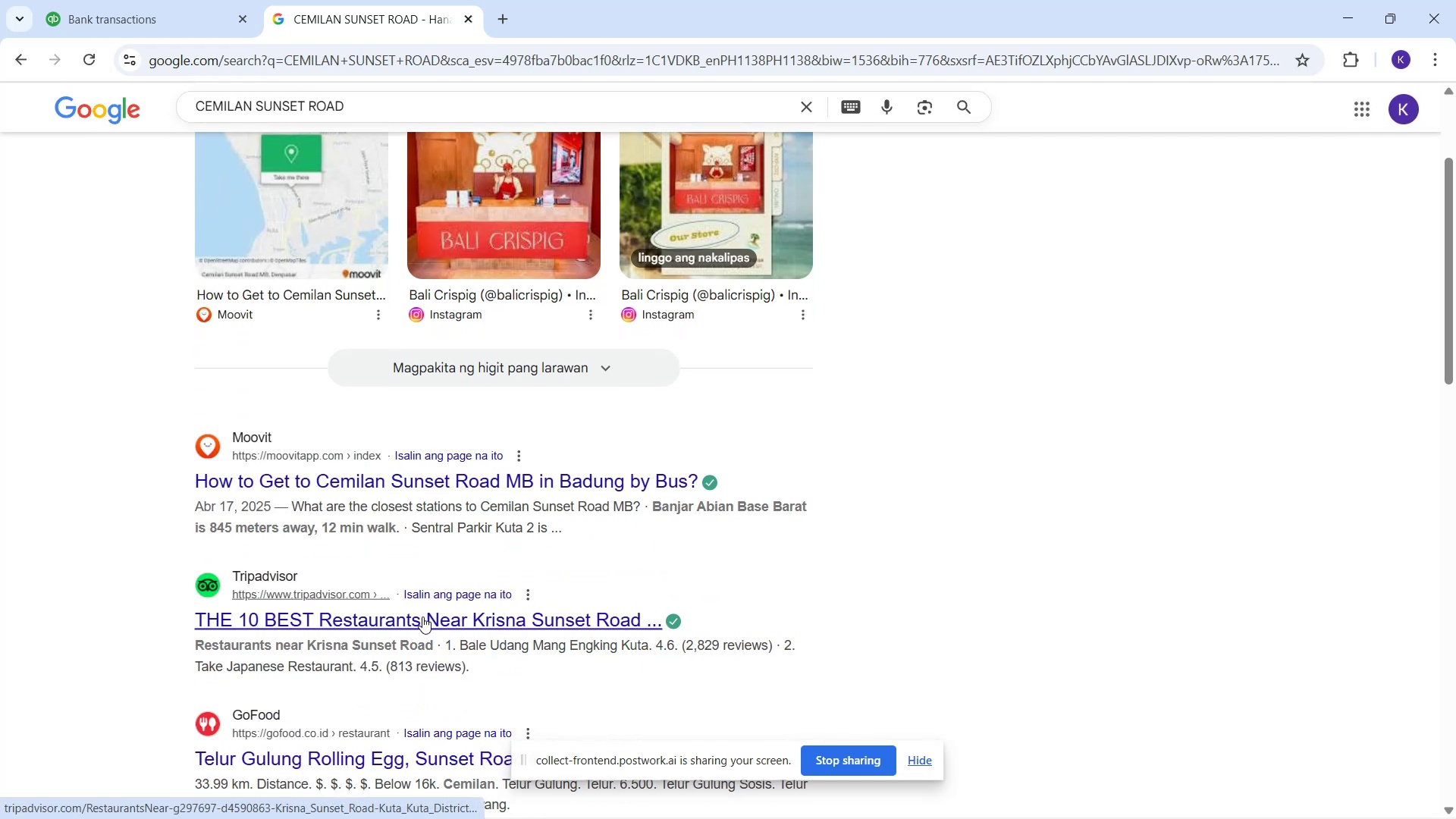 
scroll: coordinate [374, 578], scroll_direction: up, amount: 1.0
 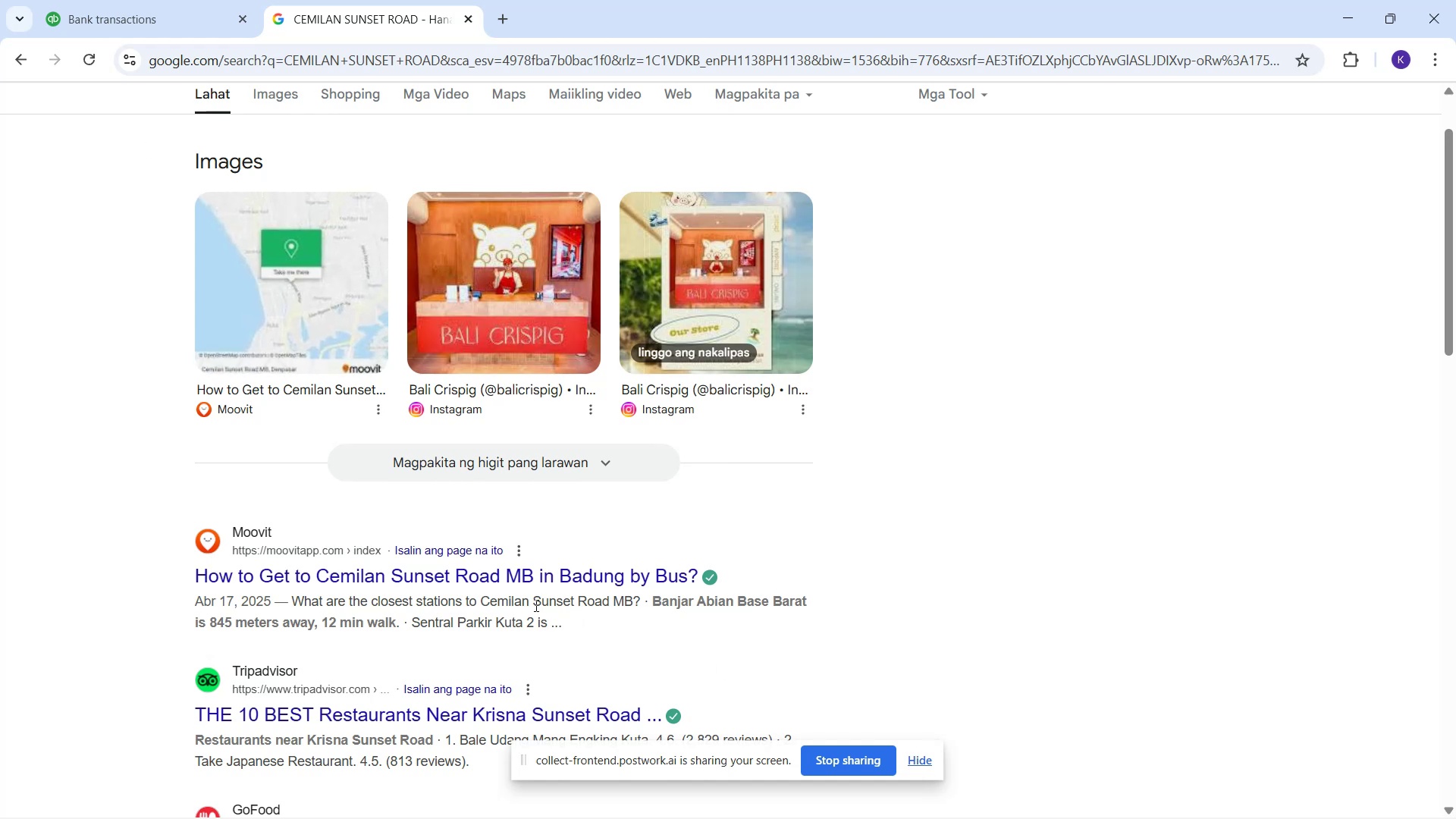 
wait(10.66)
 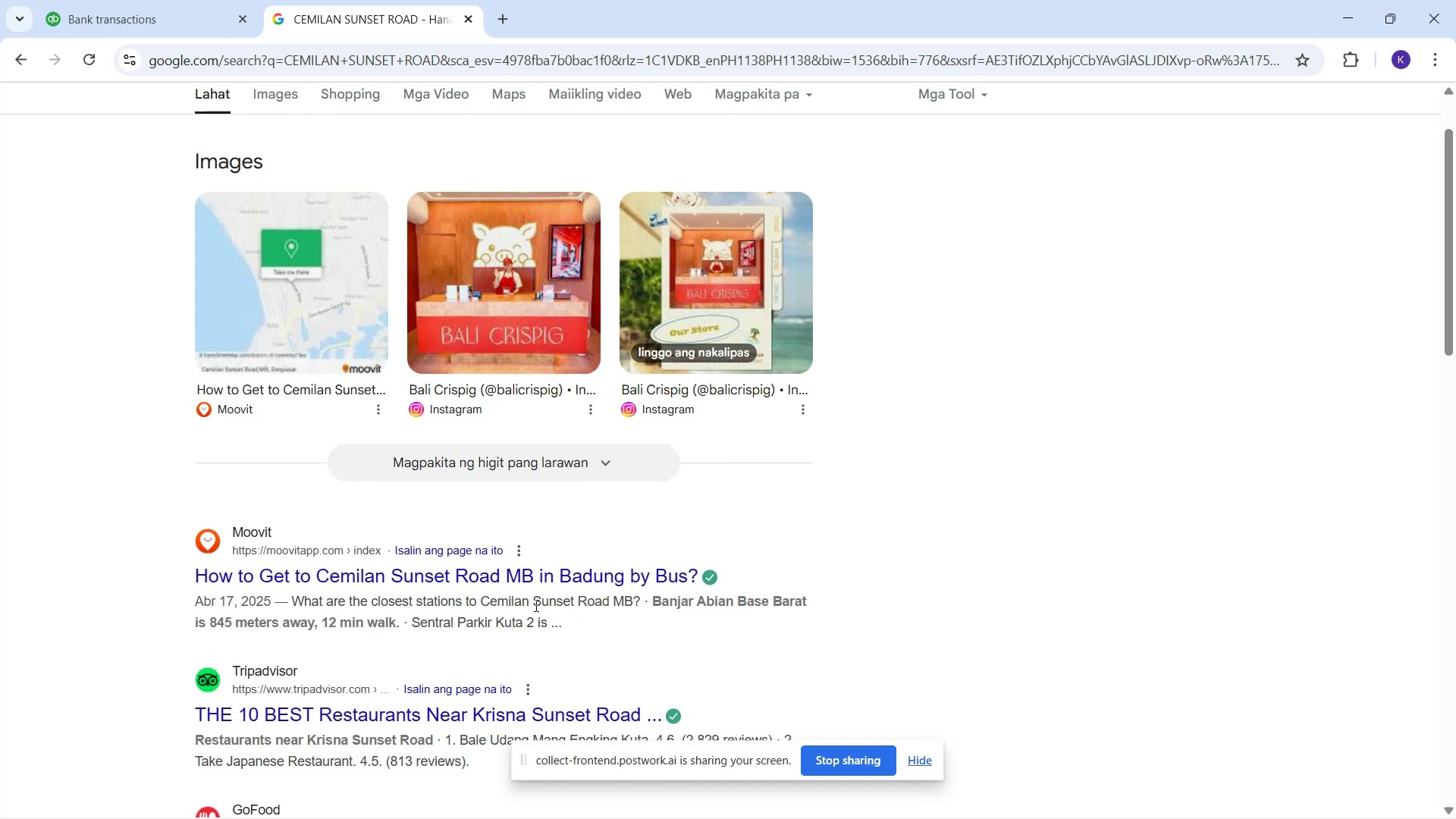 
left_click([548, 573])
 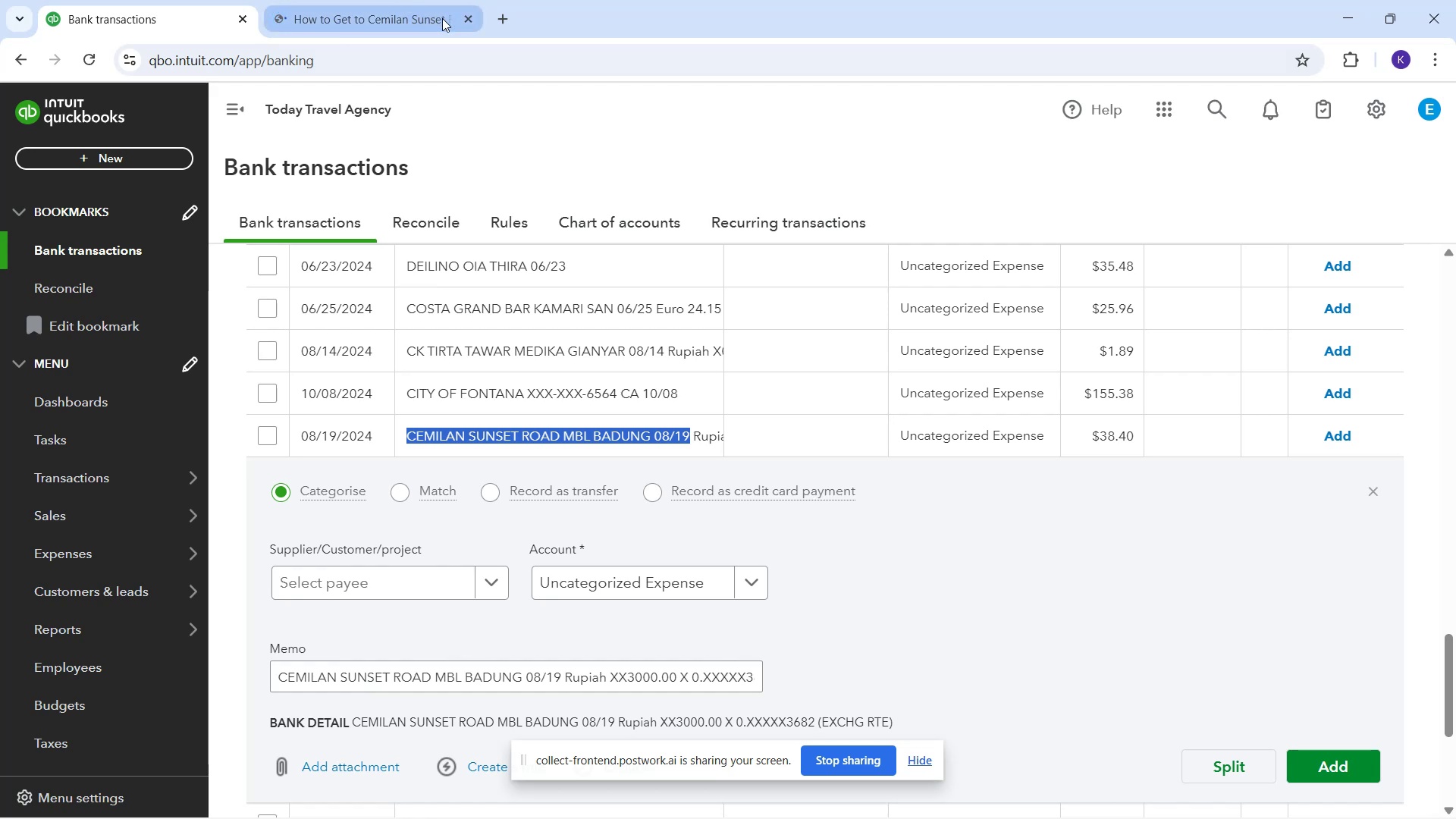 
left_click([469, 19])
 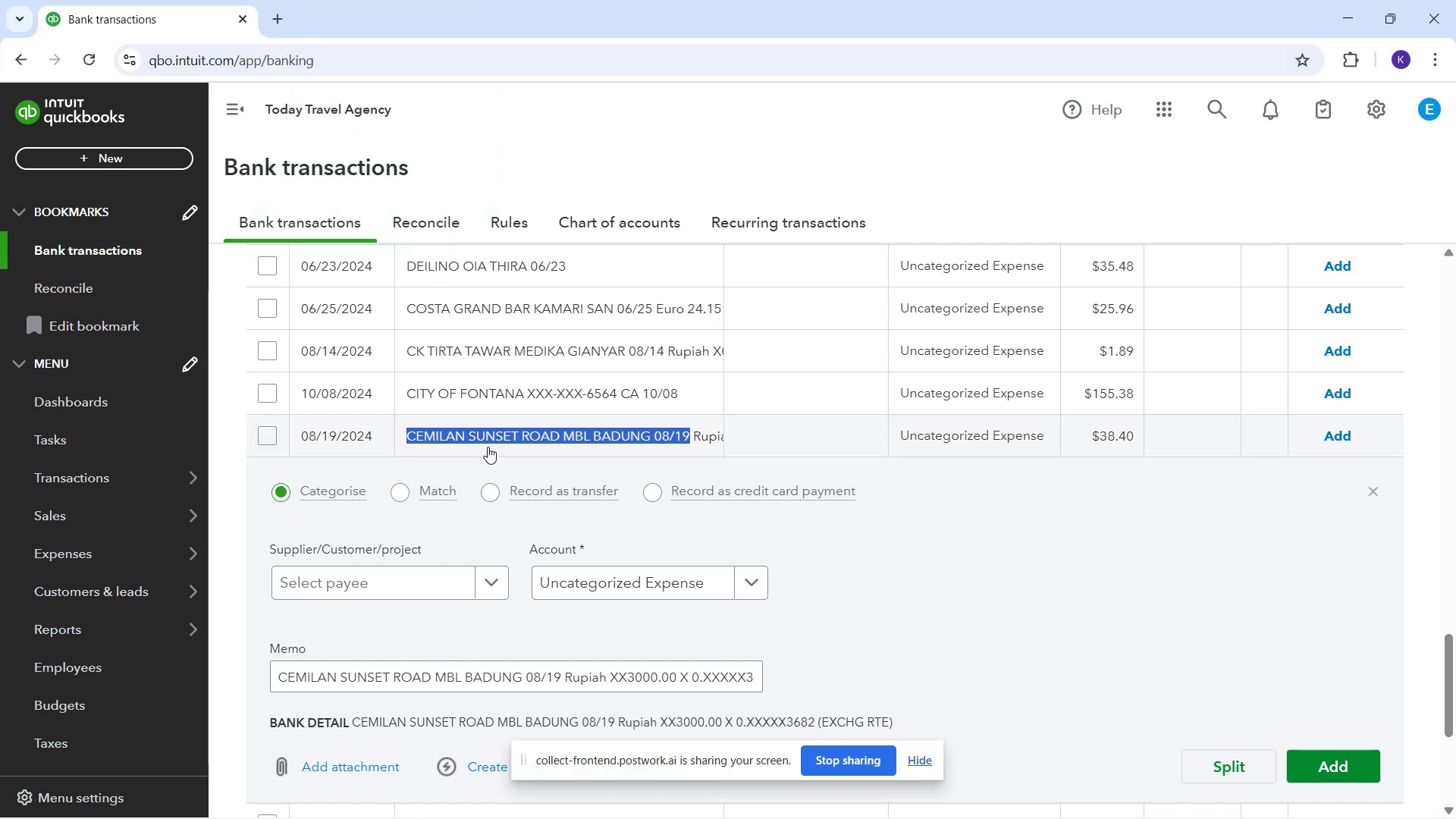 
left_click([488, 447])
 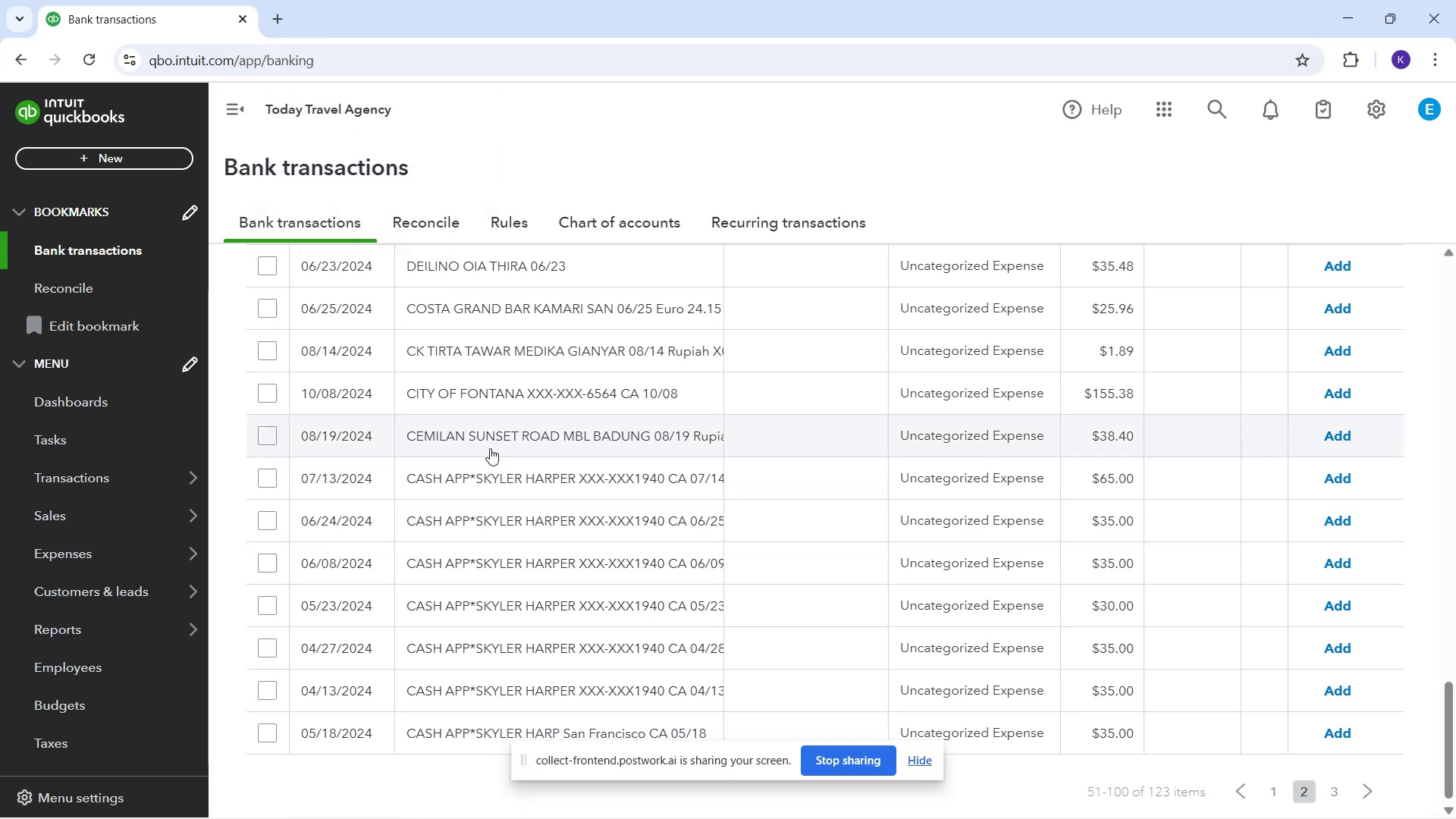 
left_click([486, 436])
 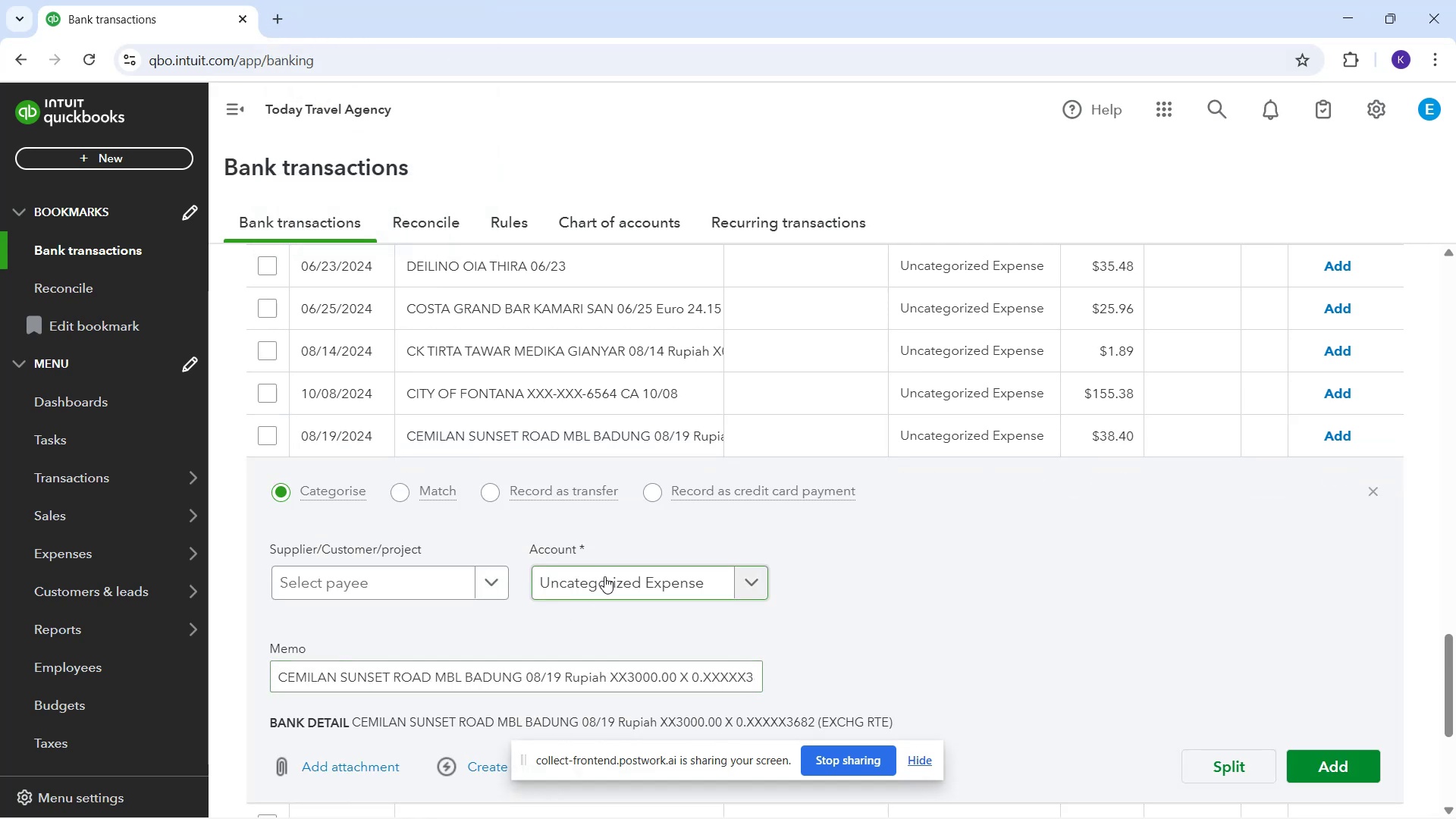 
type(TRA)
 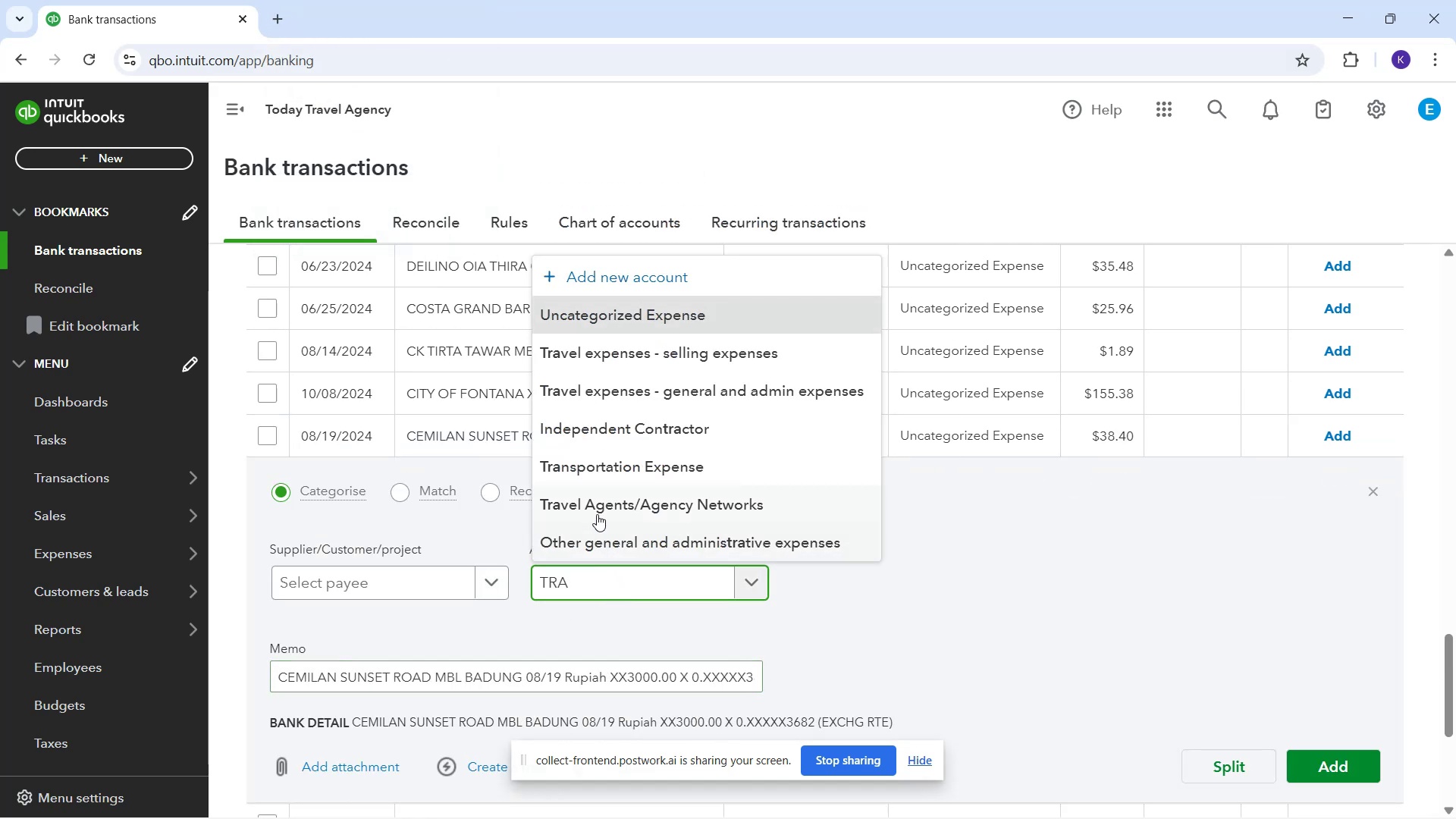 
left_click([603, 472])
 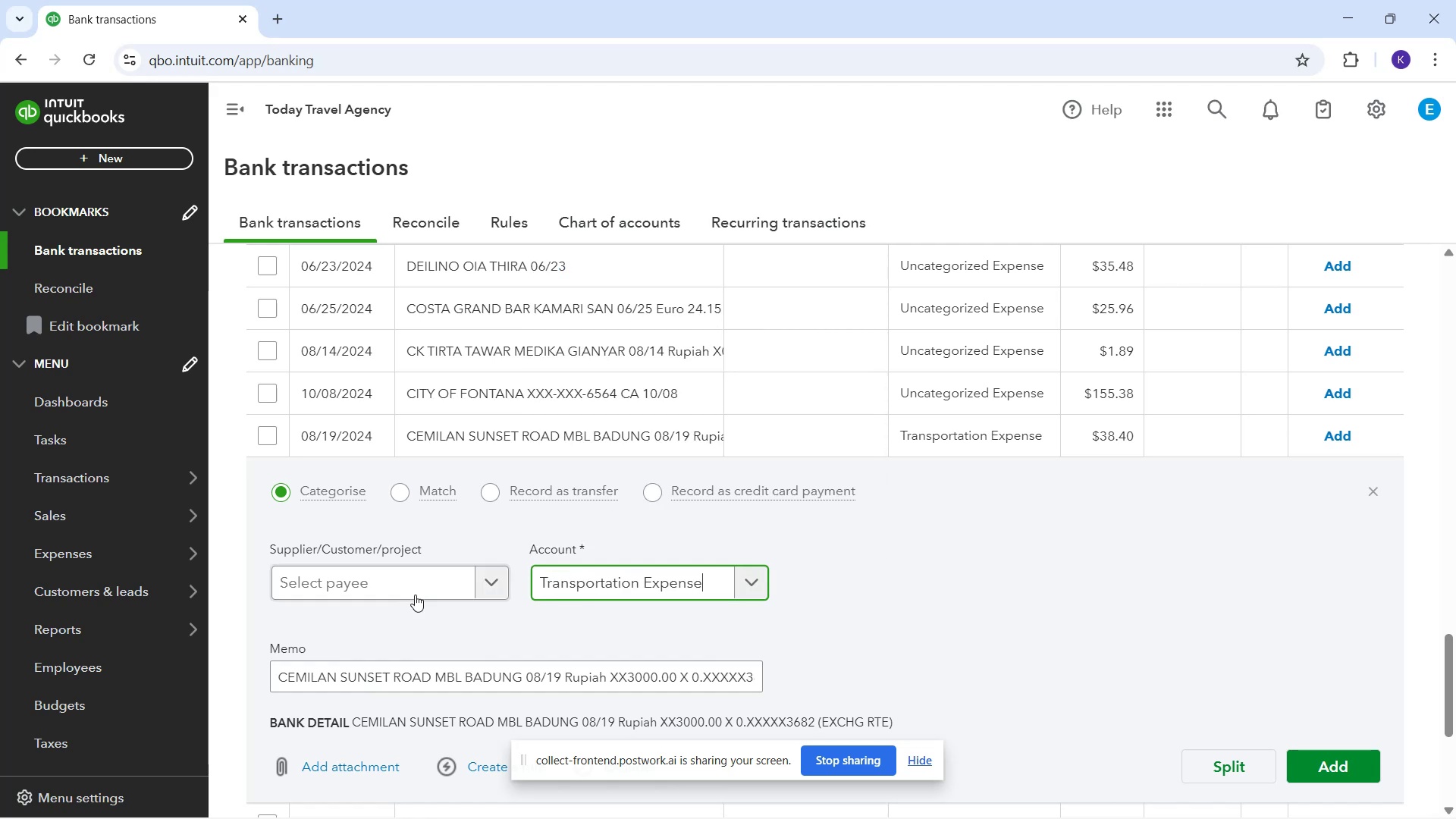 
left_click([415, 594])
 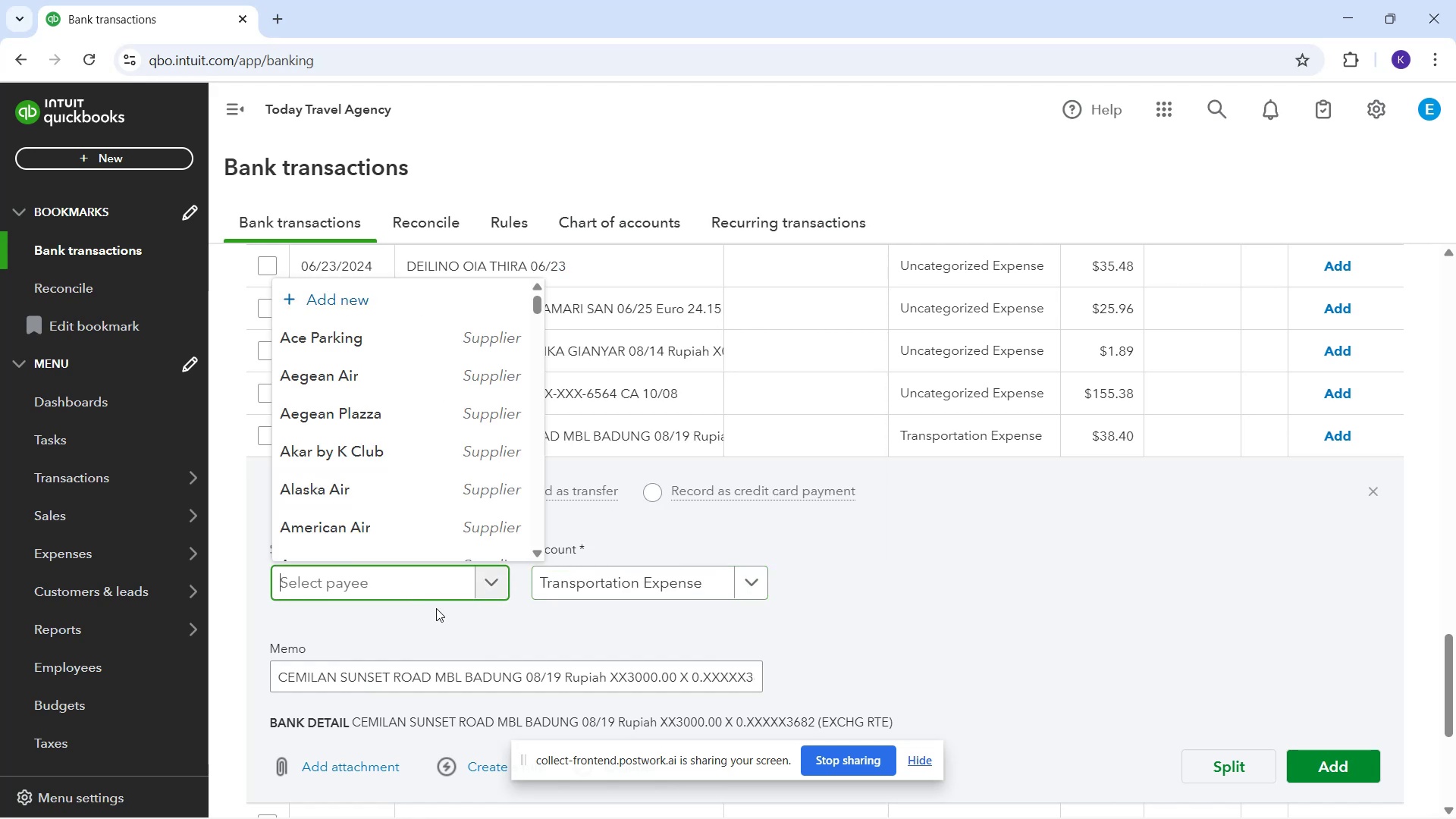 
type(Cemil)
key(Backspace)
key(Backspace)
key(Backspace)
key(Backspace)
type(ce)
key(Backspace)
key(Backspace)
key(Backspace)
type(cemilan)
 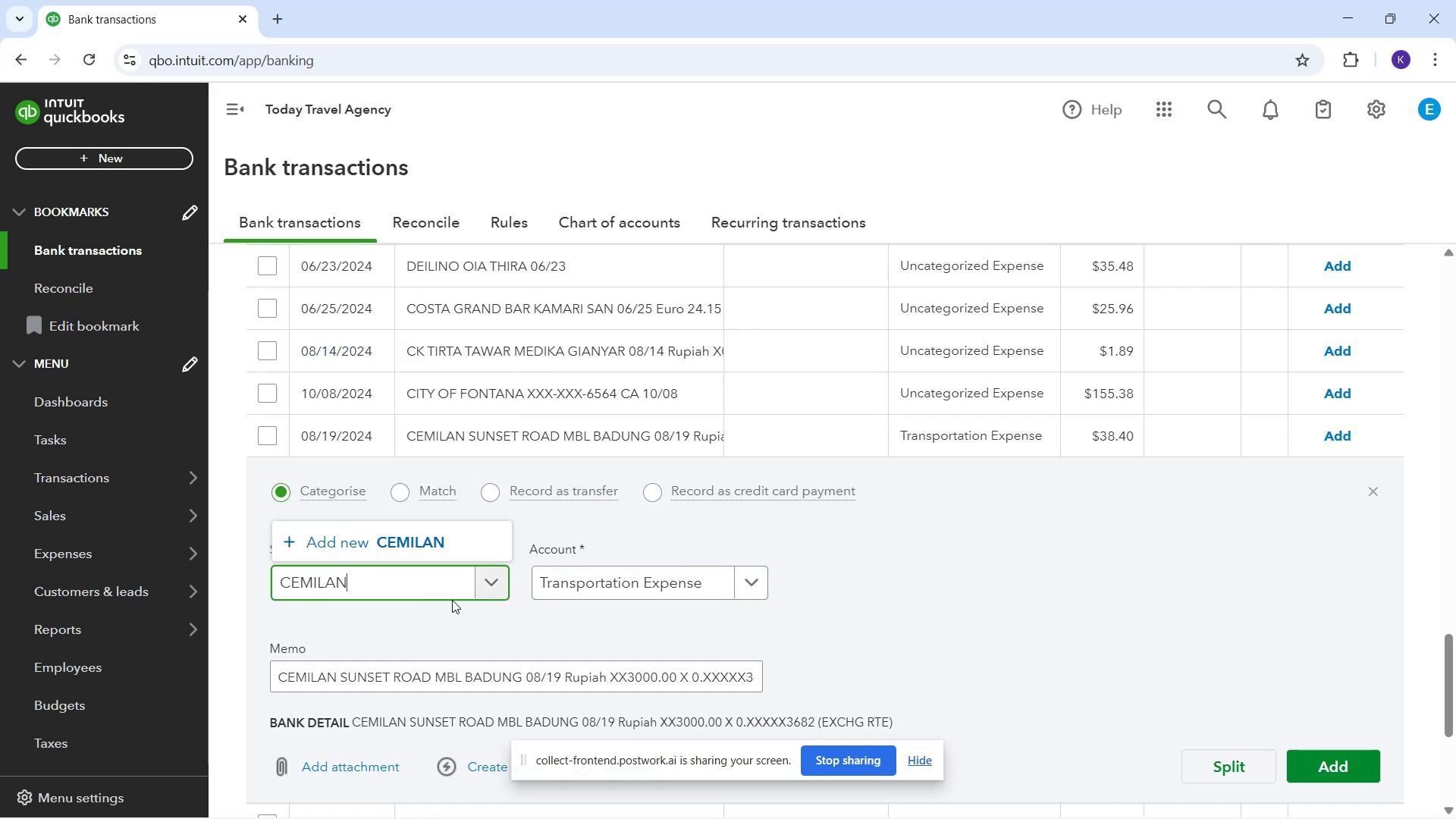 
left_click([457, 549])
 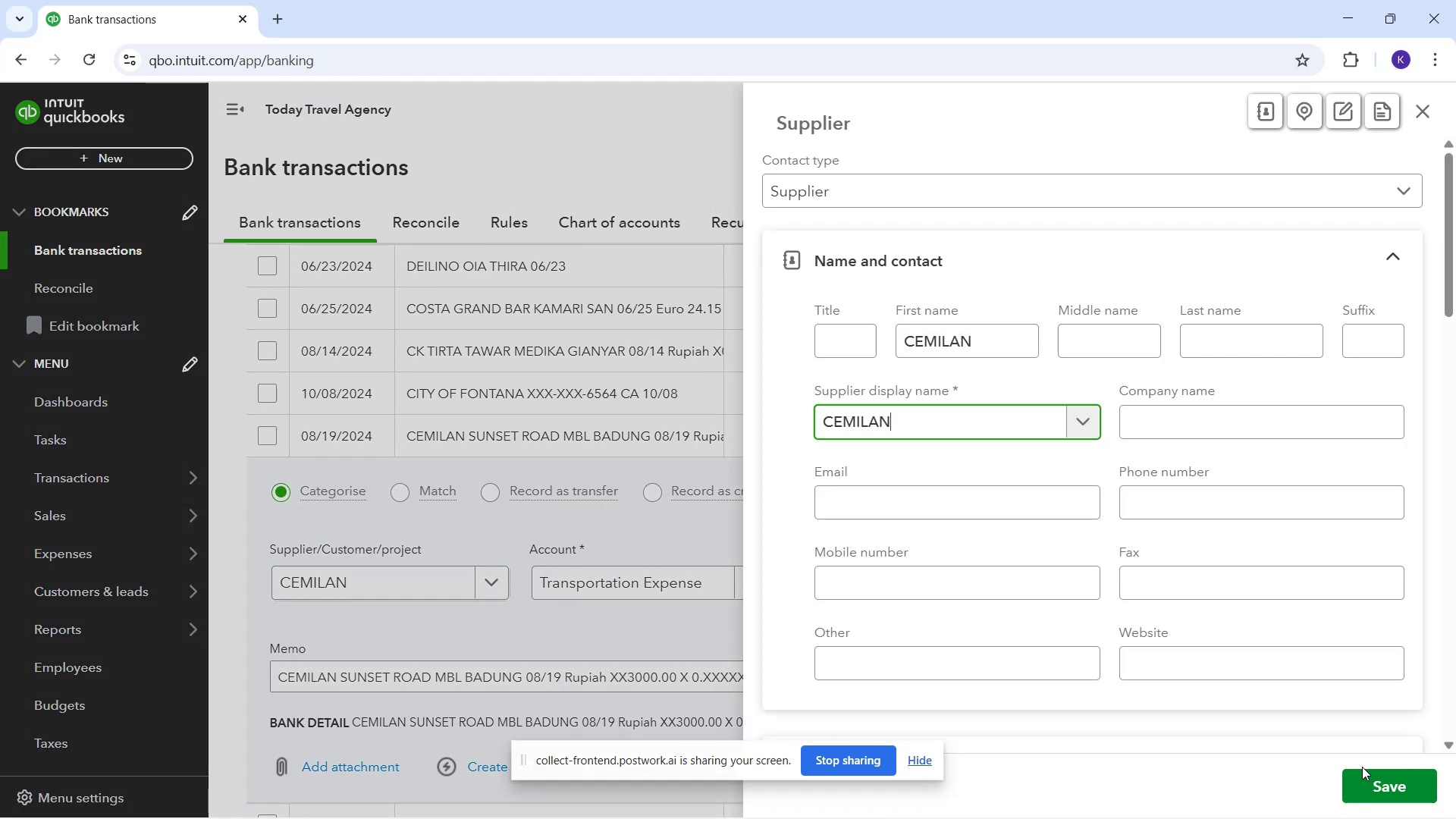 
double_click([1375, 777])
 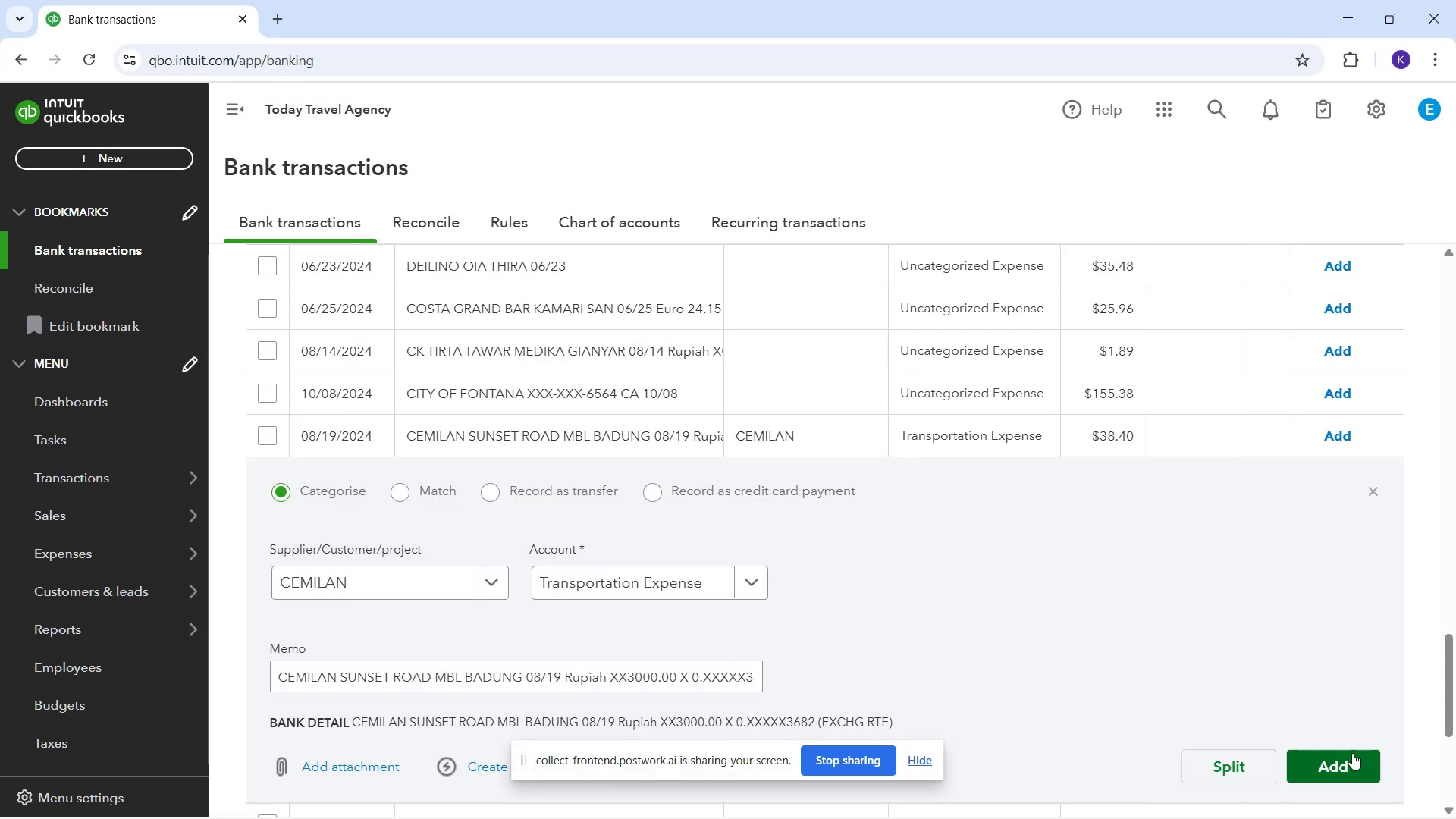 
left_click([1363, 756])
 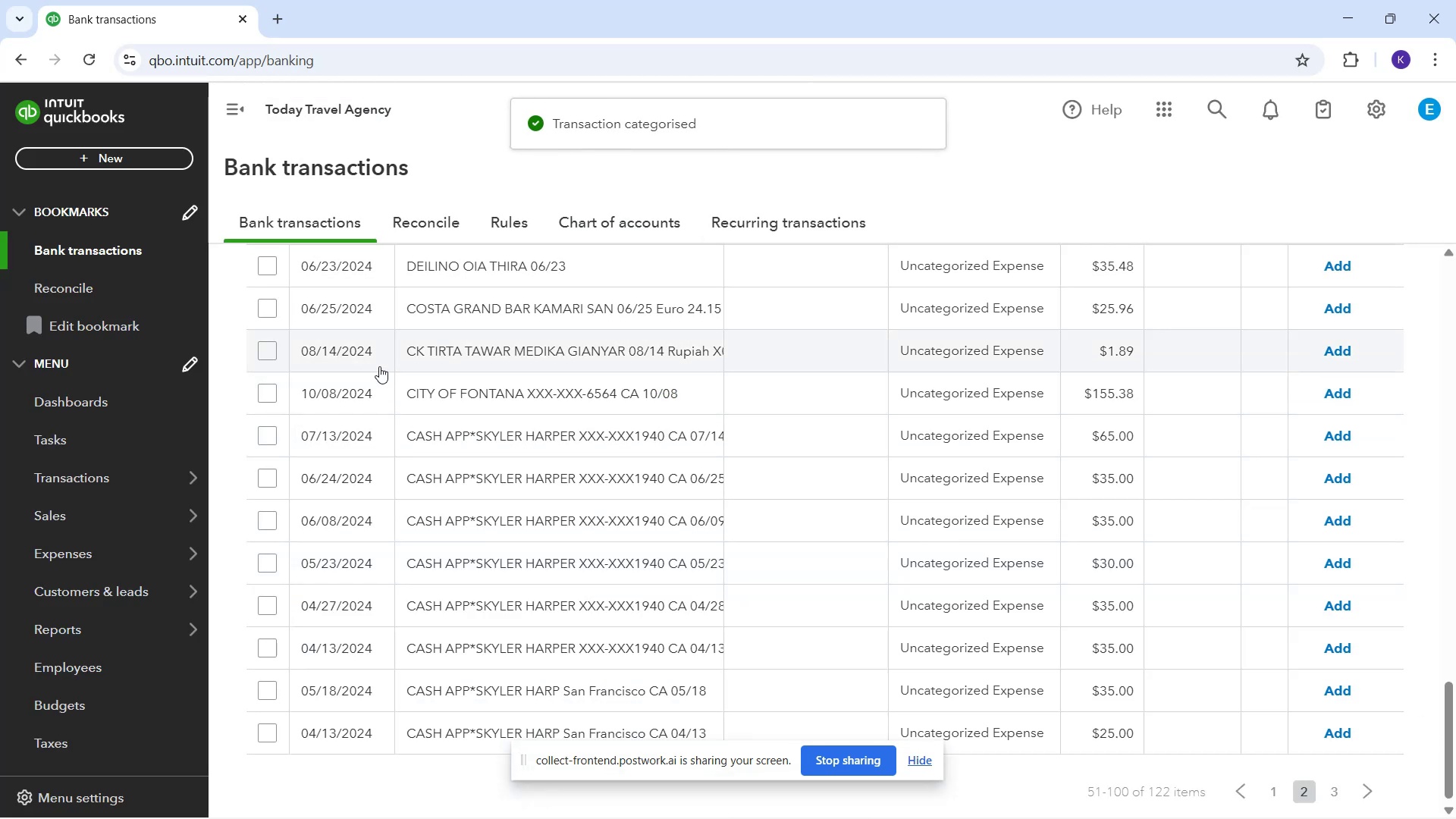 
wait(5.2)
 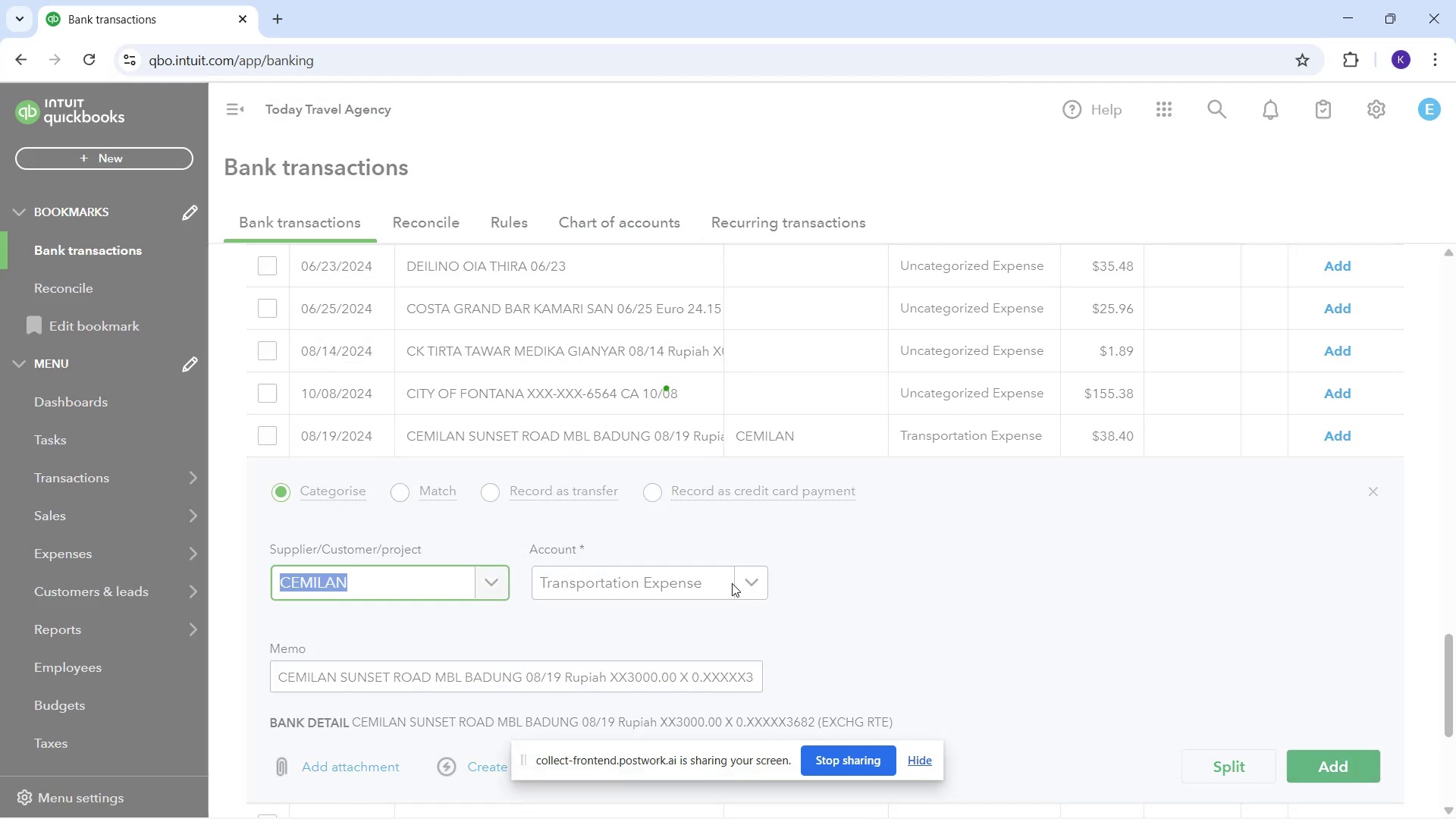 
left_click_drag(start_coordinate=[390, 366], to_coordinate=[628, 354])
 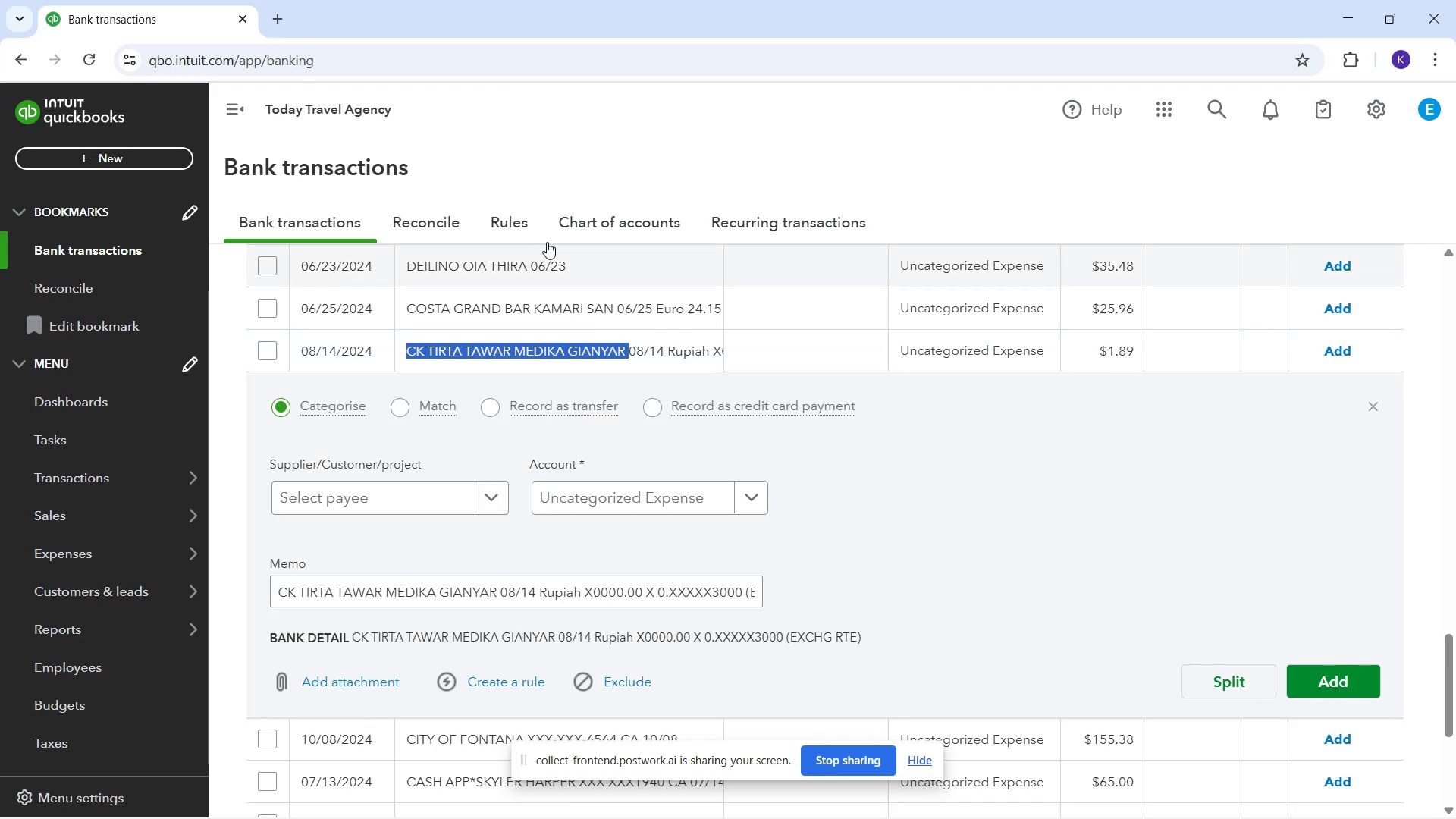 
key(Control+C)
 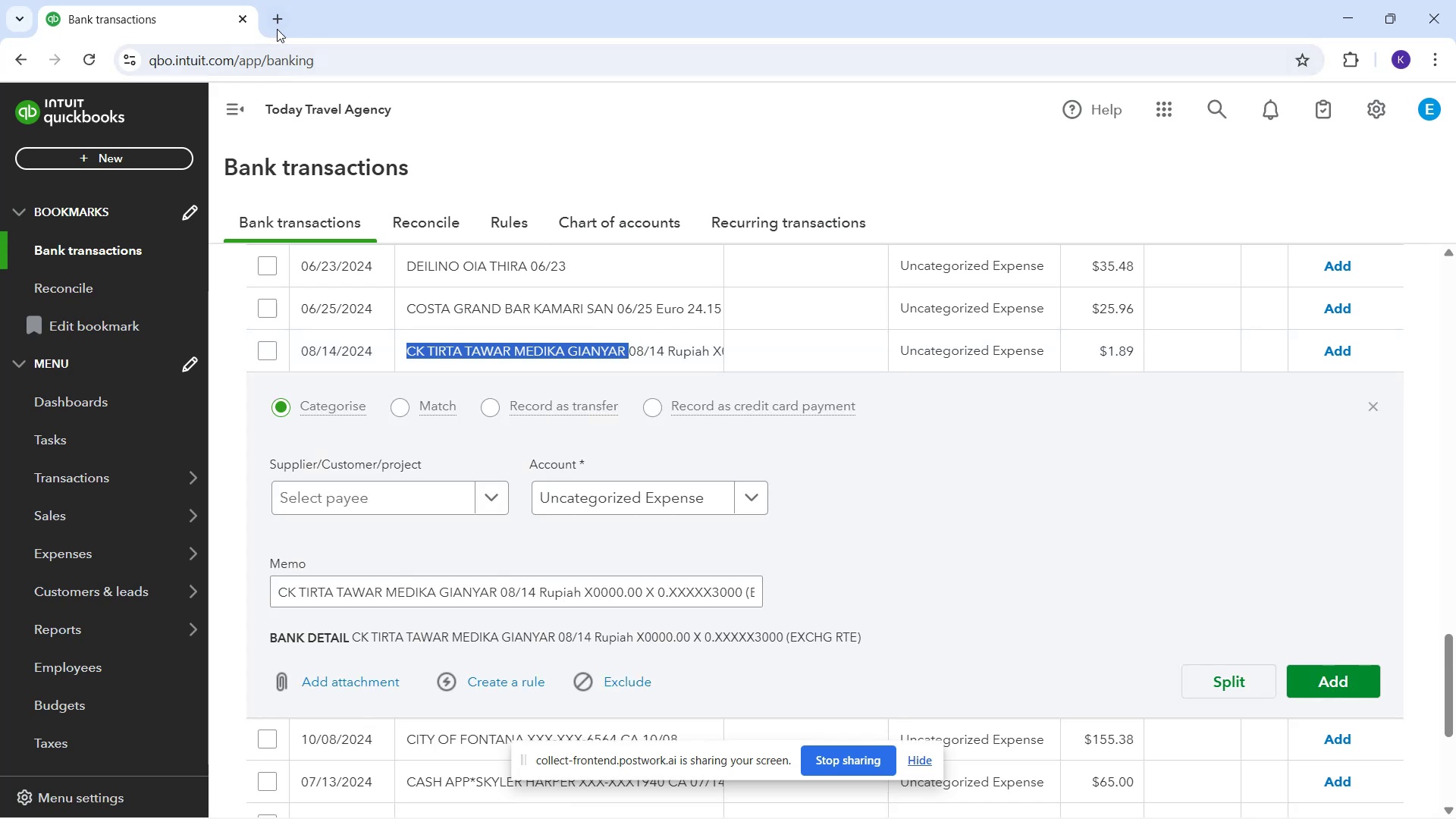 
left_click([277, 29])
 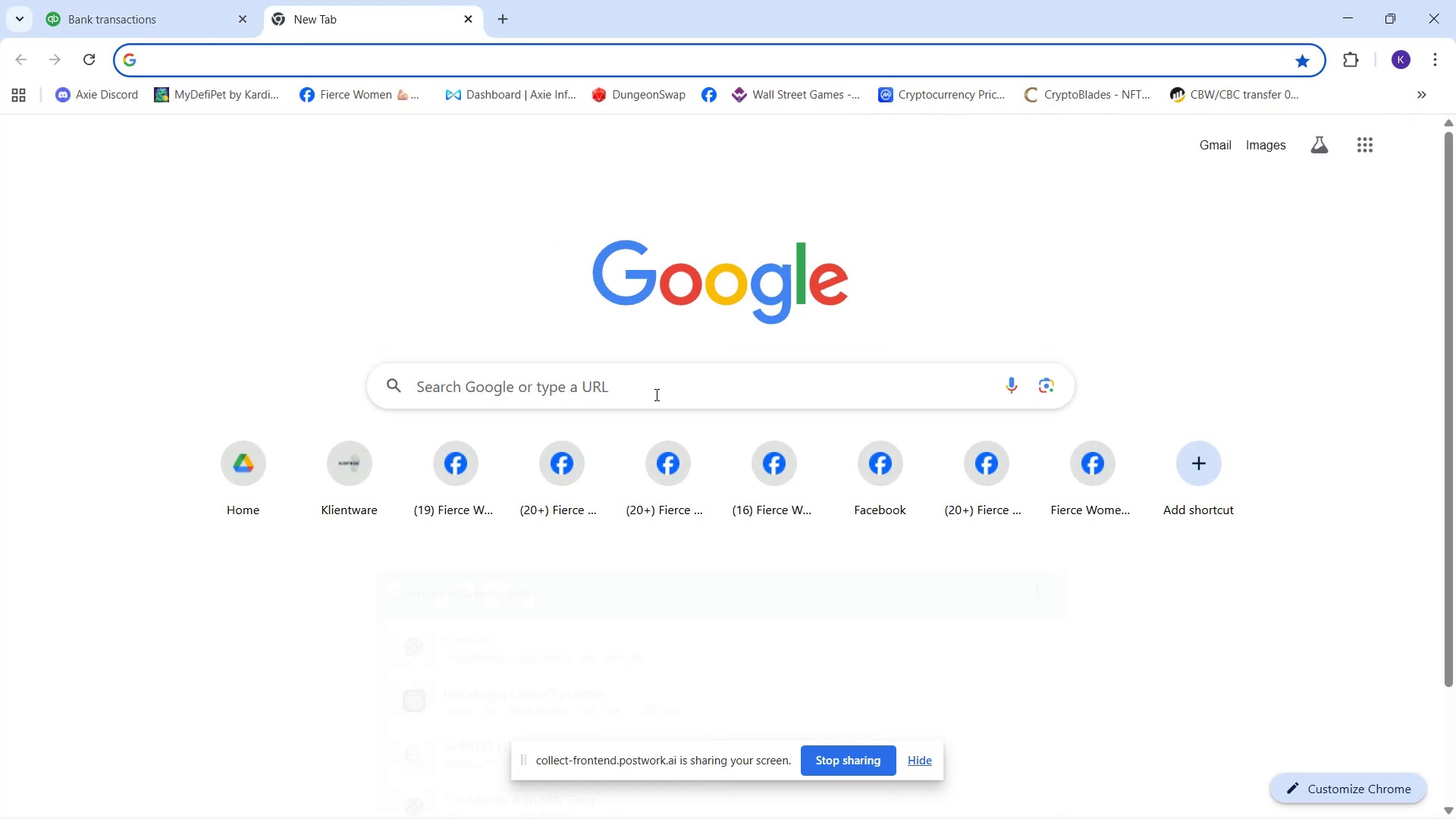 
left_click([655, 394])
 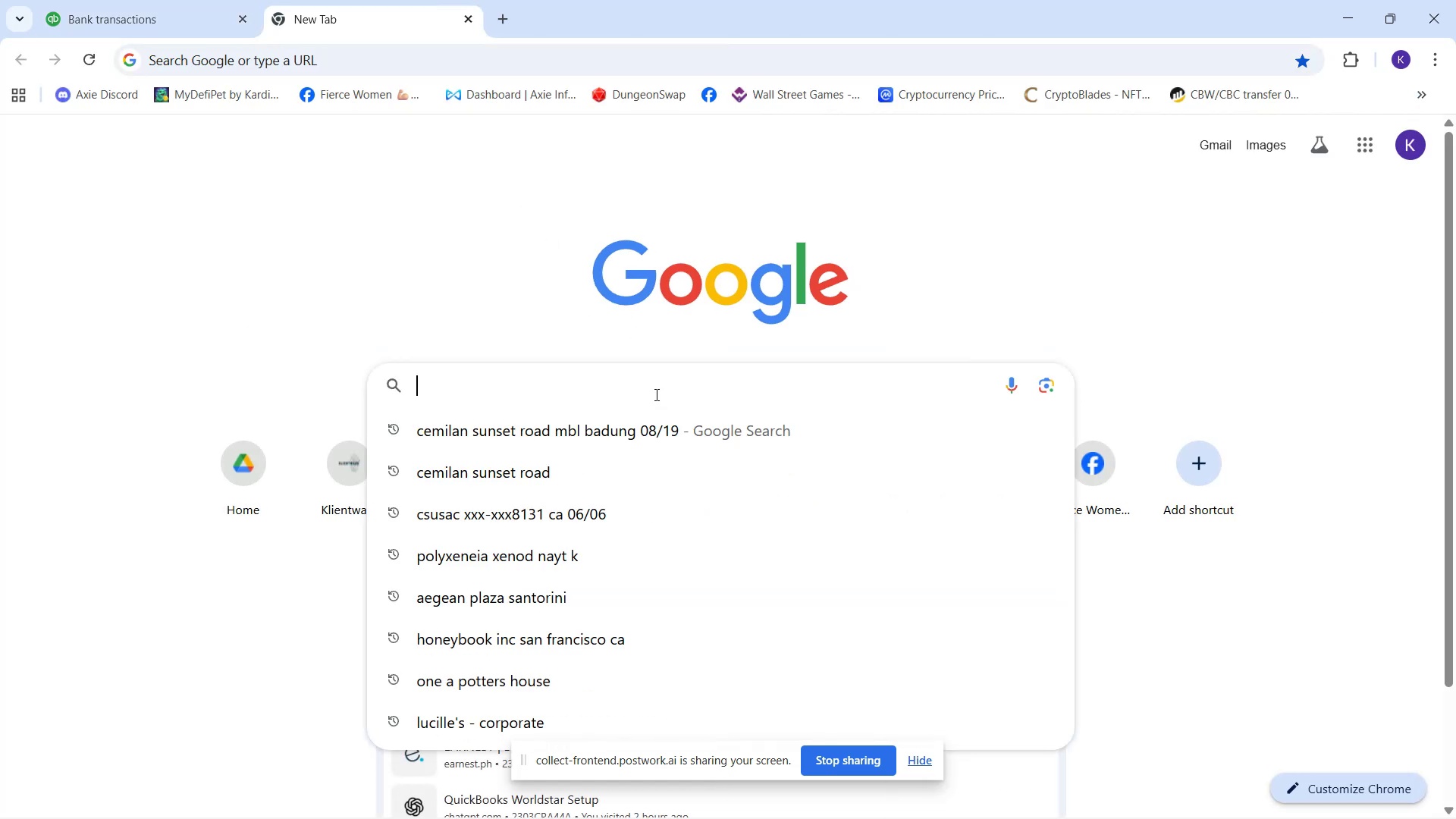 
key(Control+V)
 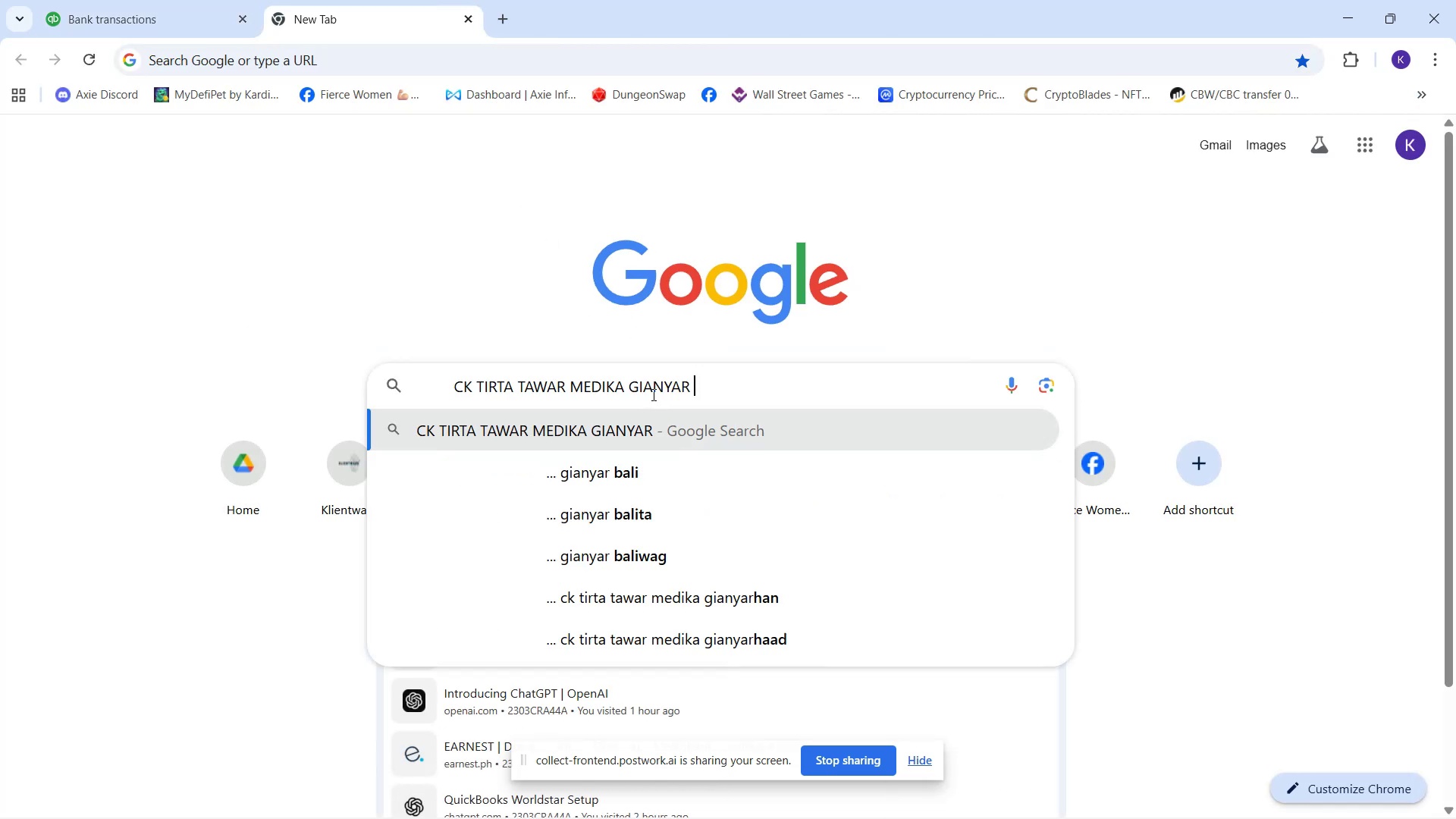 
key(Enter)
 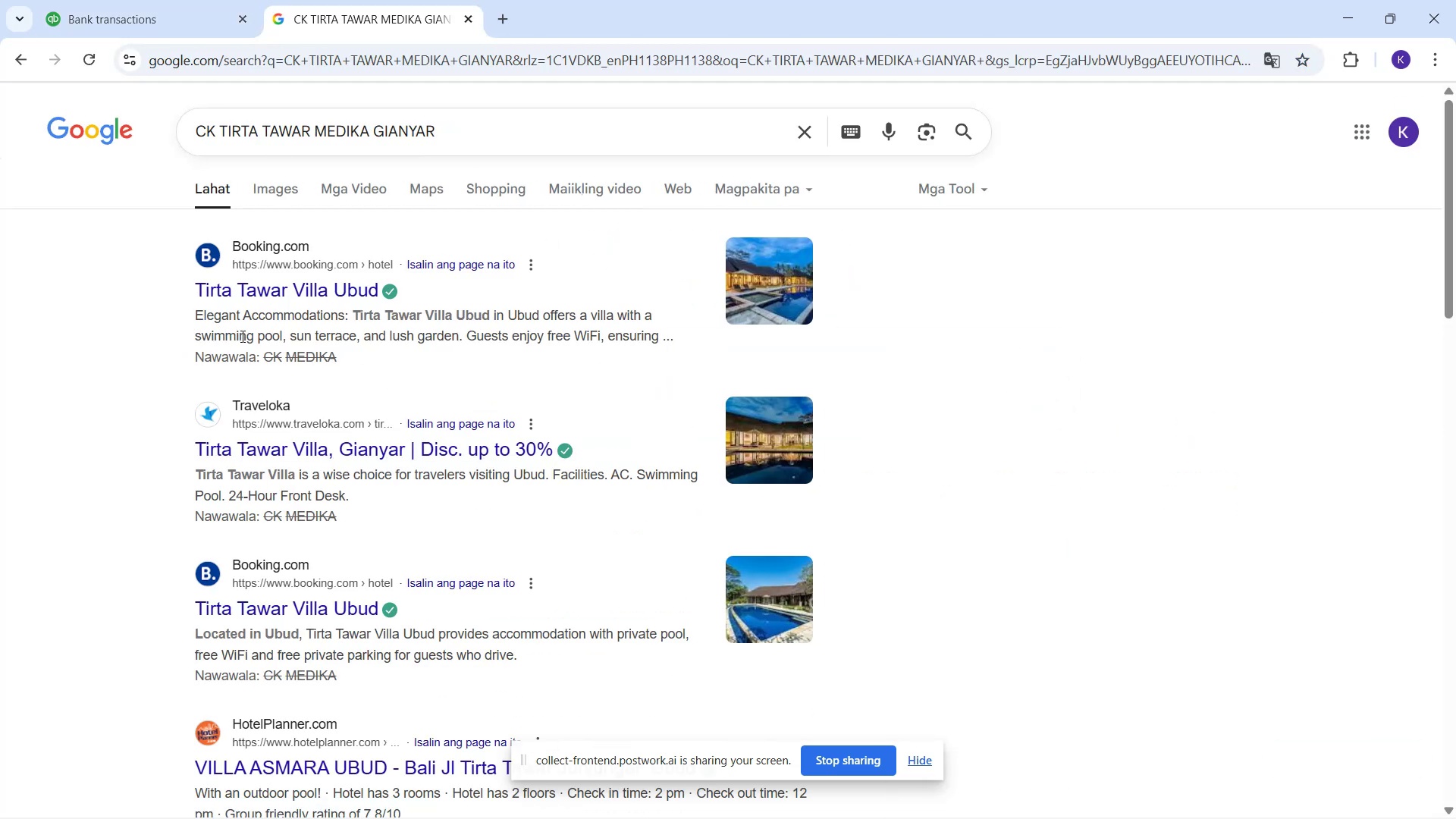 
wait(8.62)
 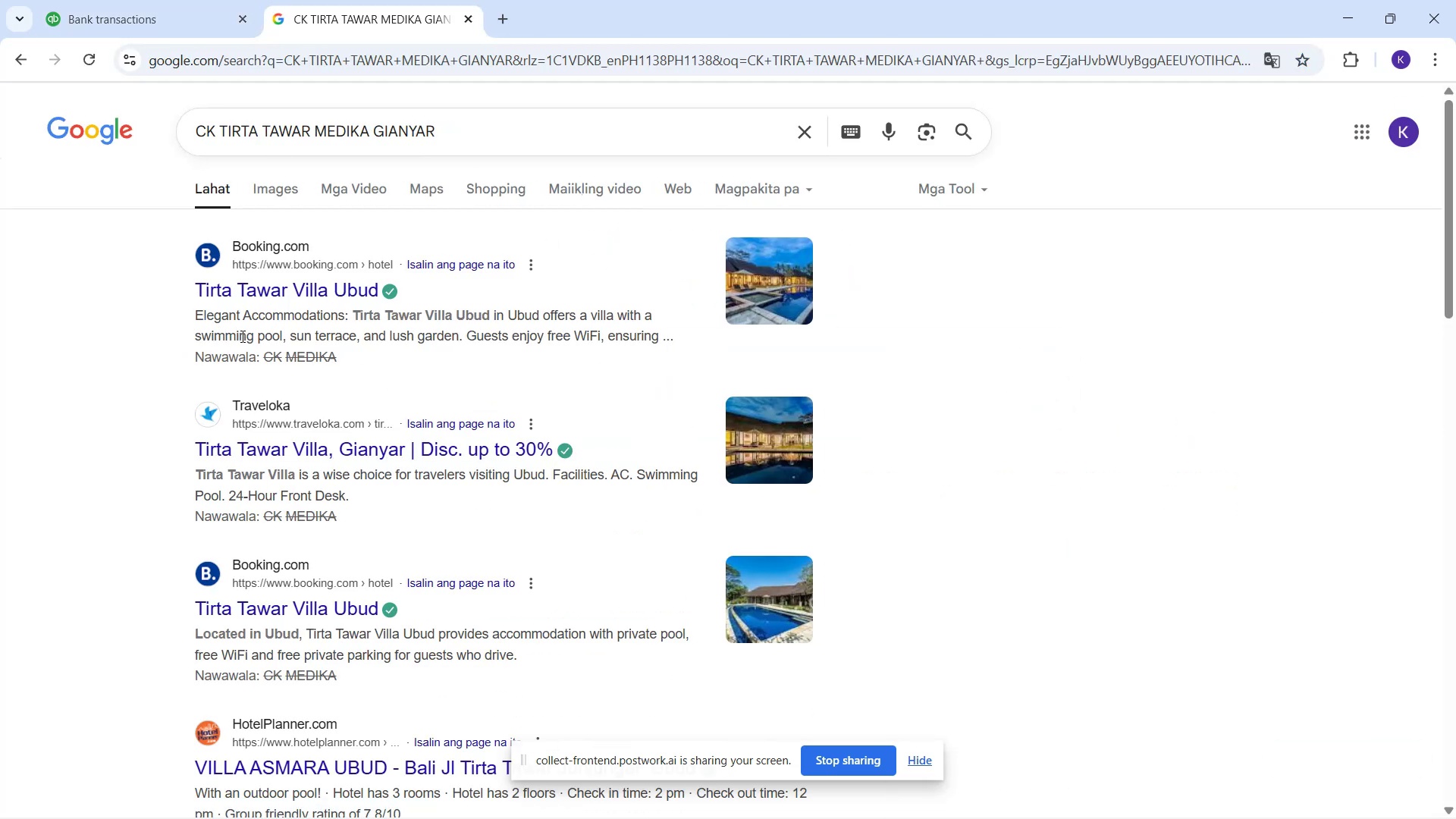 
left_click_drag(start_coordinate=[67, 11], to_coordinate=[71, 14])
 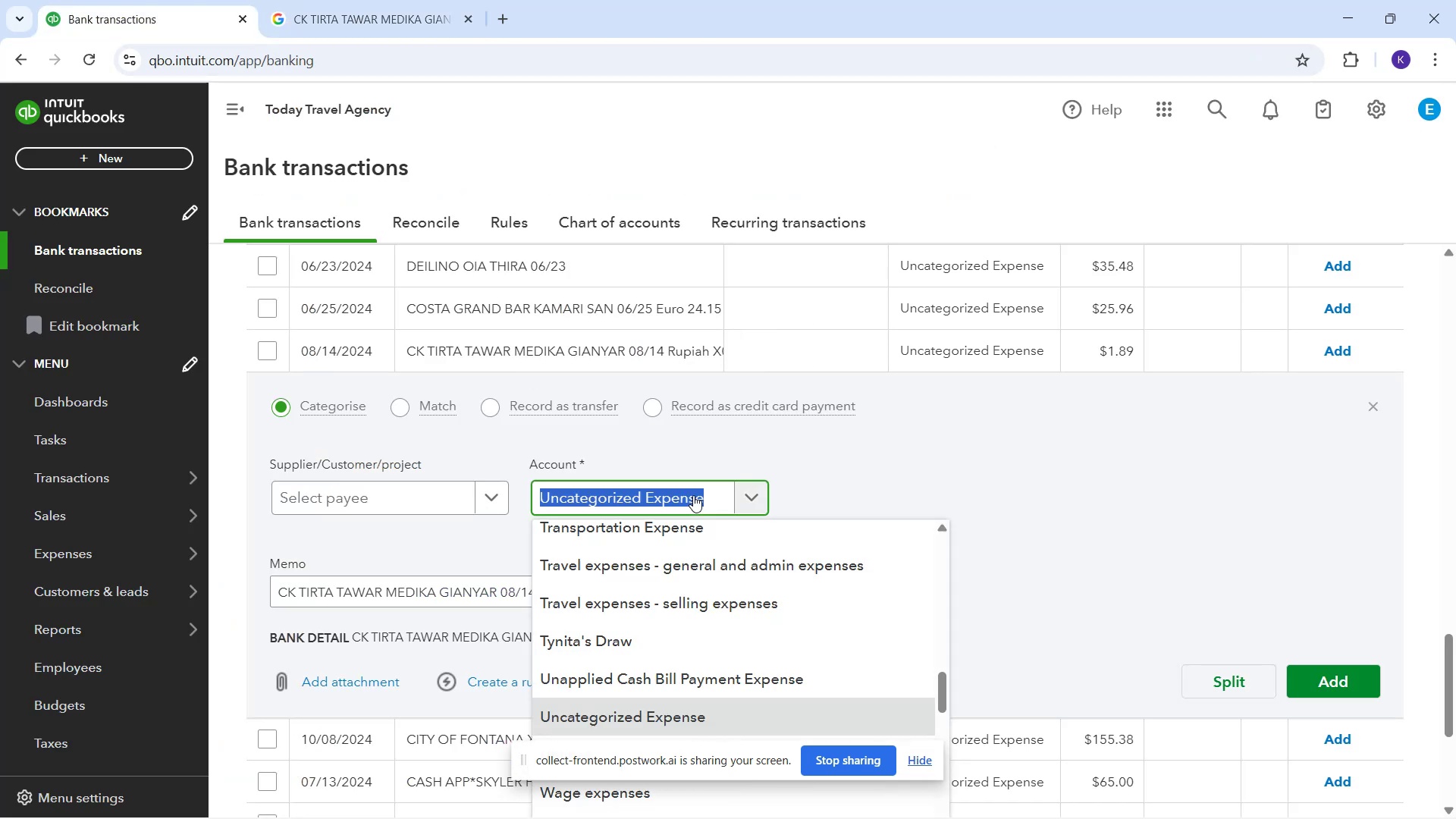 
type(tra)
 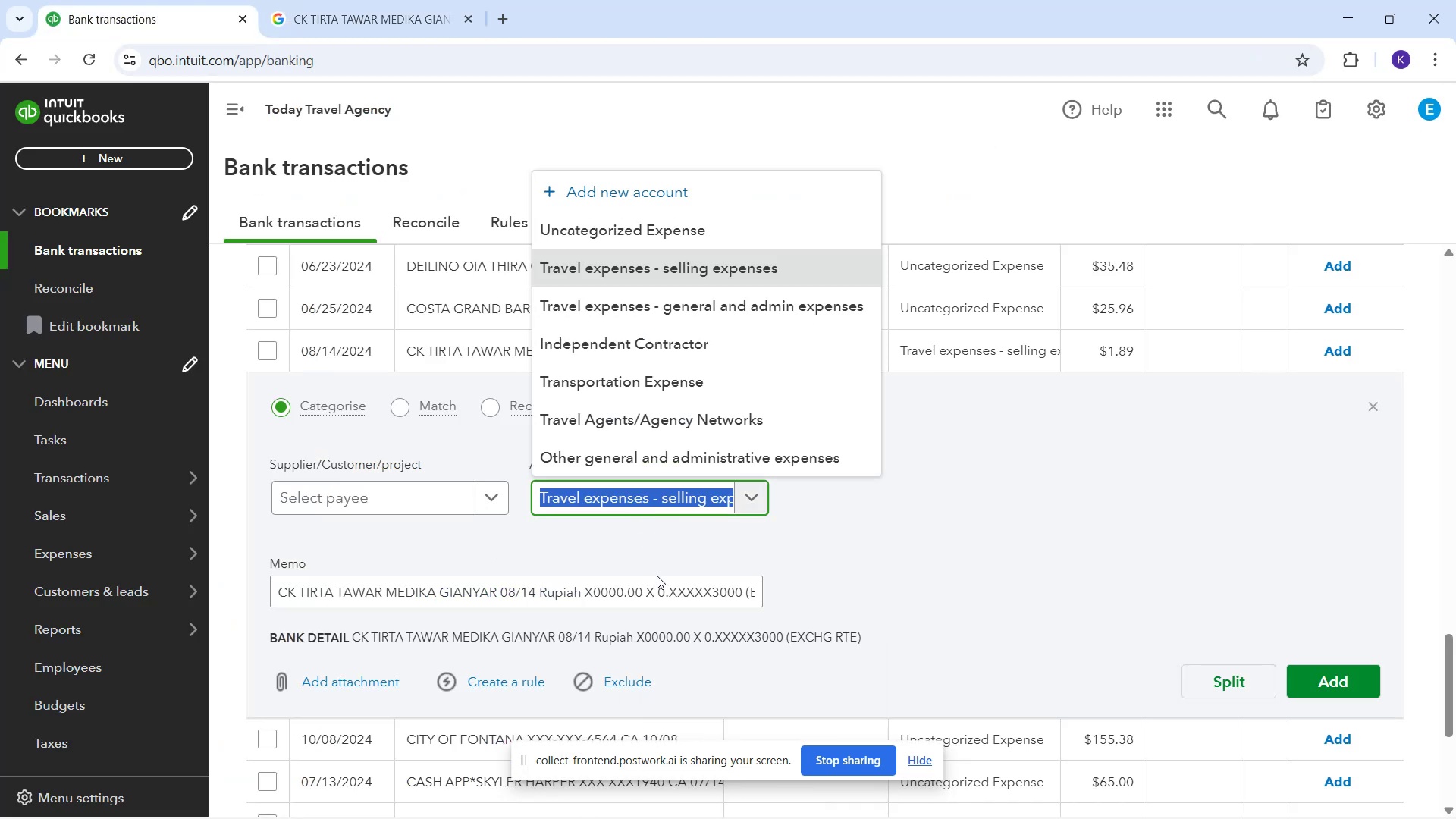 
left_click([697, 297])
 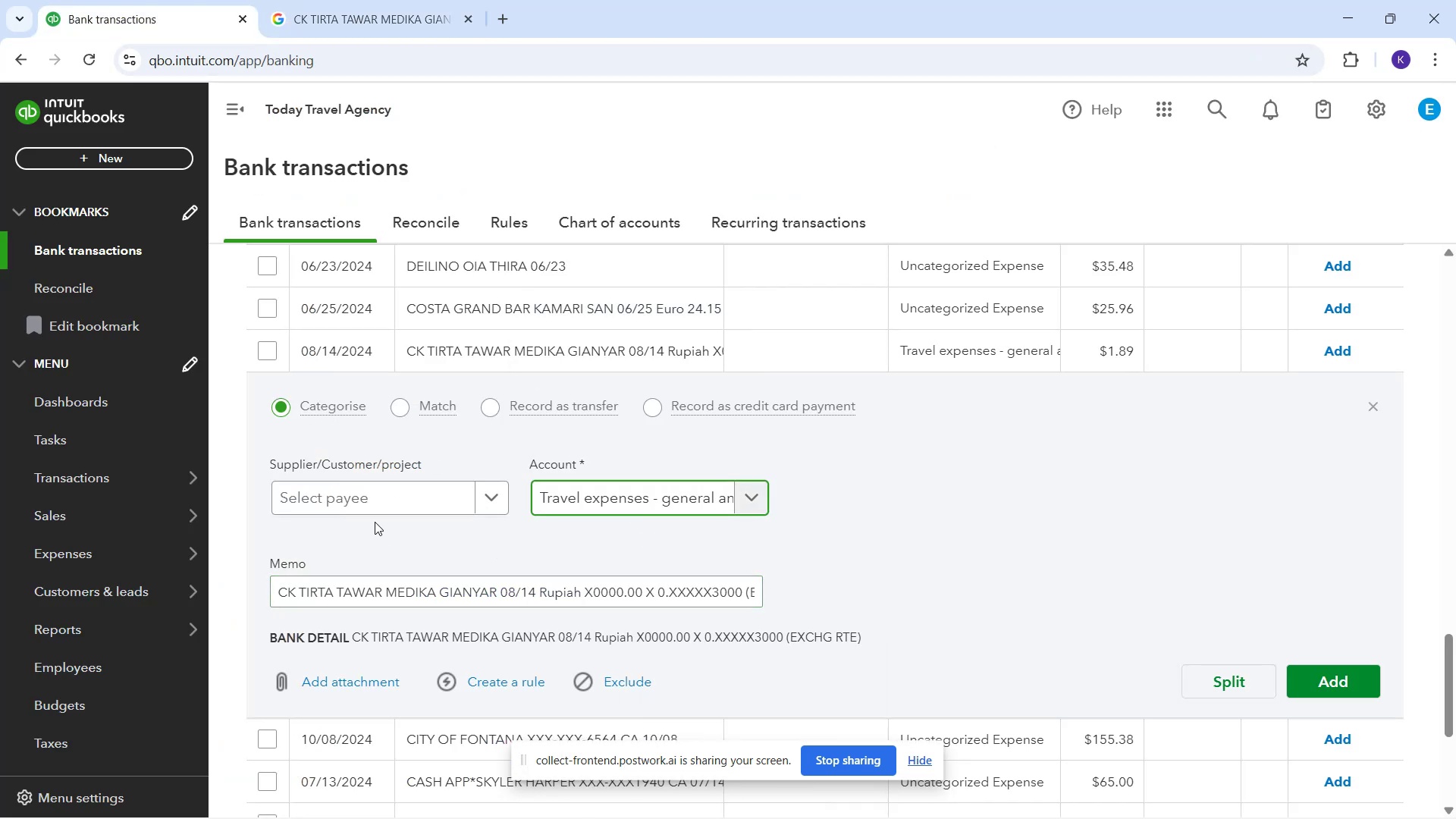 
left_click_drag(start_coordinate=[617, 532], to_coordinate=[617, 522])
 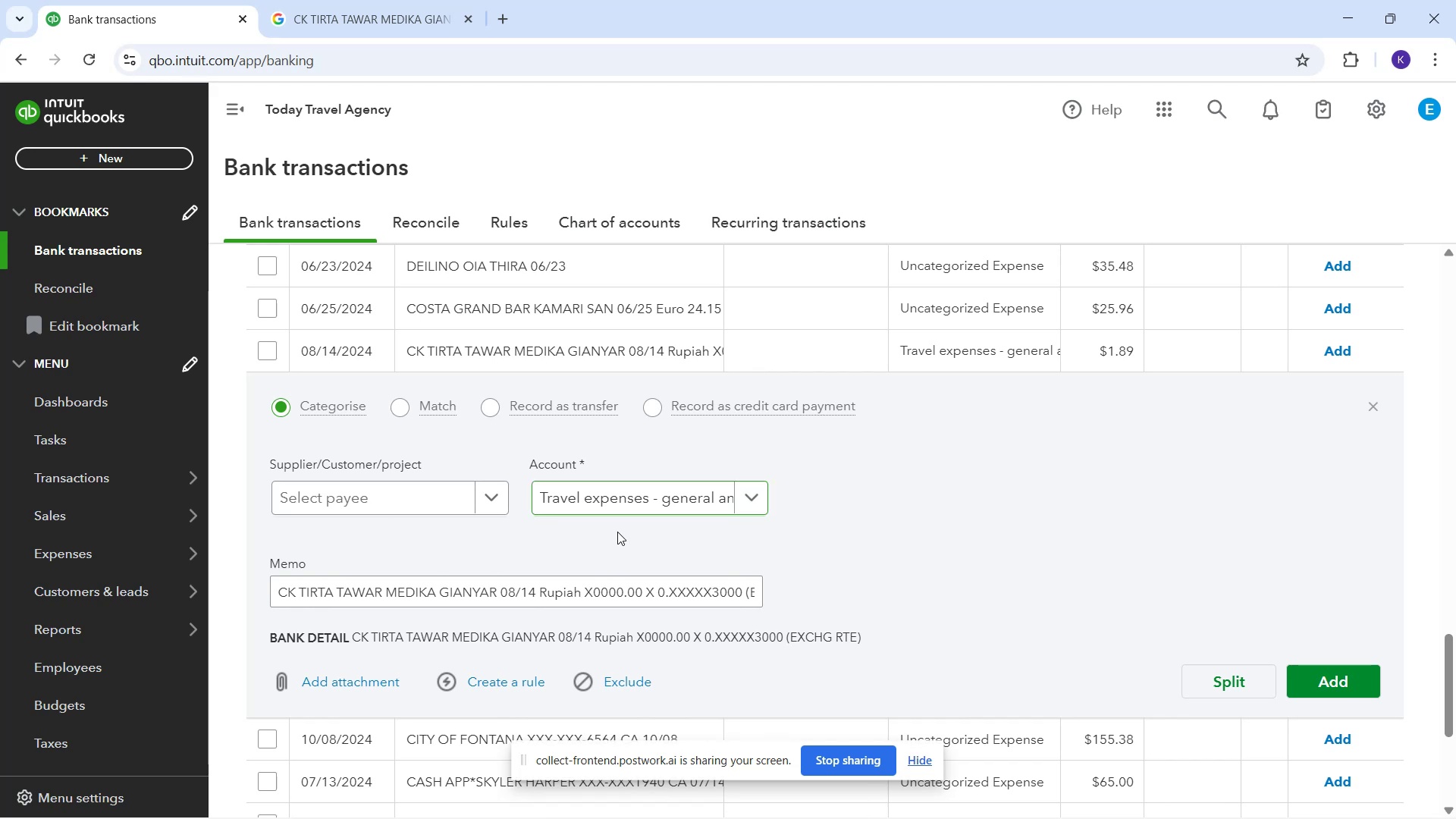 
mouse_move([617, 503])
 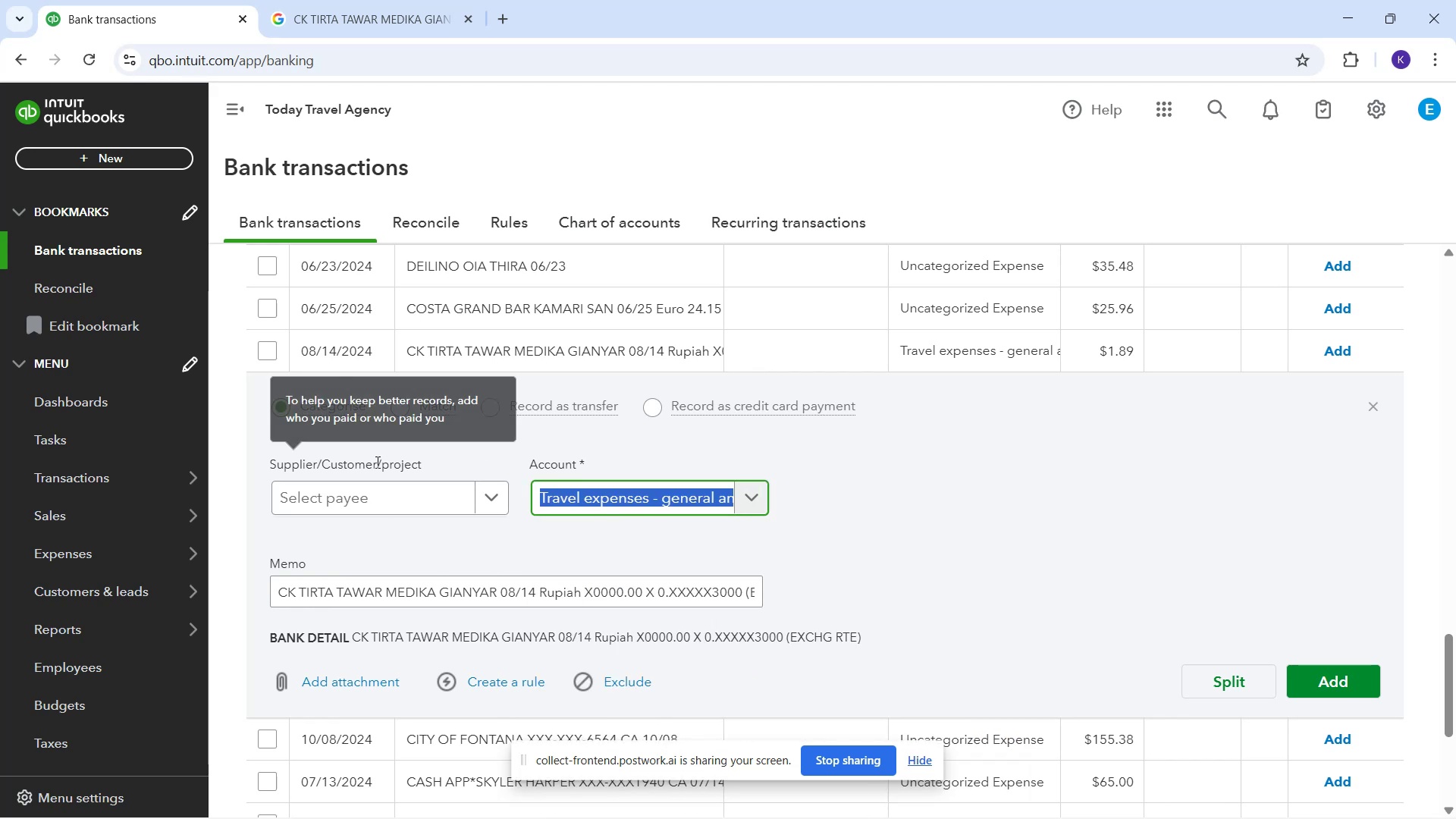 
left_click([376, 462])
 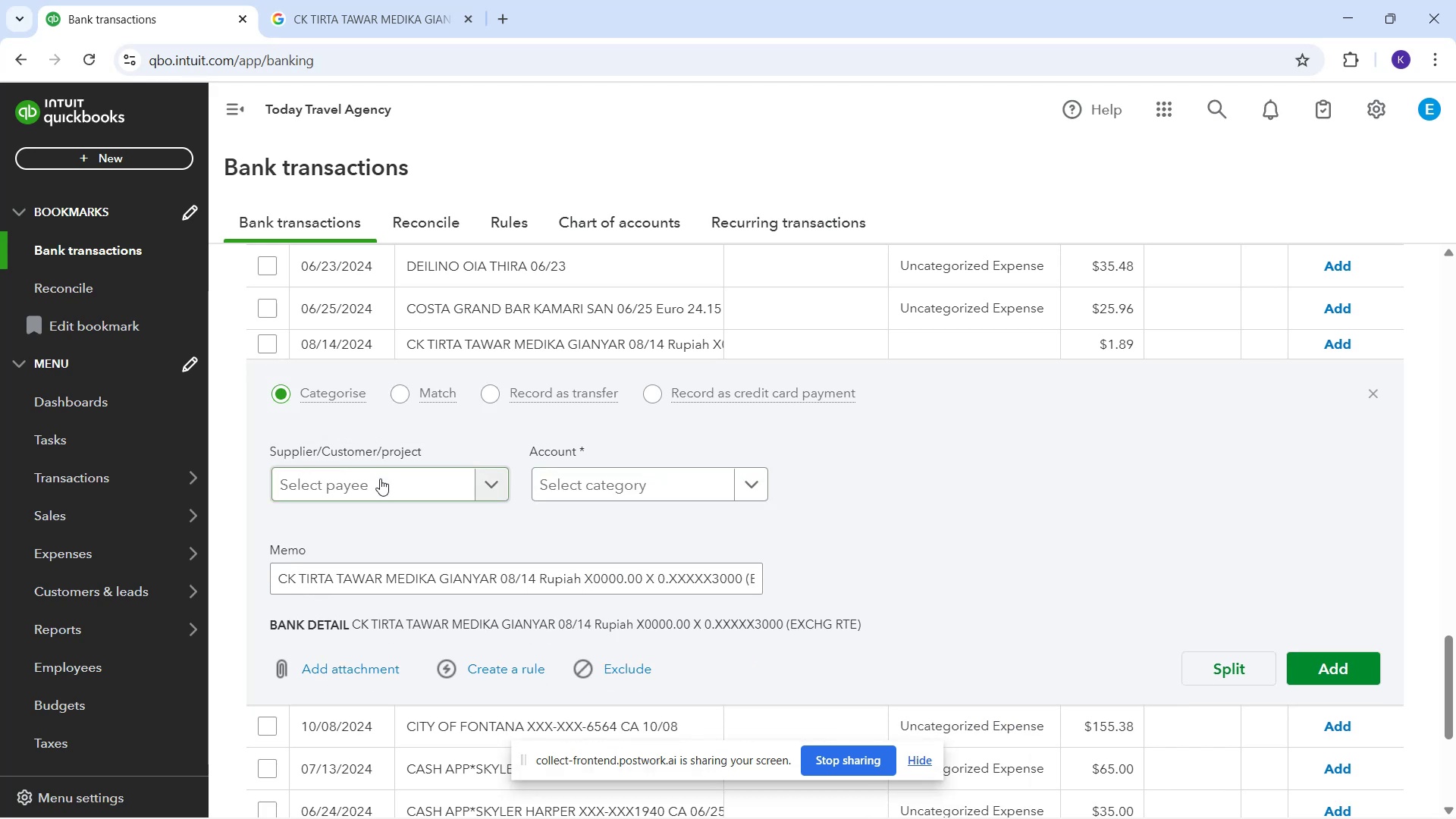 
left_click([383, 482])
 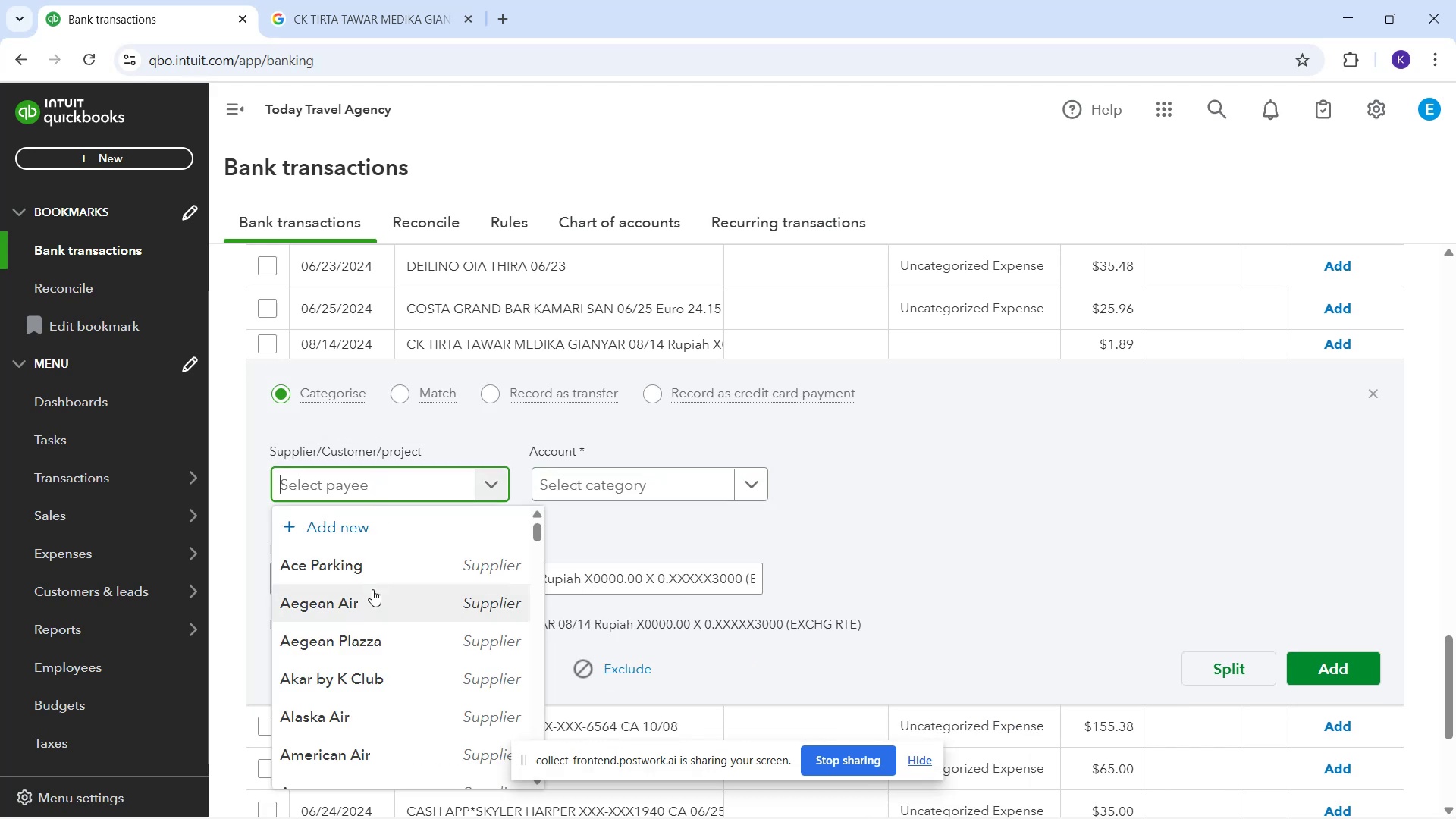 
type(Tirta)
key(Backspace)
key(Backspace)
key(Backspace)
key(Backspace)
key(Backspace)
key(Backspace)
key(Backspace)
type(tirta taa)
key(Backspace)
type(war)
 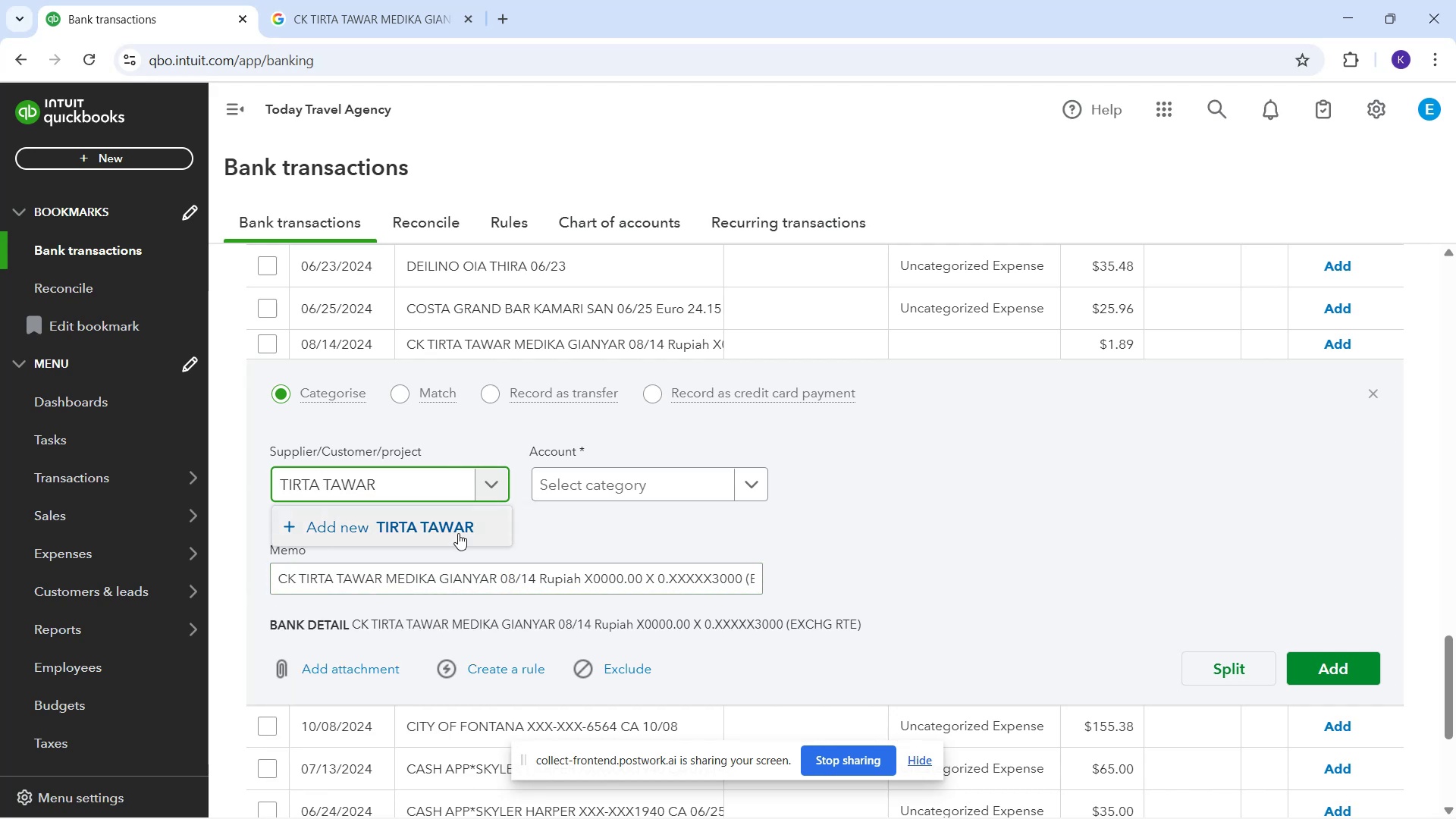 
left_click([458, 533])
 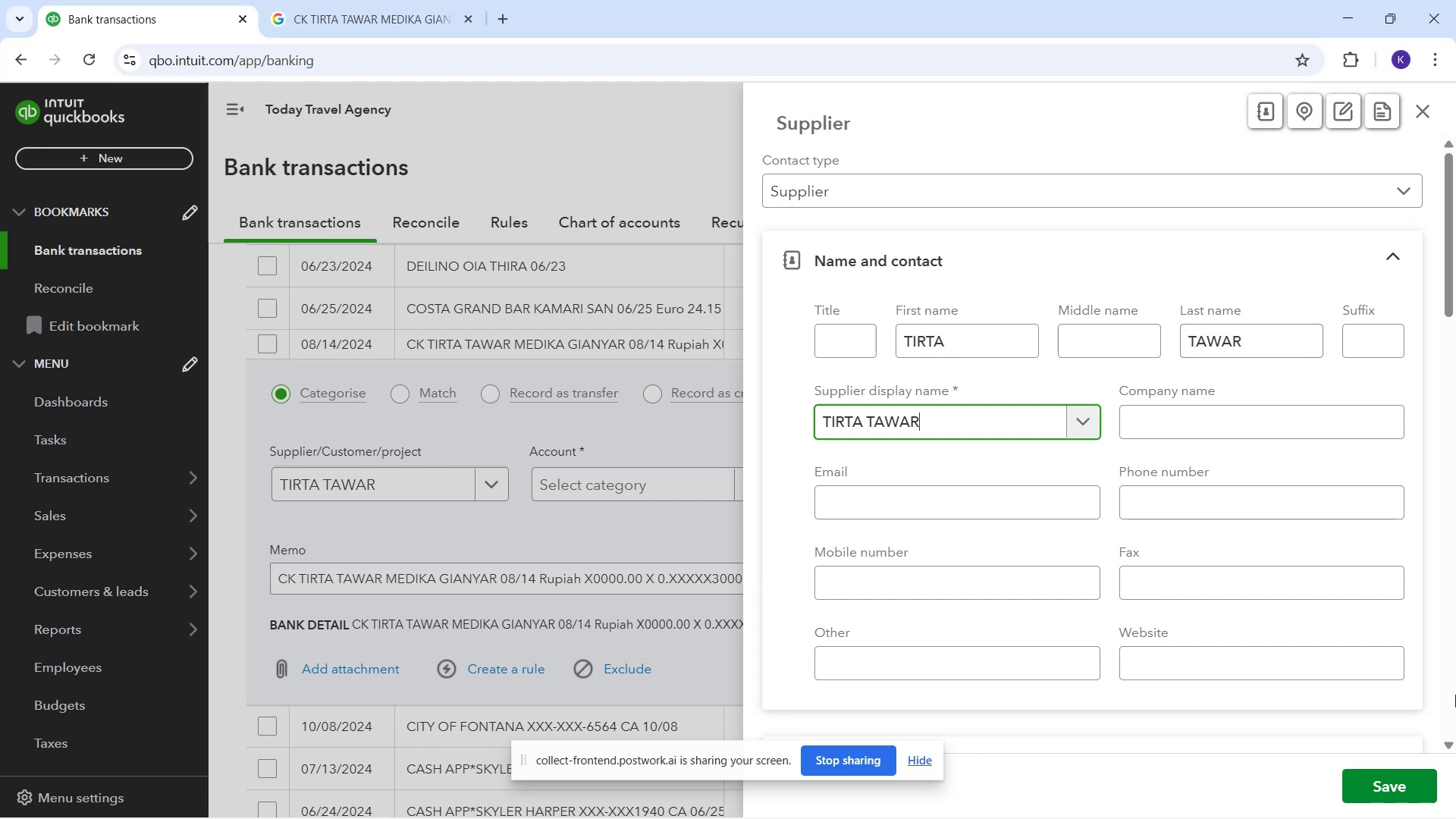 
mouse_move([1423, 780])
 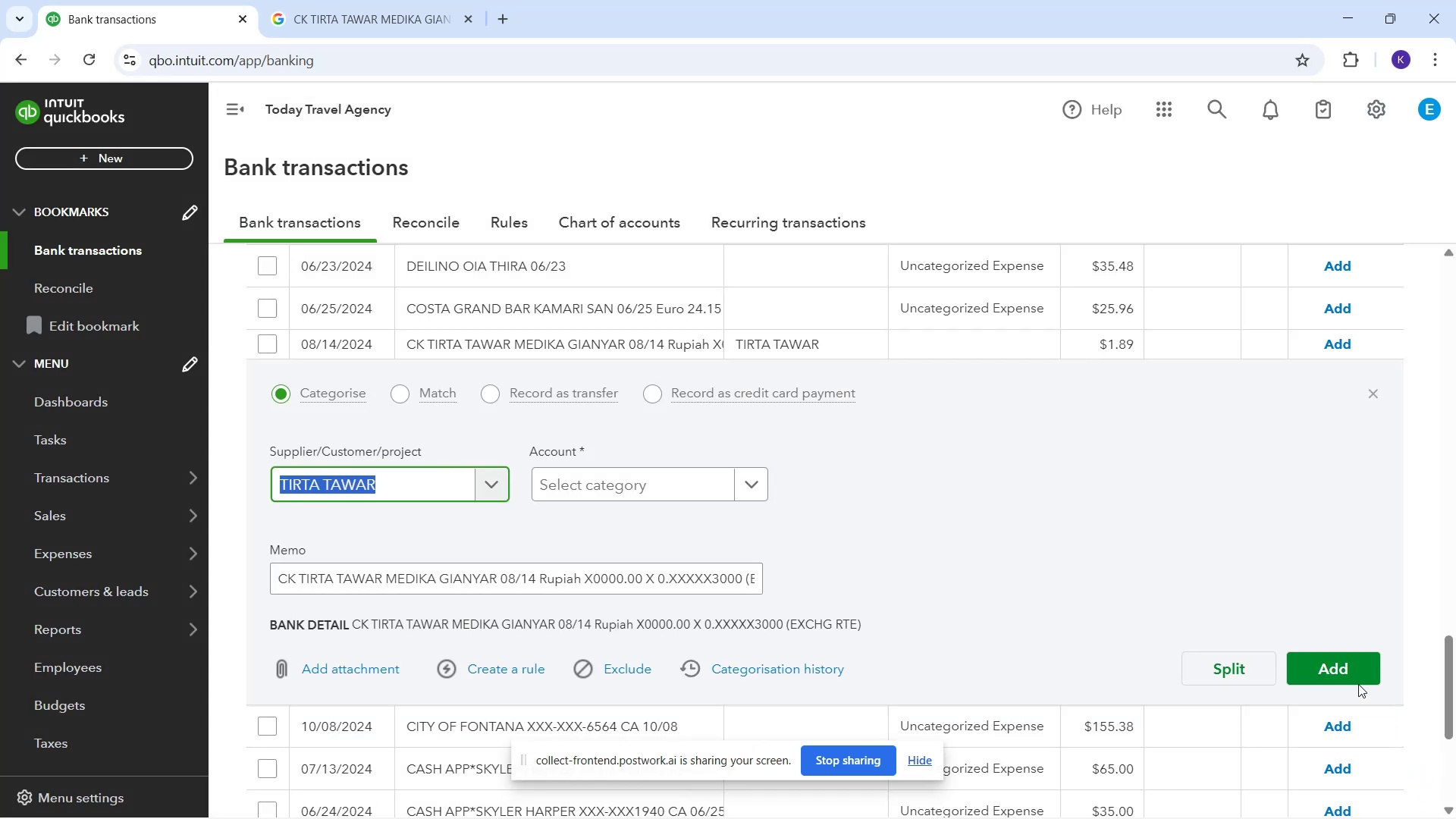 
left_click([1345, 666])
 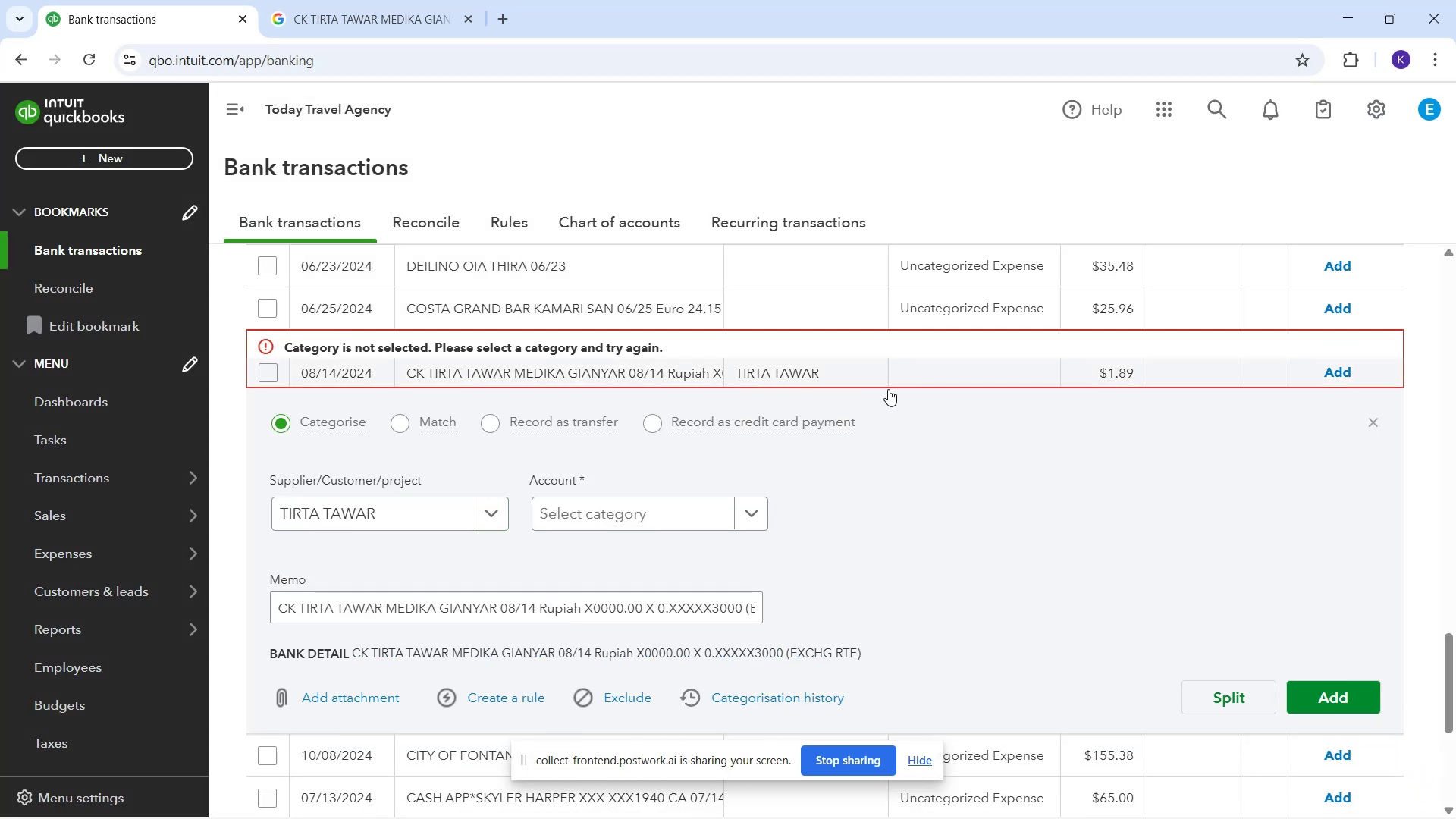 
left_click([554, 513])
 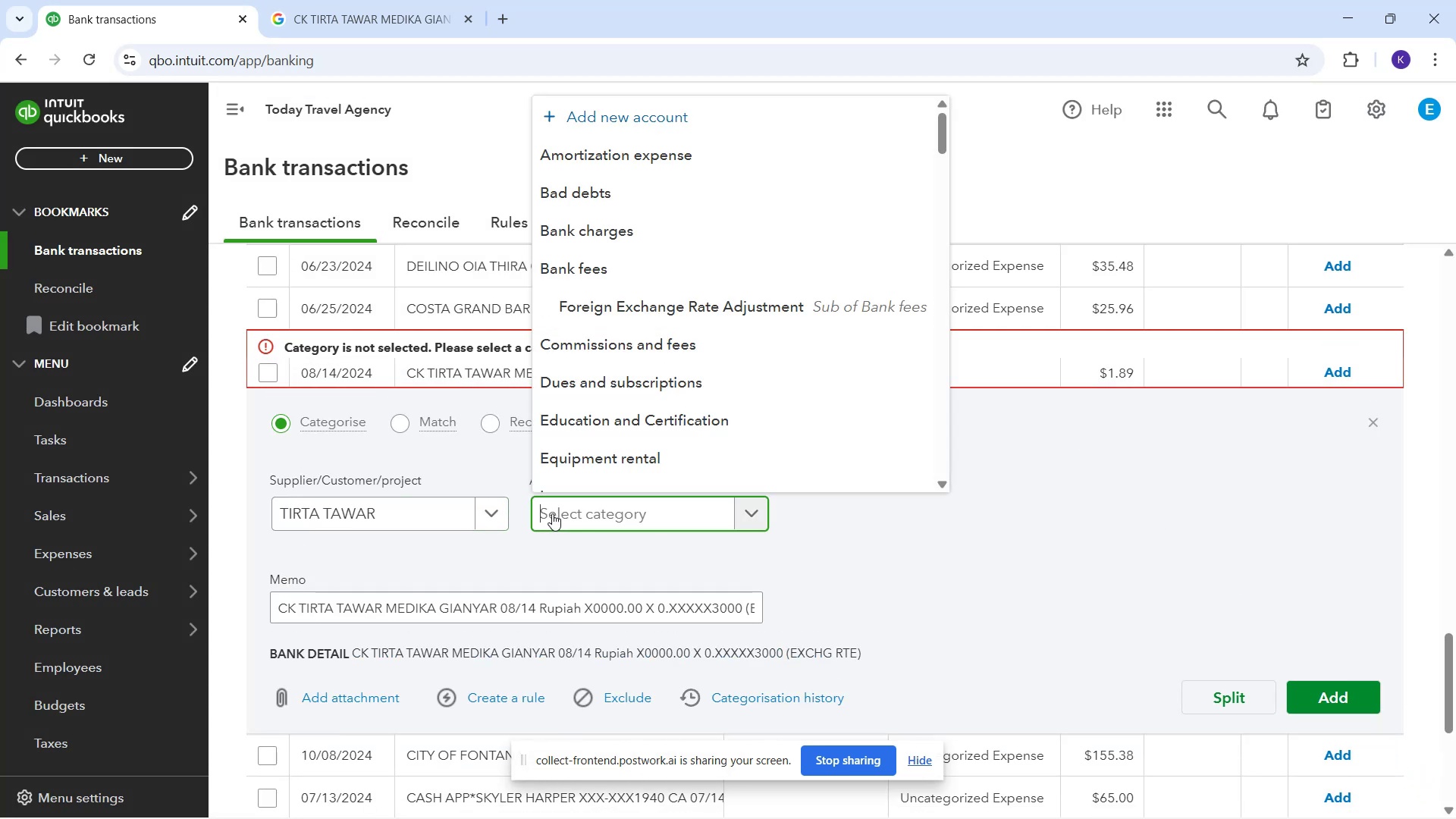 
type(tra)
 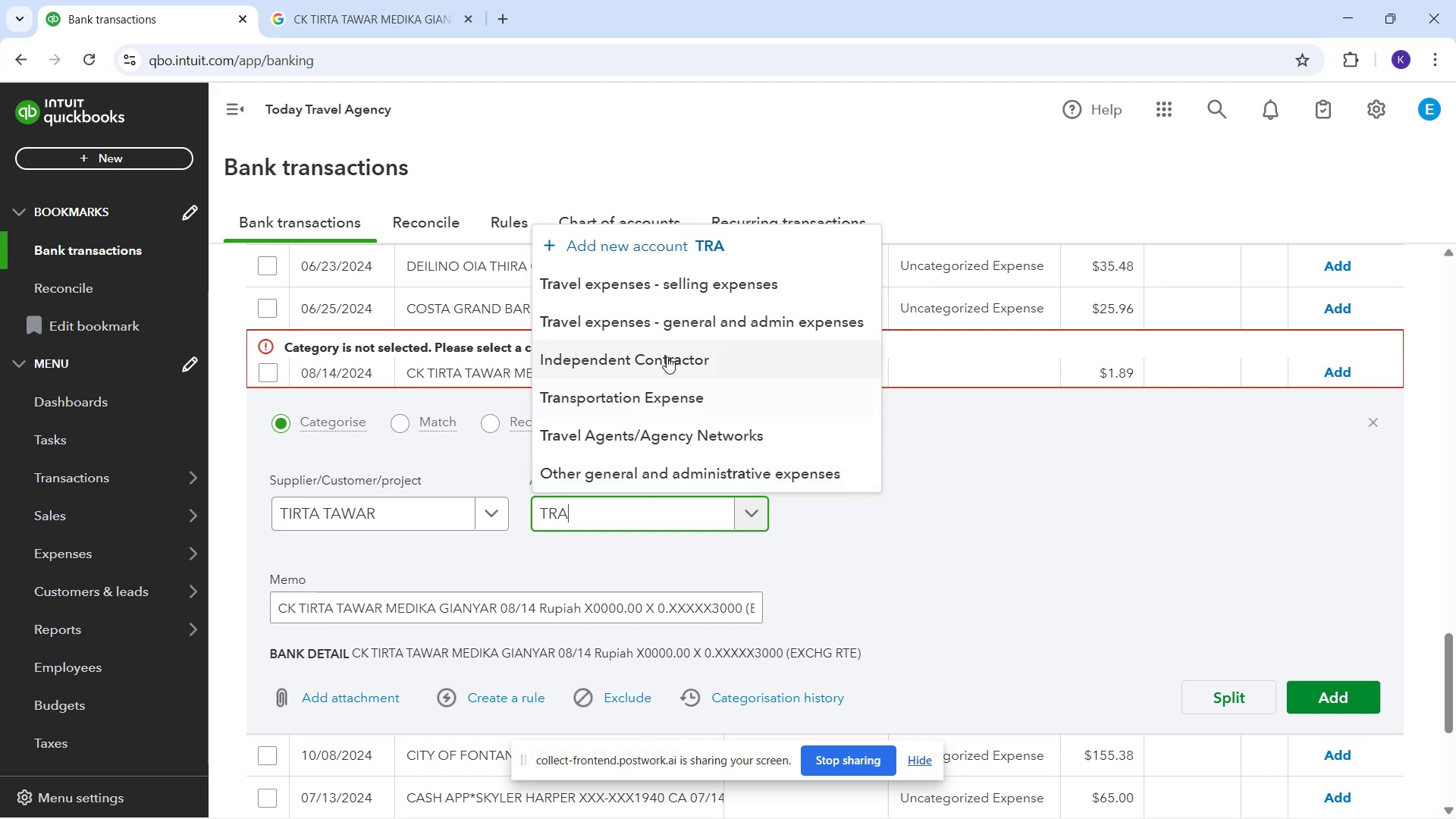 
left_click([676, 338])
 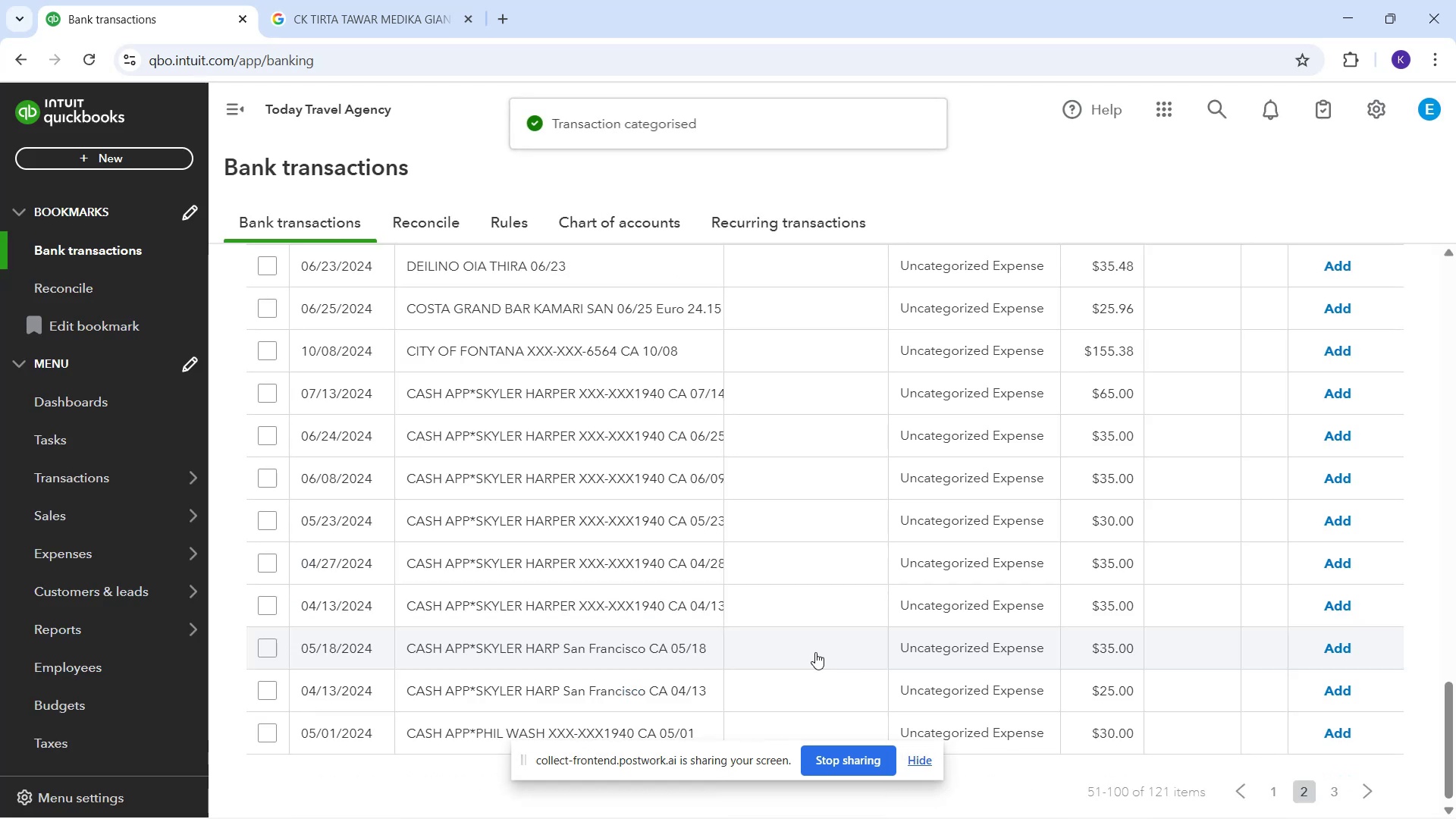 
left_click([410, 297])
 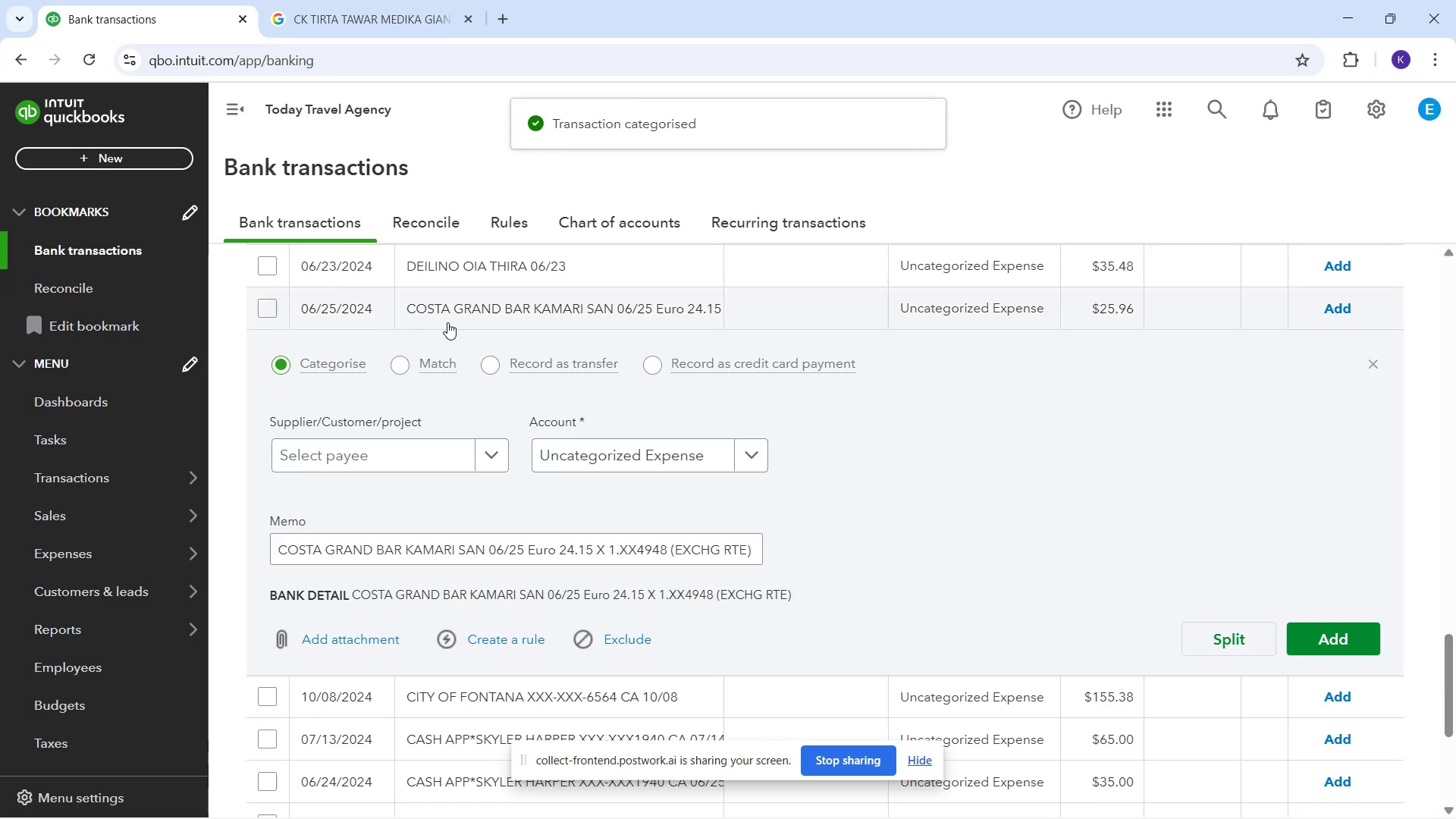 
left_click_drag(start_coordinate=[401, 309], to_coordinate=[614, 319])
 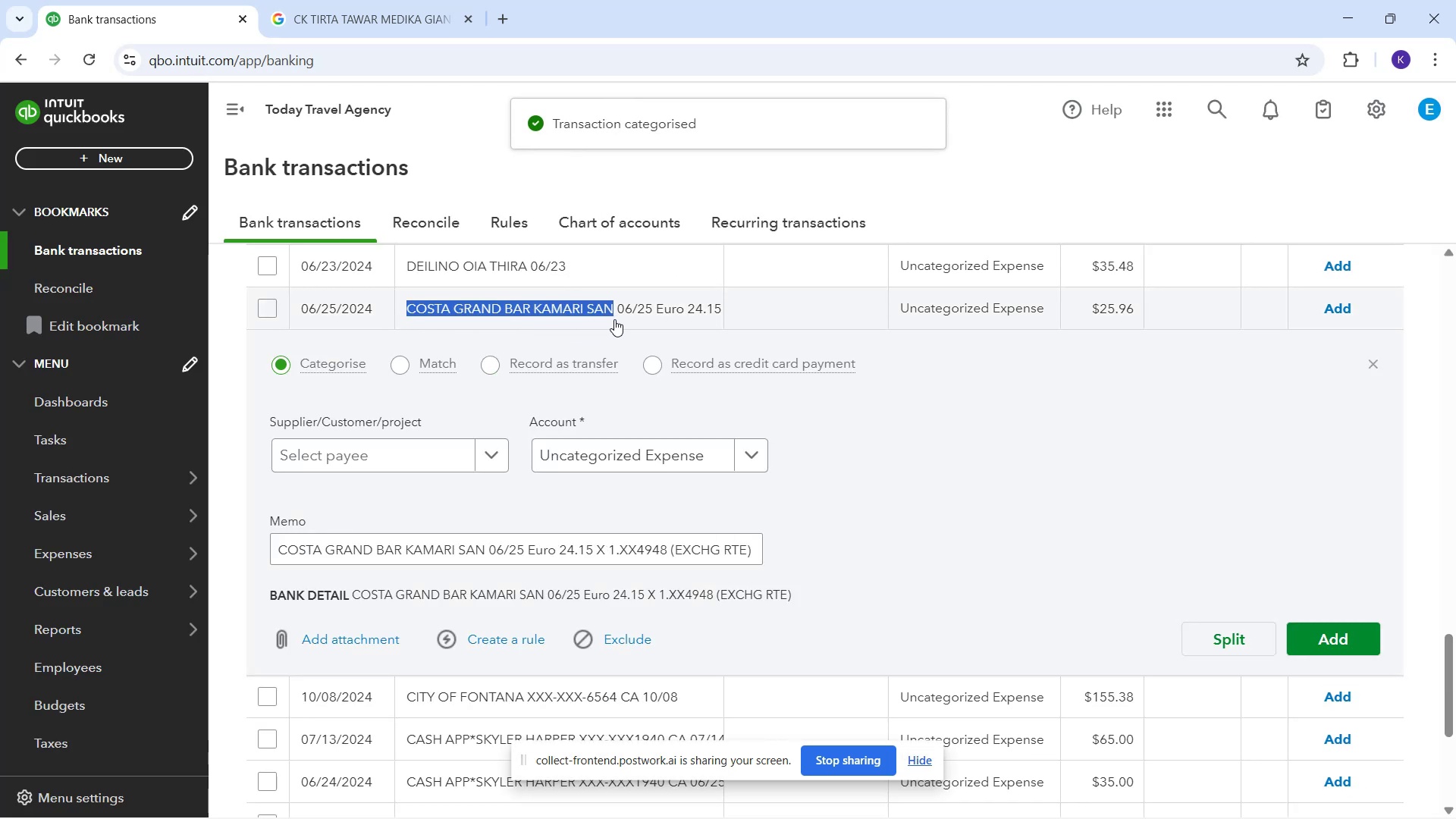 
key(Control+C)
 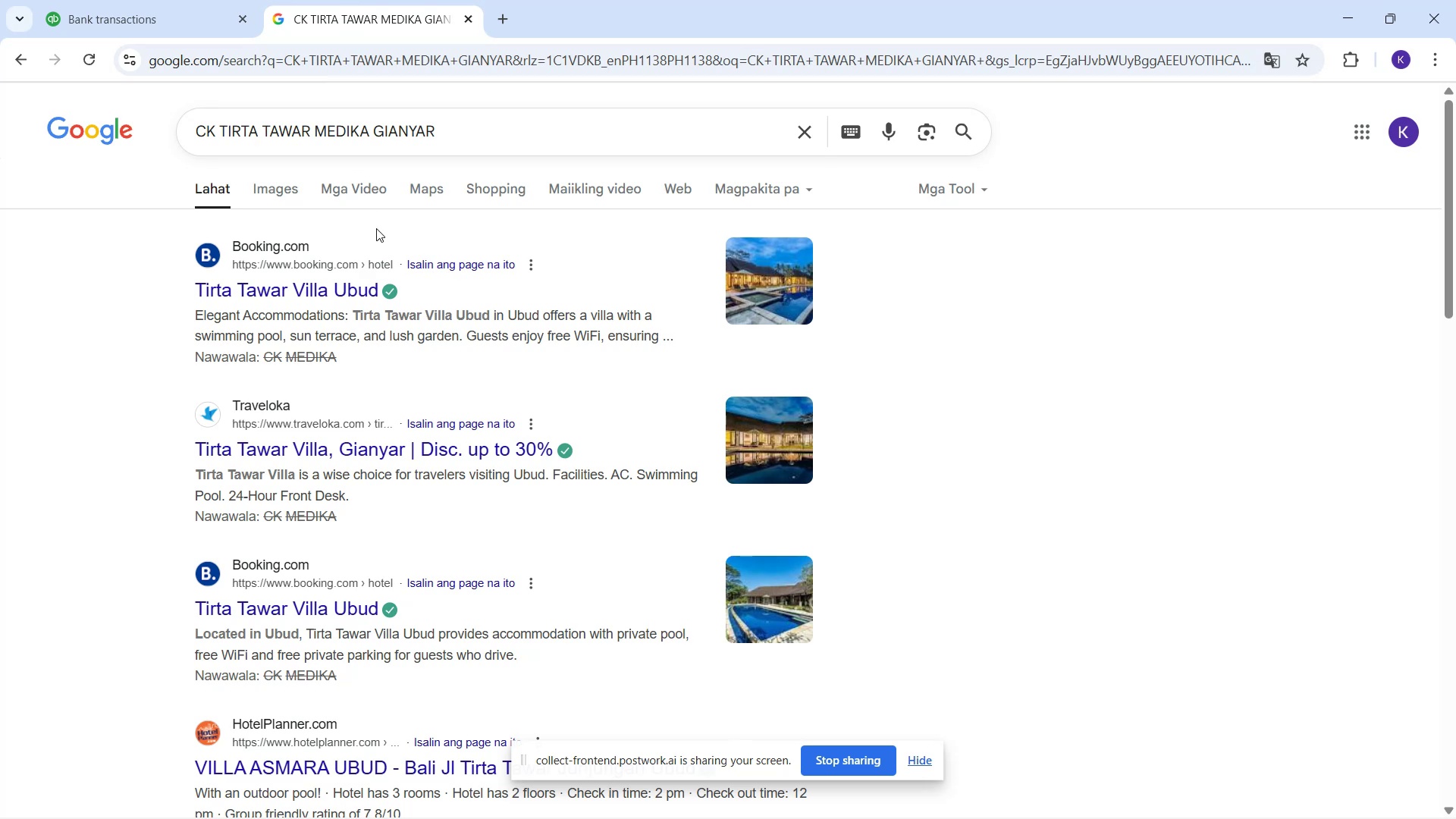 
left_click_drag(start_coordinate=[502, 133], to_coordinate=[102, 108])
 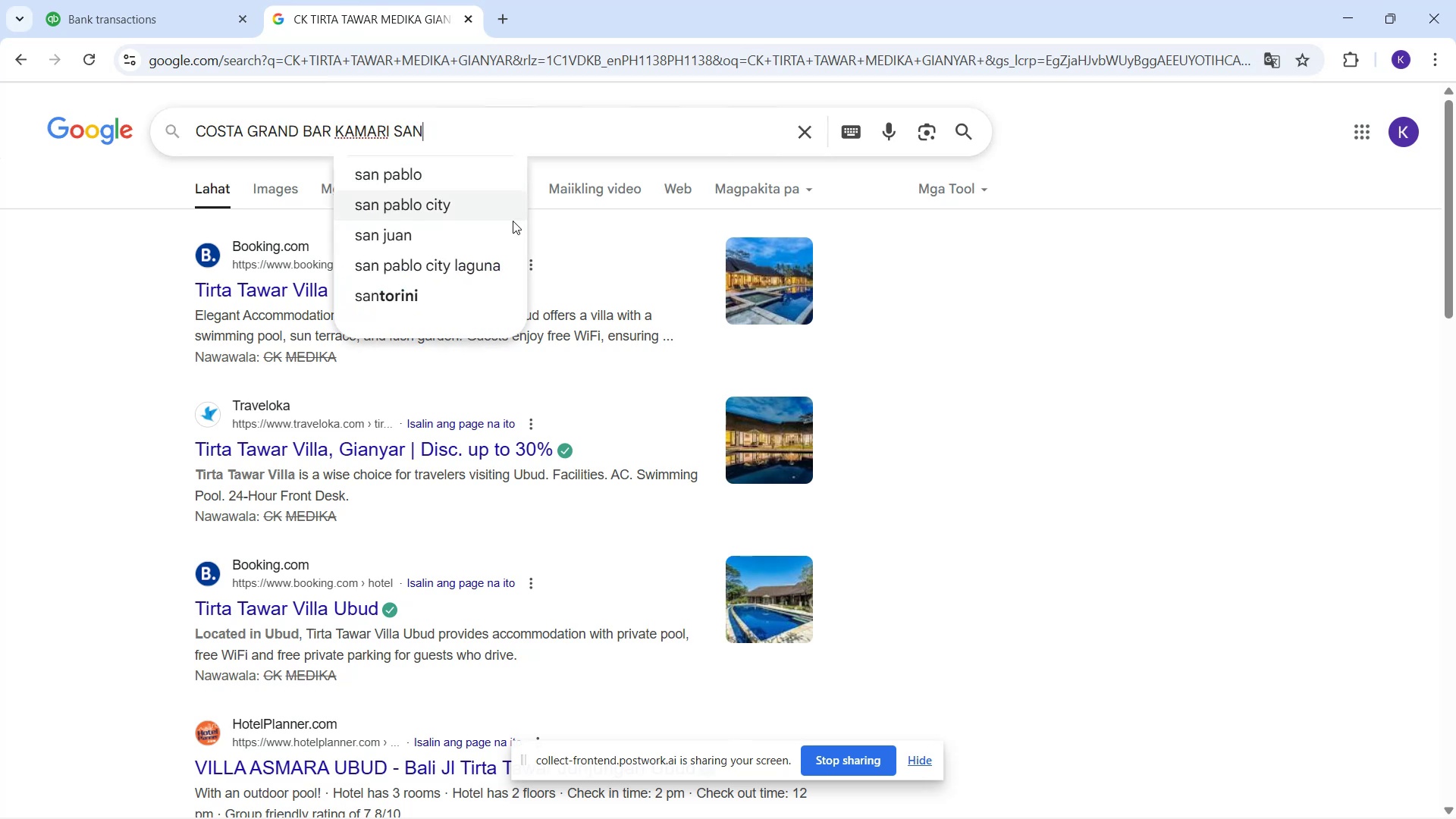 
key(Control+V)
 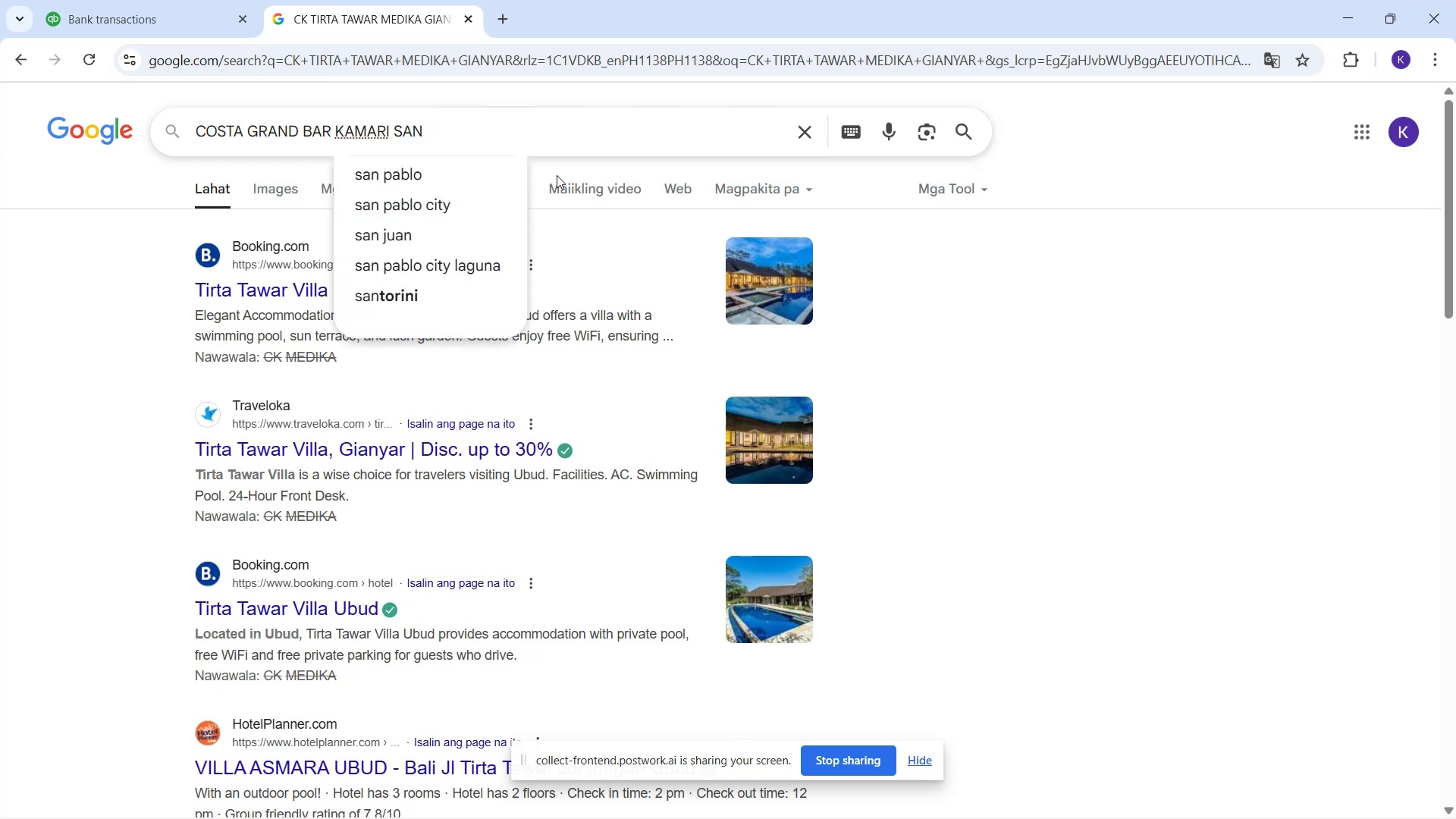 
key(Enter)
 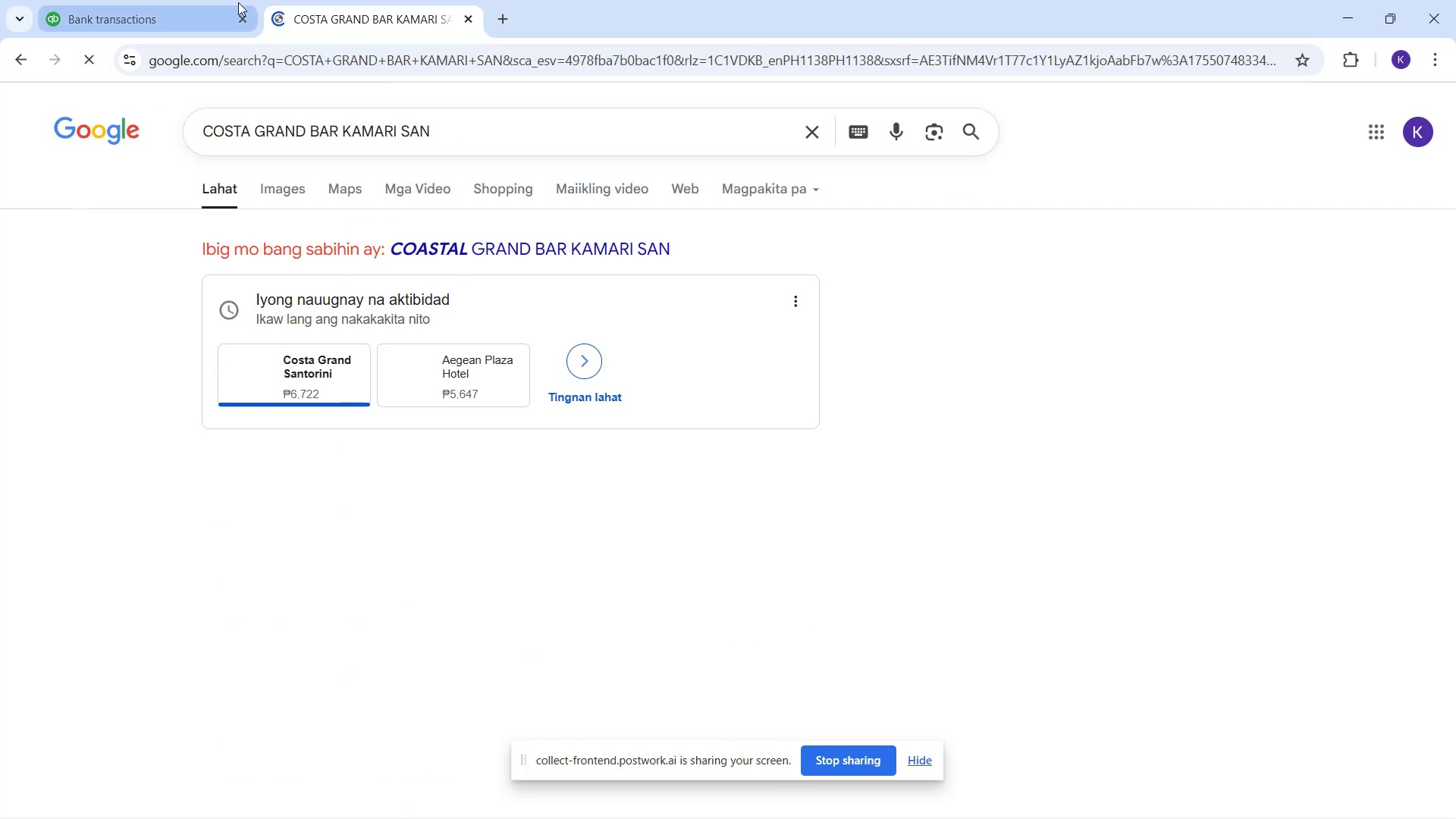 
mouse_move([224, 15])
 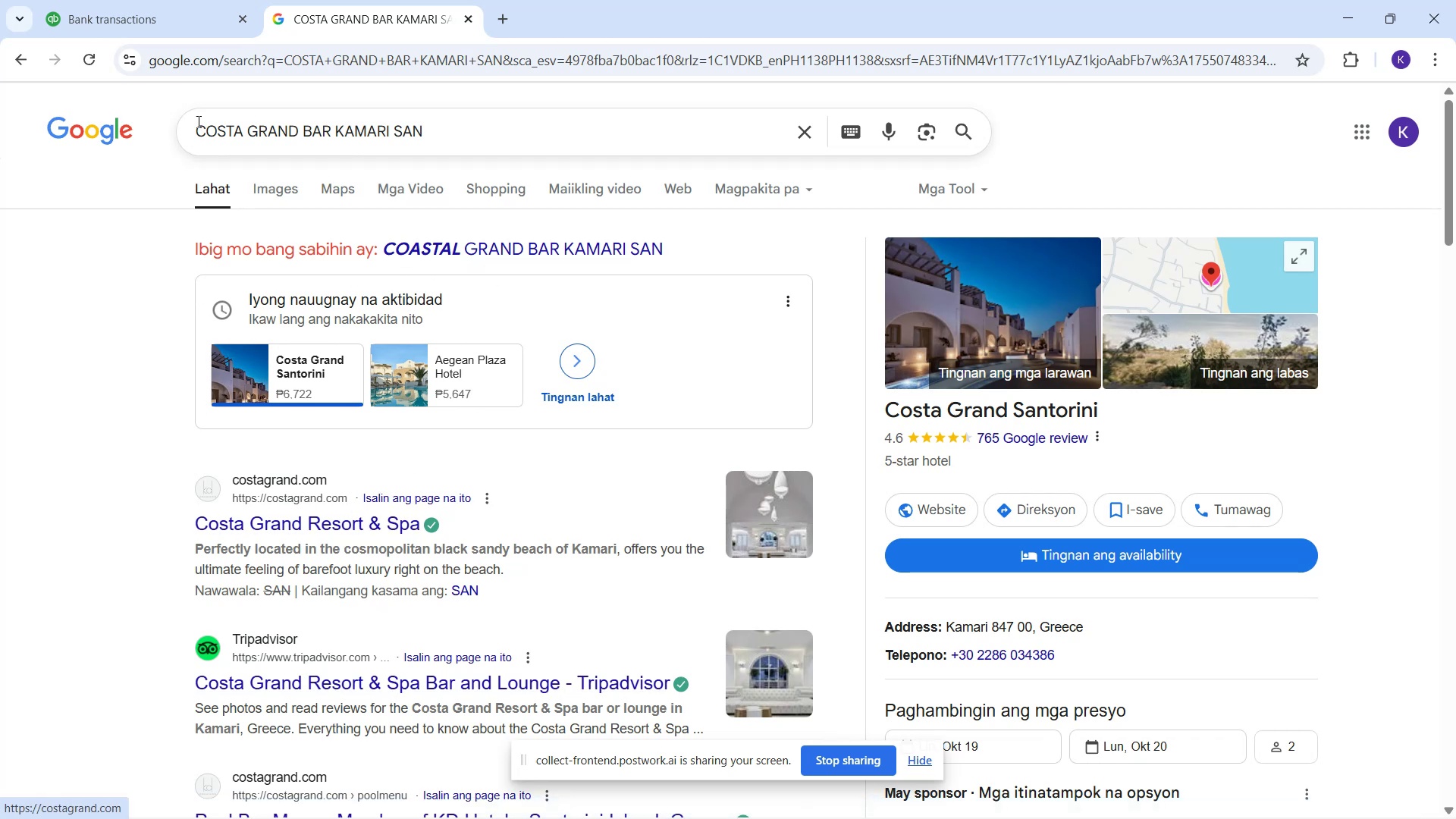 
wait(18.62)
 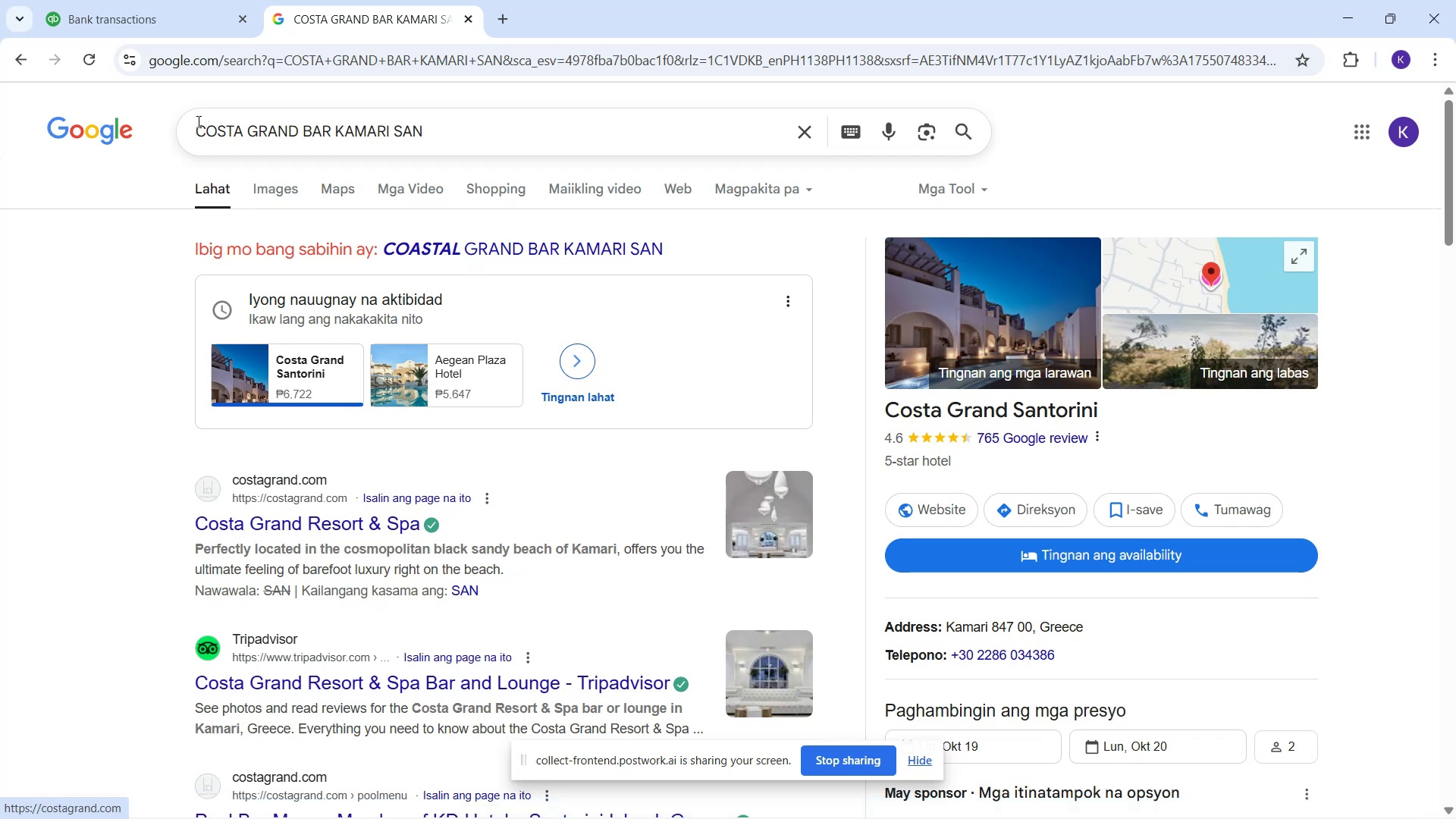 
left_click([107, 0])
 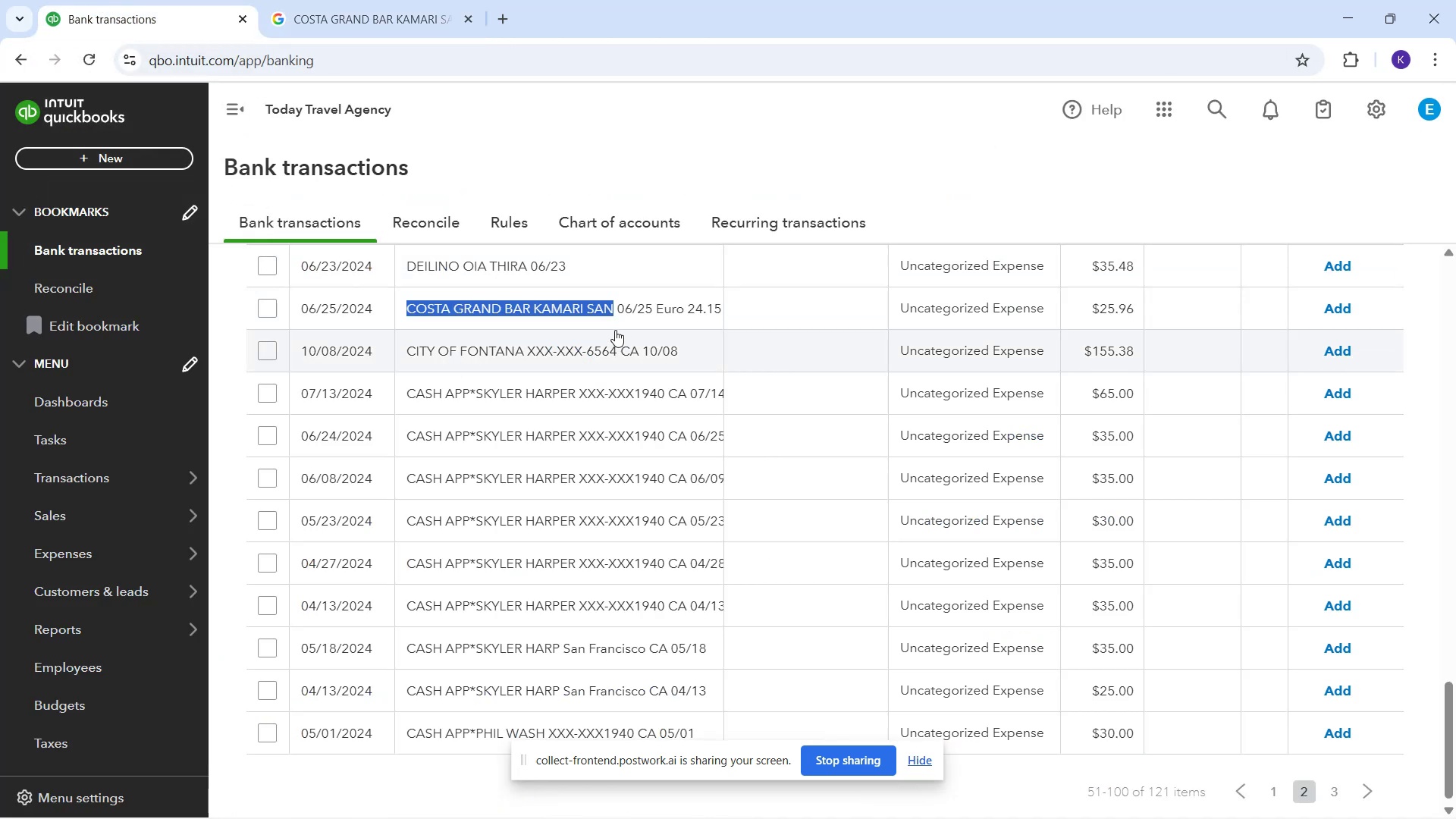 
left_click([607, 322])
 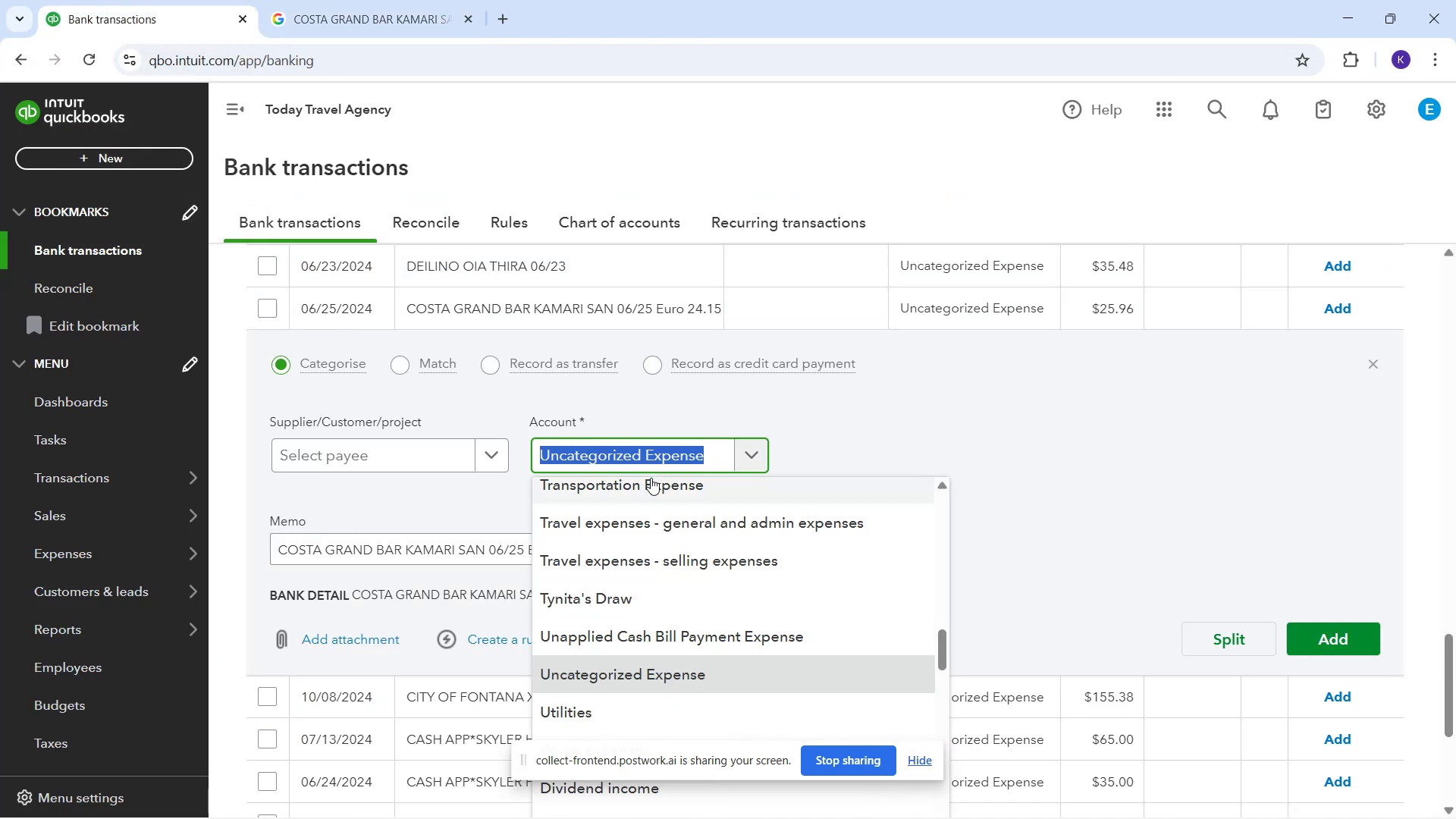 
type(tr)
 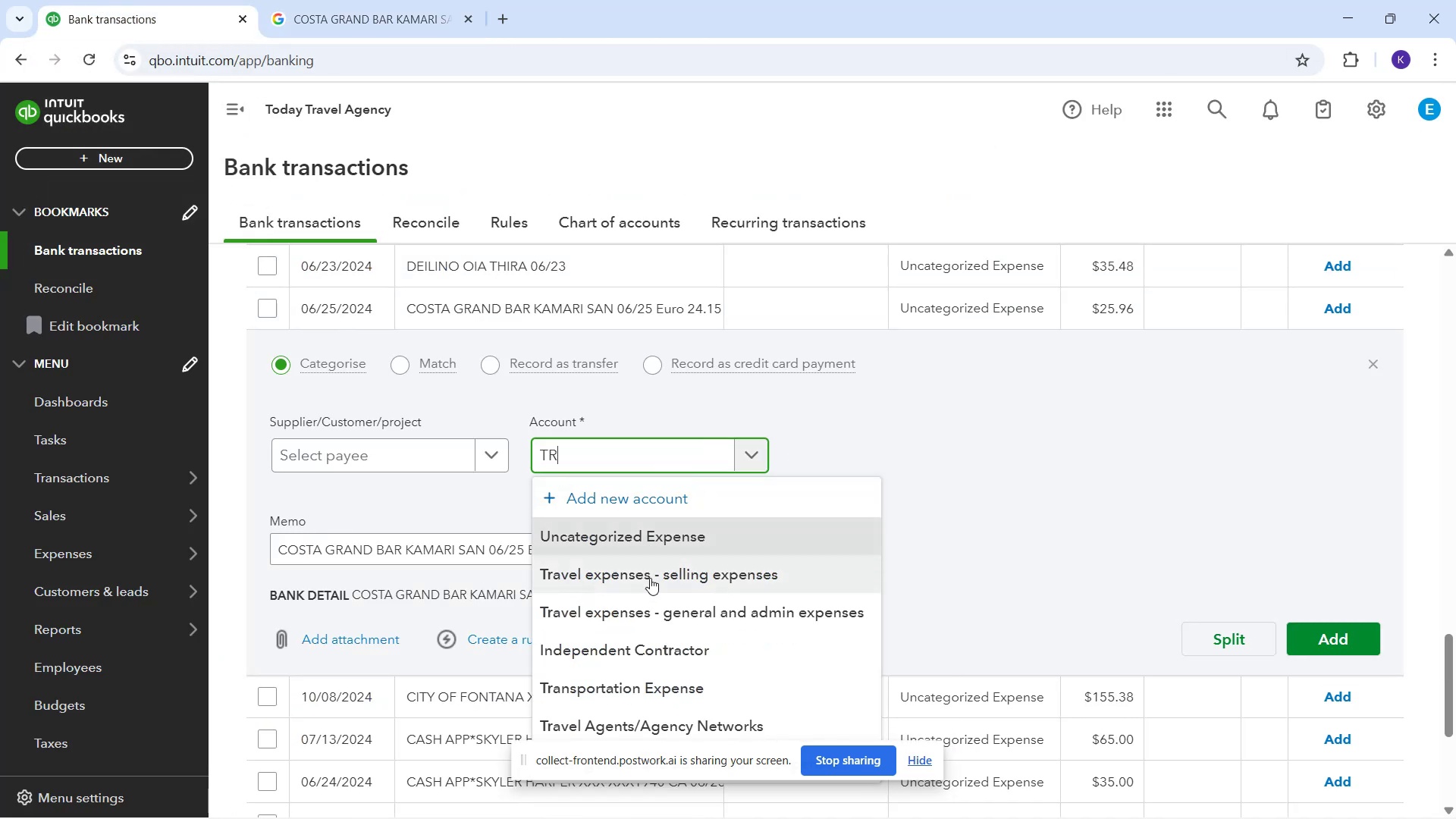 
left_click([651, 613])
 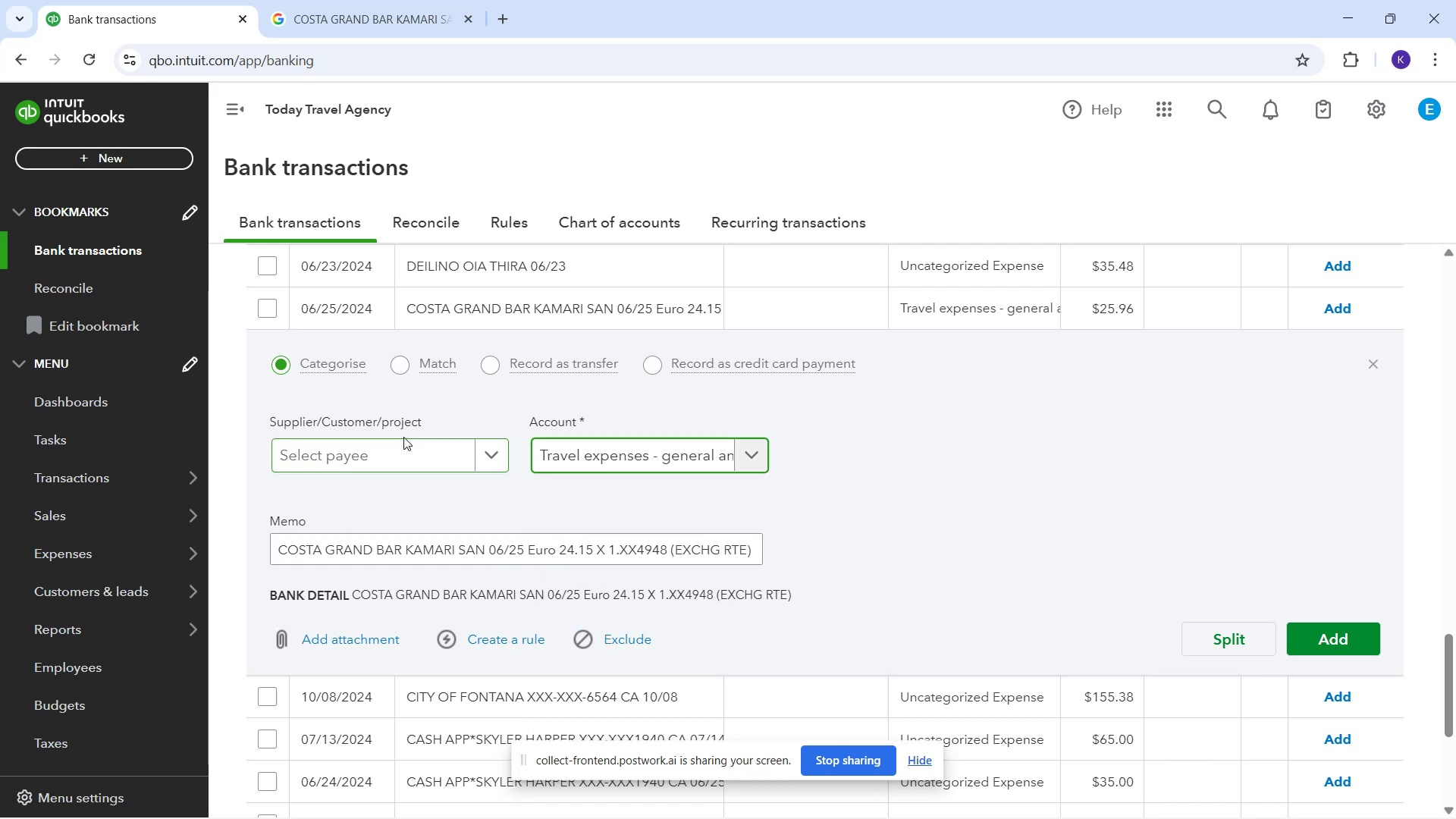 
left_click([402, 435])
 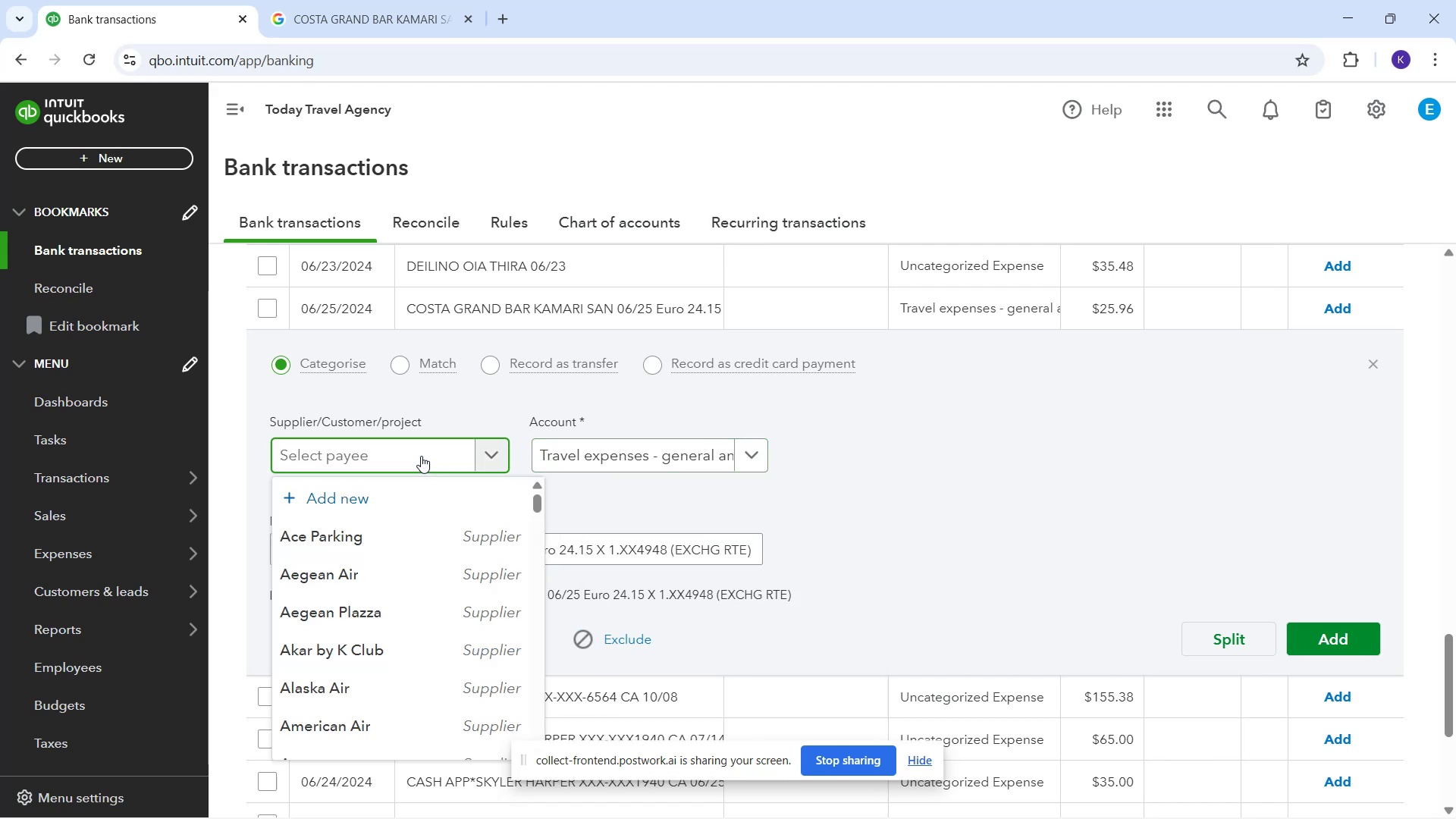 
type(Costa )
key(Backspace)
key(Backspace)
key(Backspace)
key(Backspace)
key(Backspace)
key(Backspace)
key(Backspace)
type(costa grand )
 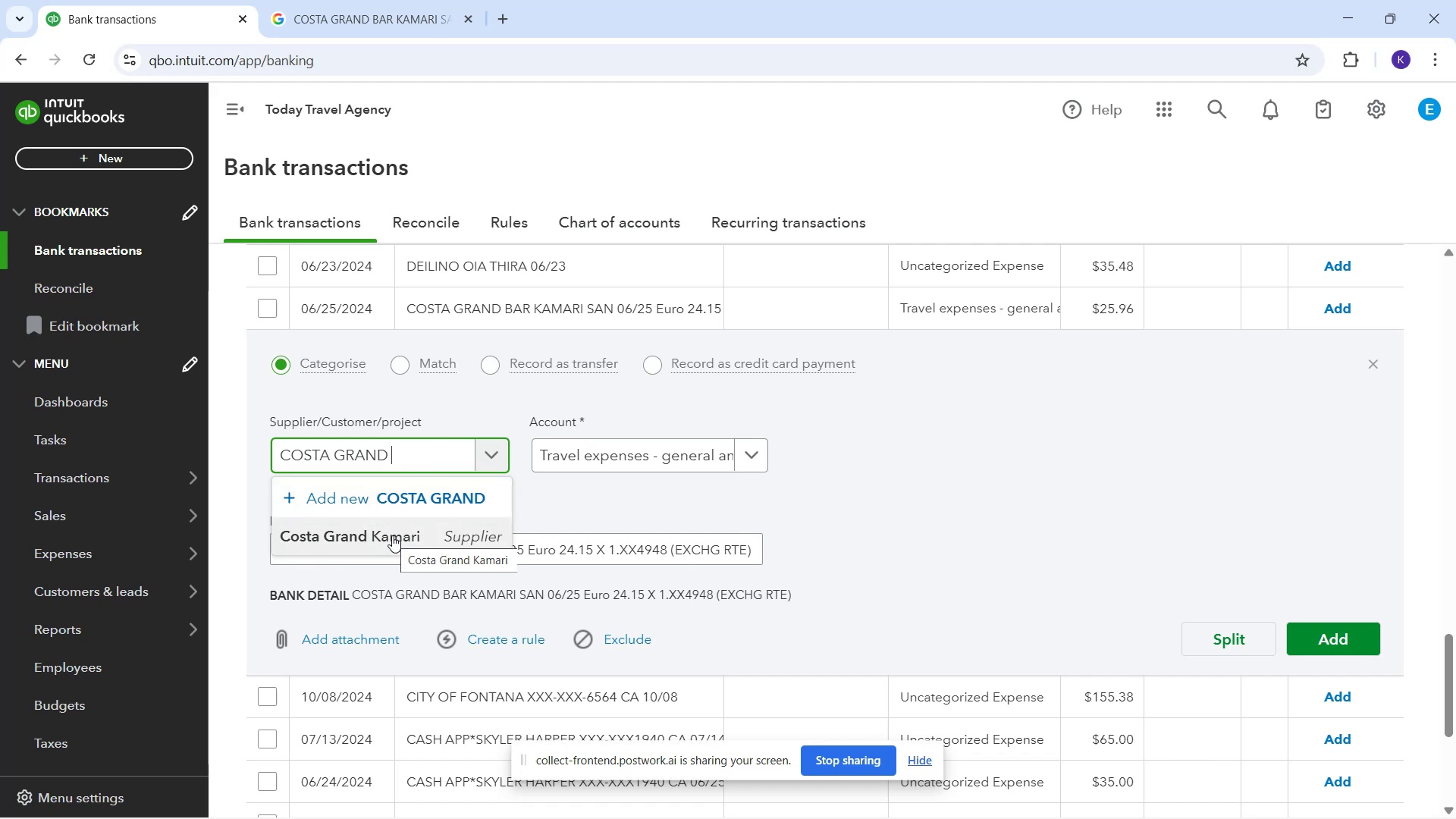 
left_click([392, 535])
 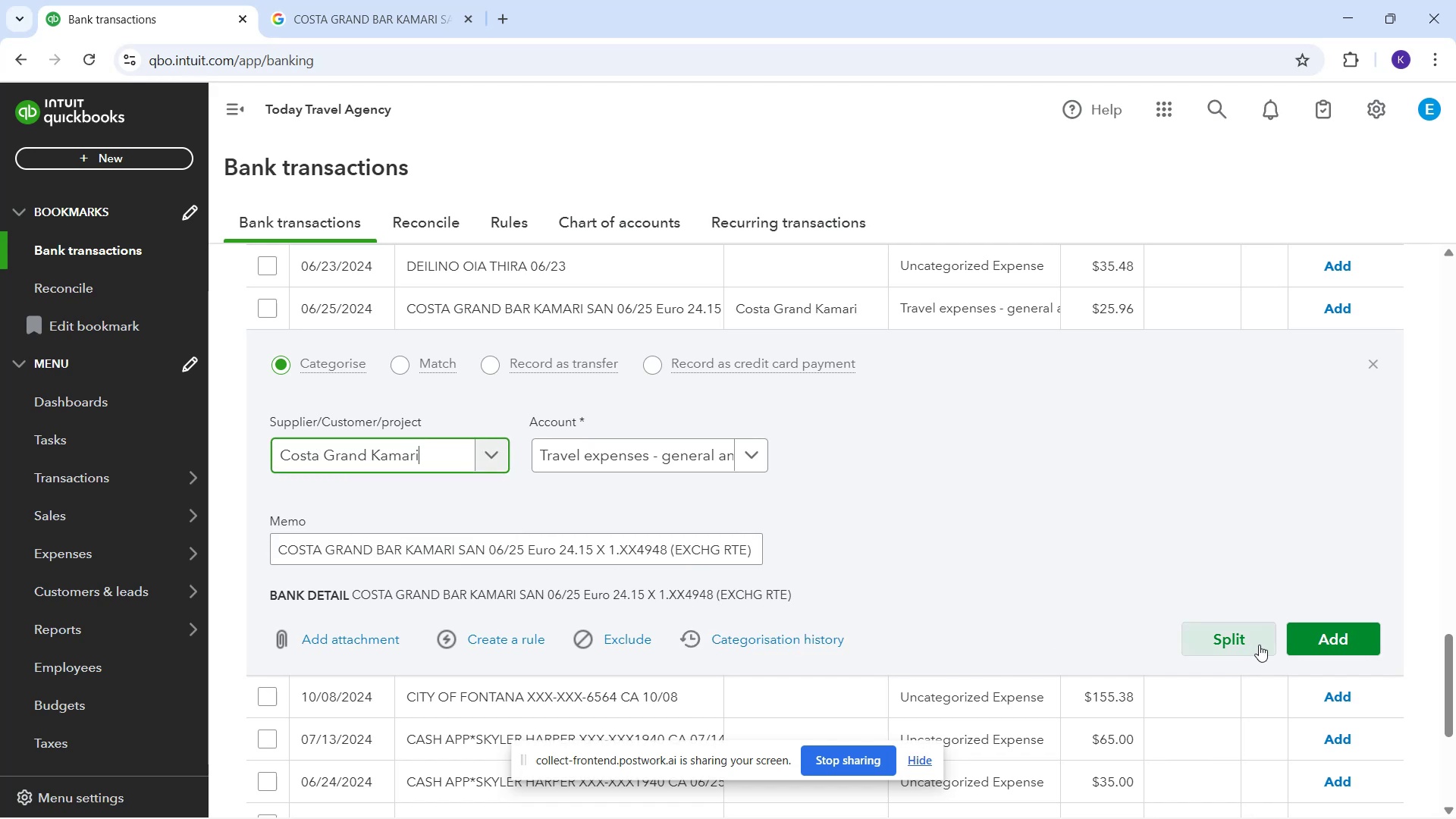 
left_click([1316, 643])
 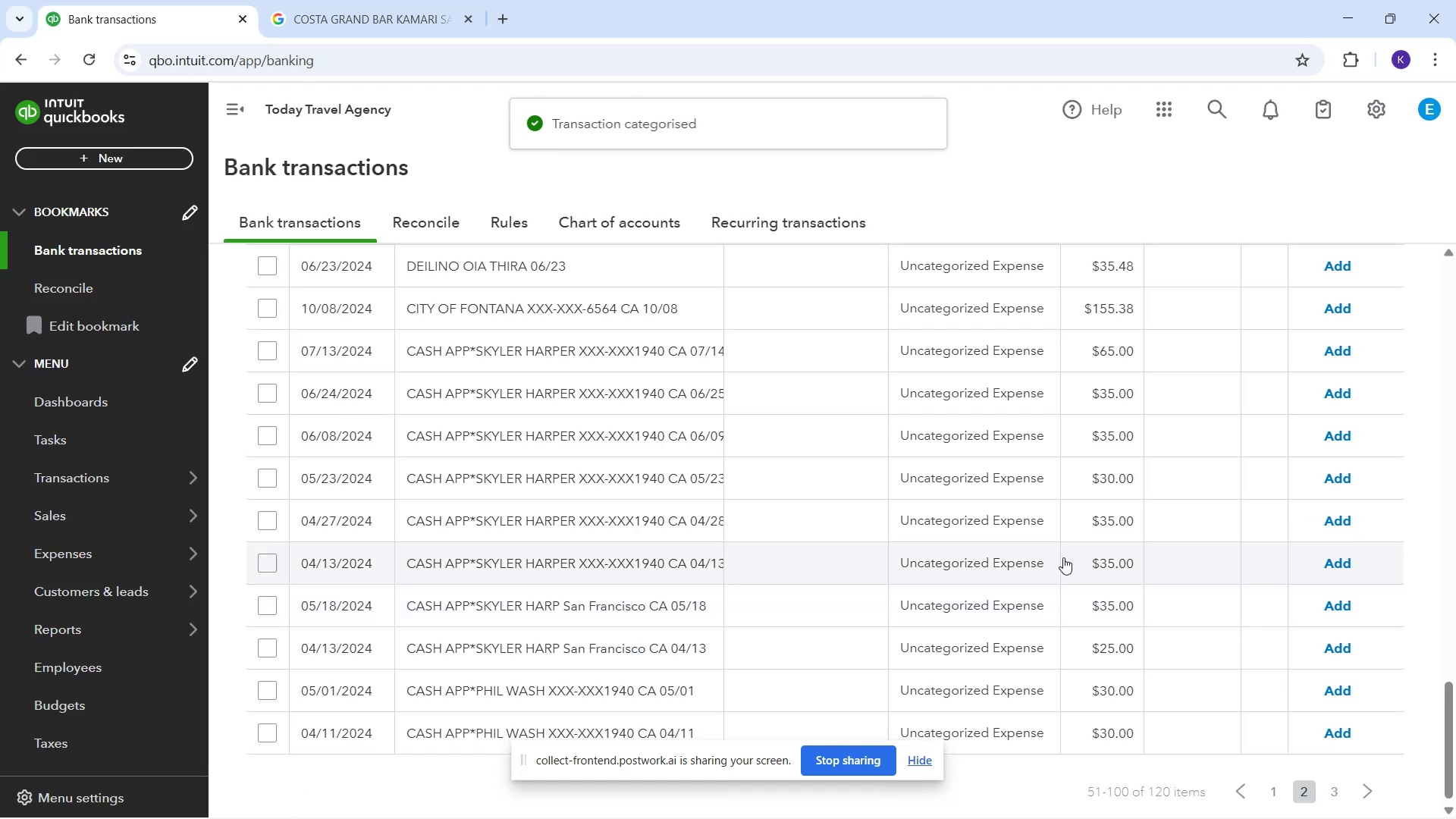 
scroll: coordinate [839, 431], scroll_direction: up, amount: 2.0
 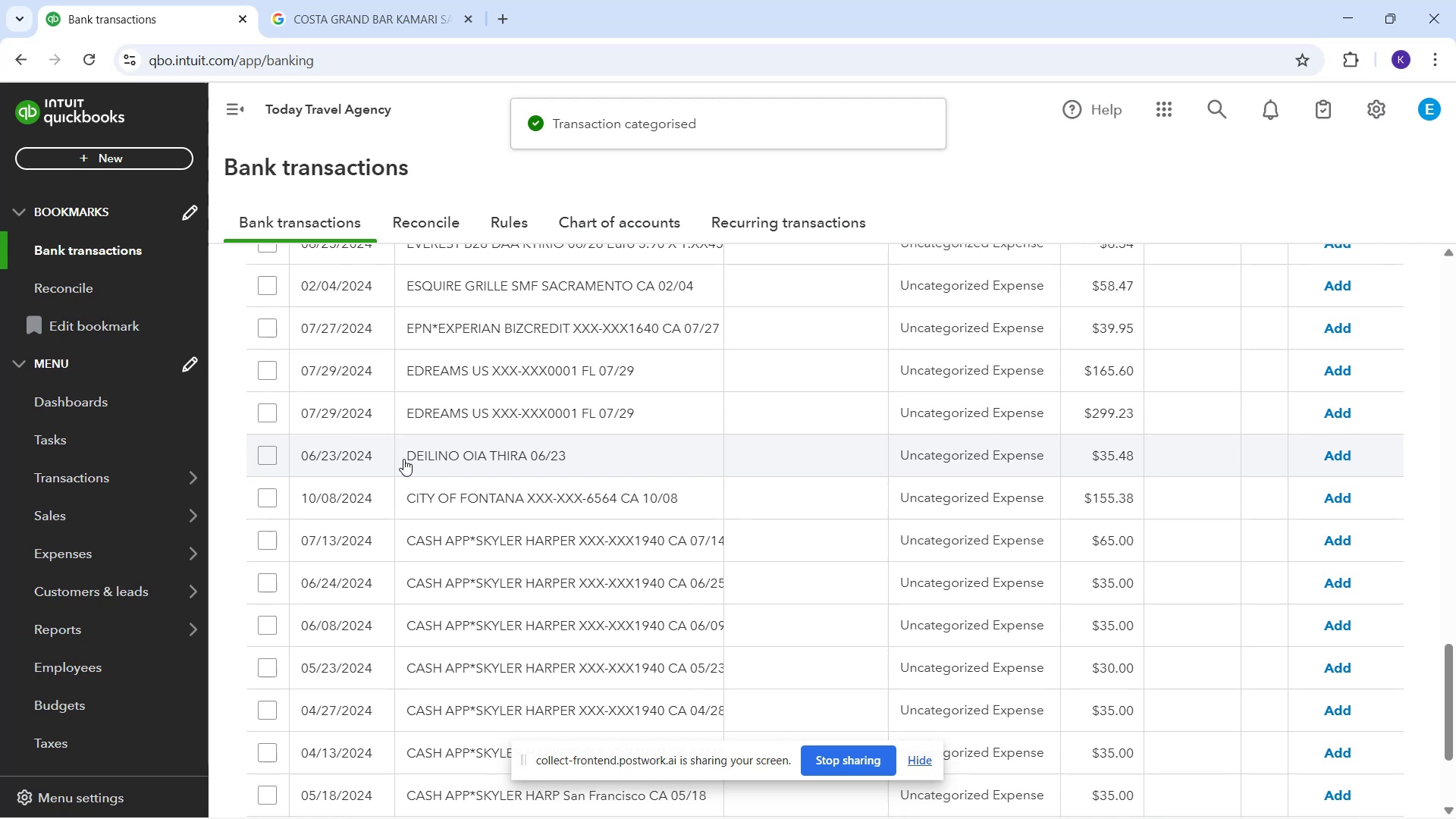 
left_click_drag(start_coordinate=[394, 453], to_coordinate=[528, 462])
 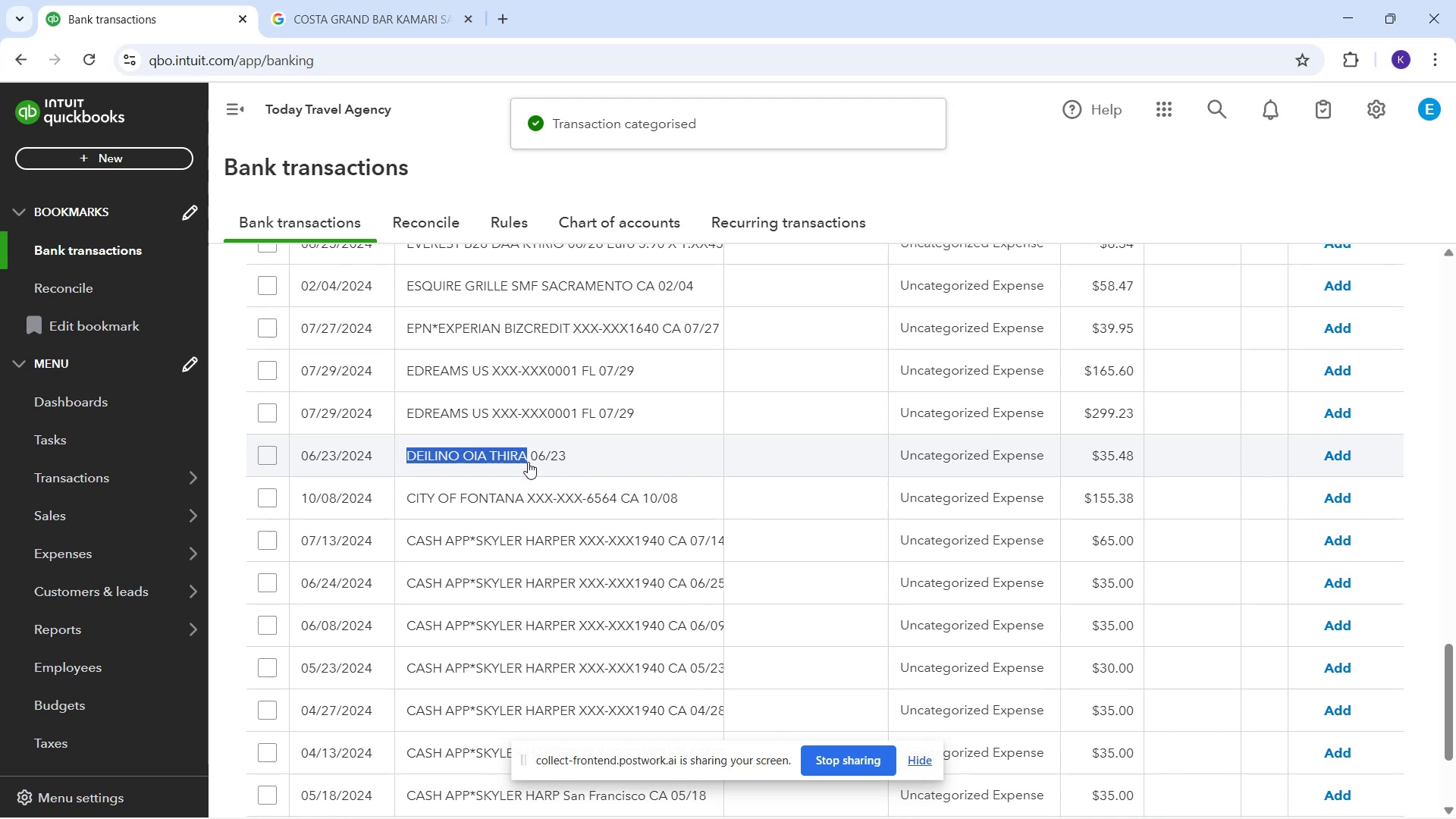 
key(Control+C)
 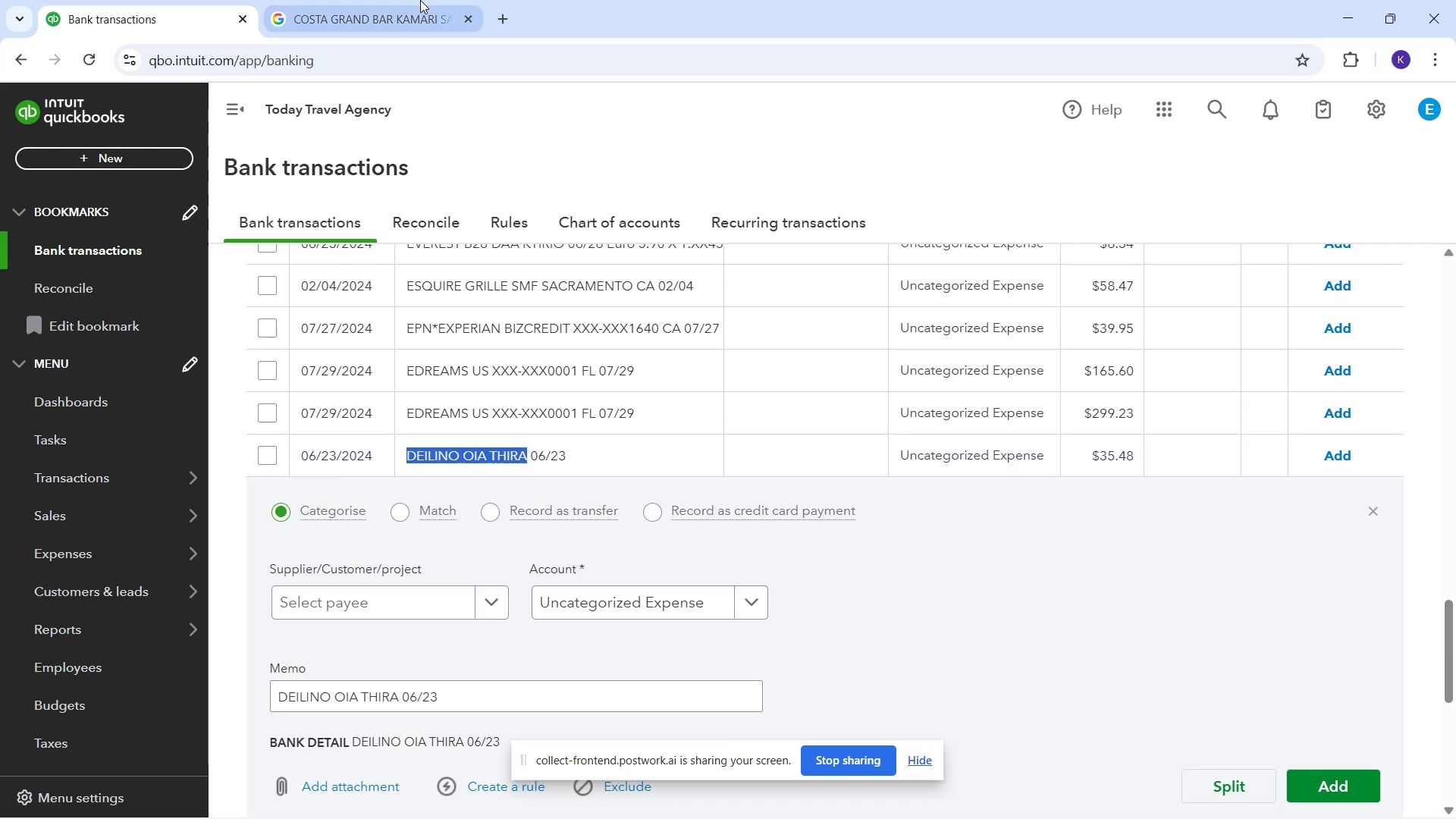 
left_click([416, 0])
 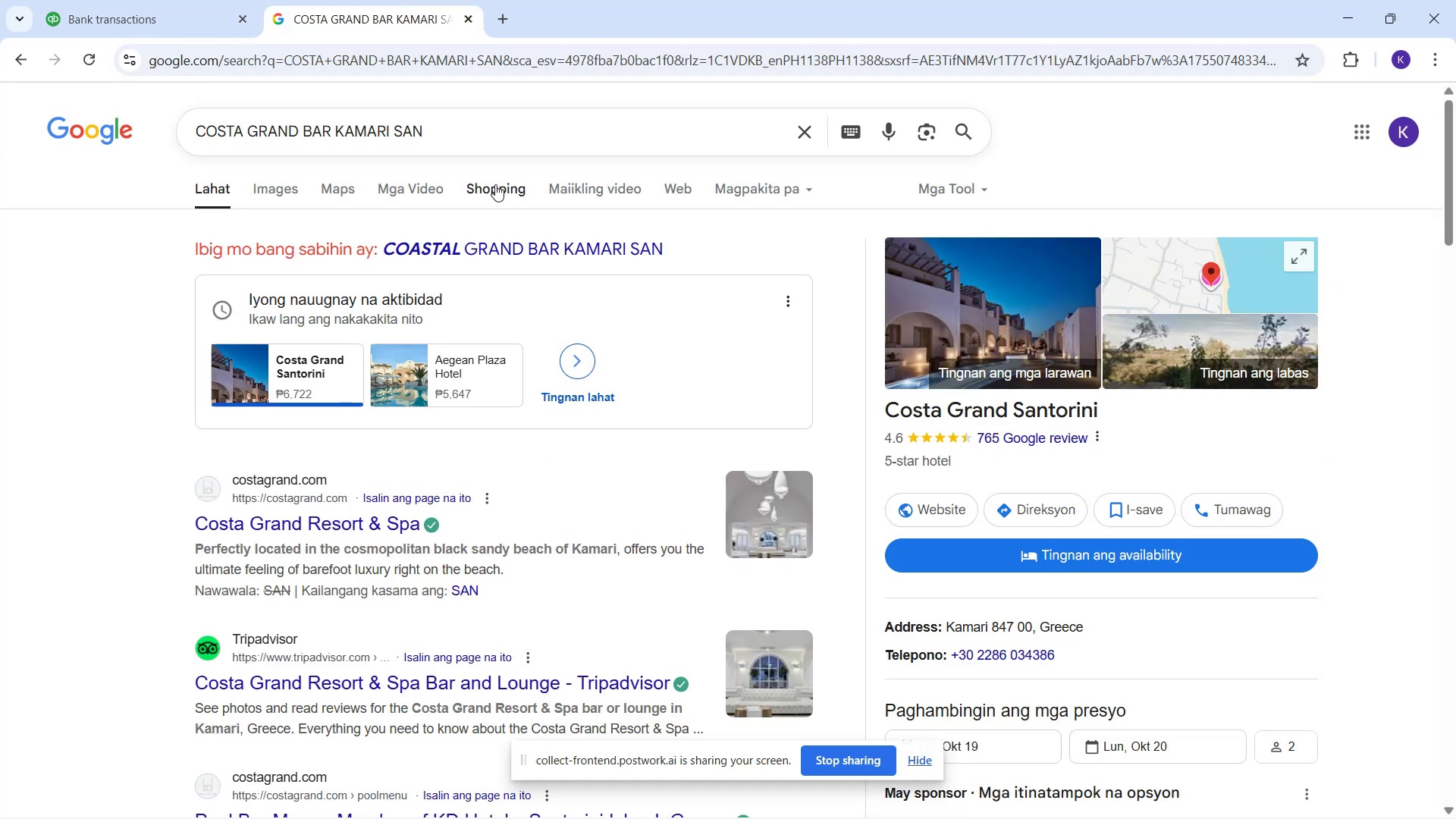 
left_click_drag(start_coordinate=[449, 120], to_coordinate=[97, 171])
 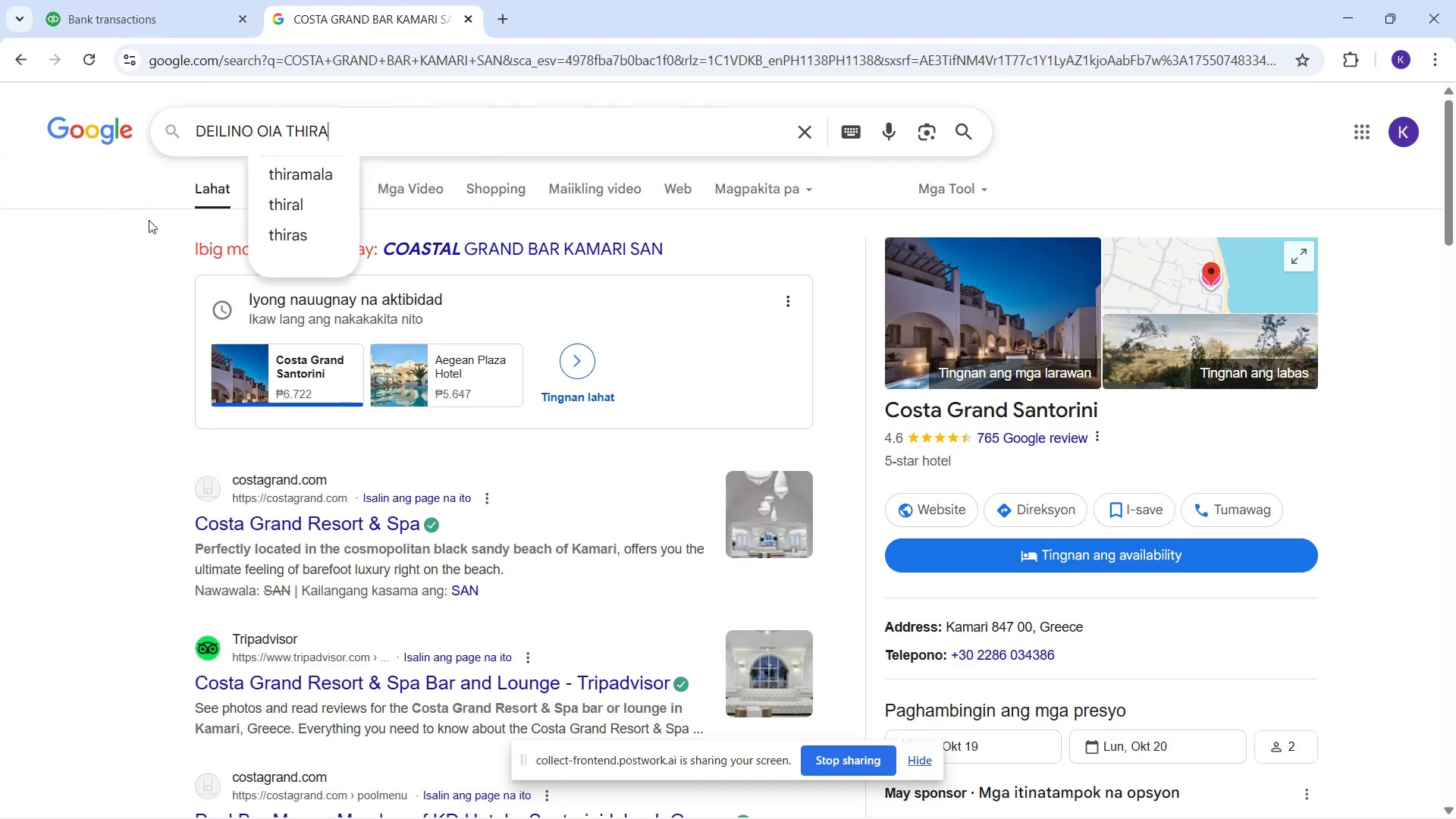 
key(Control+V)
 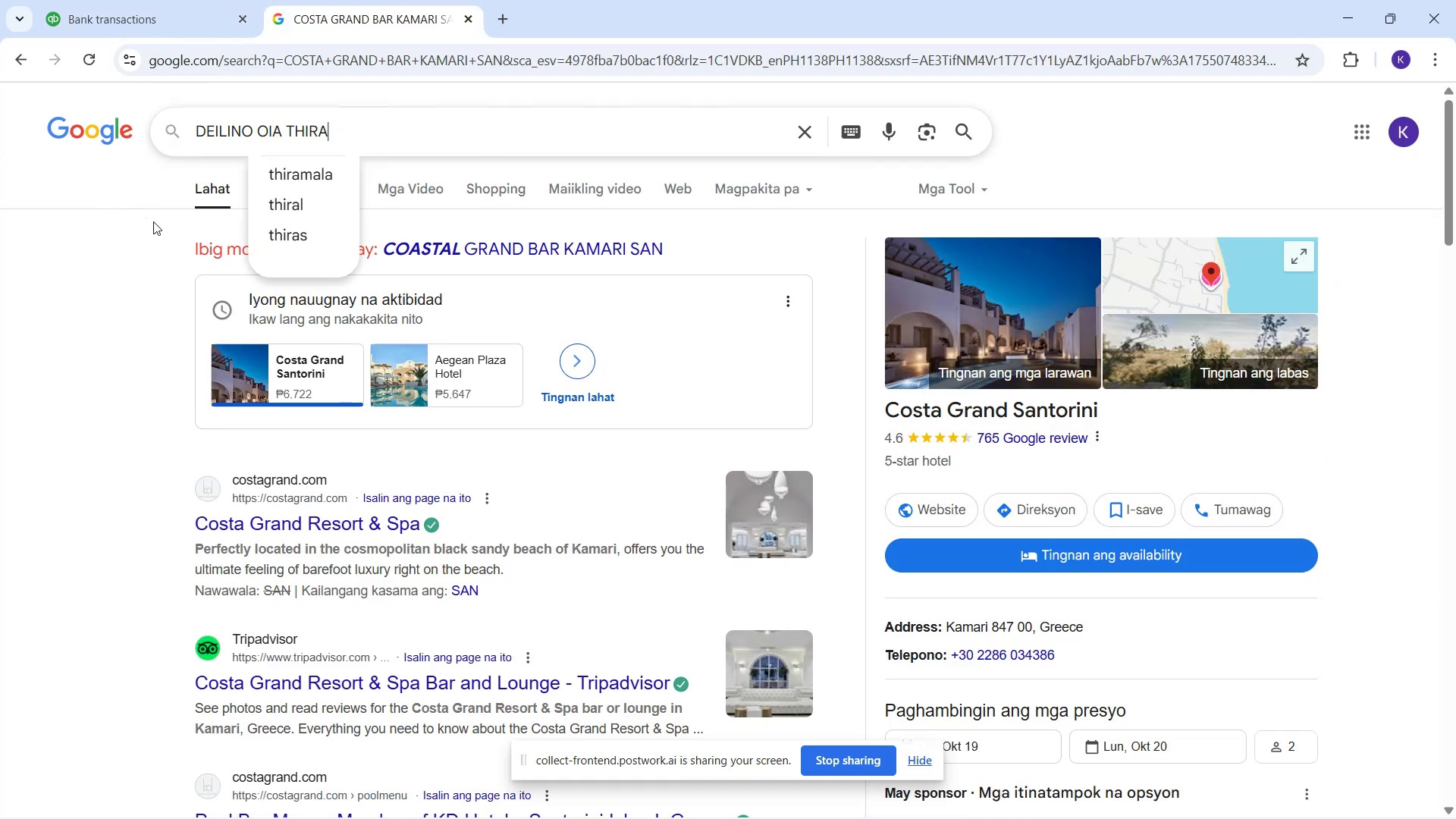 
key(Enter)
 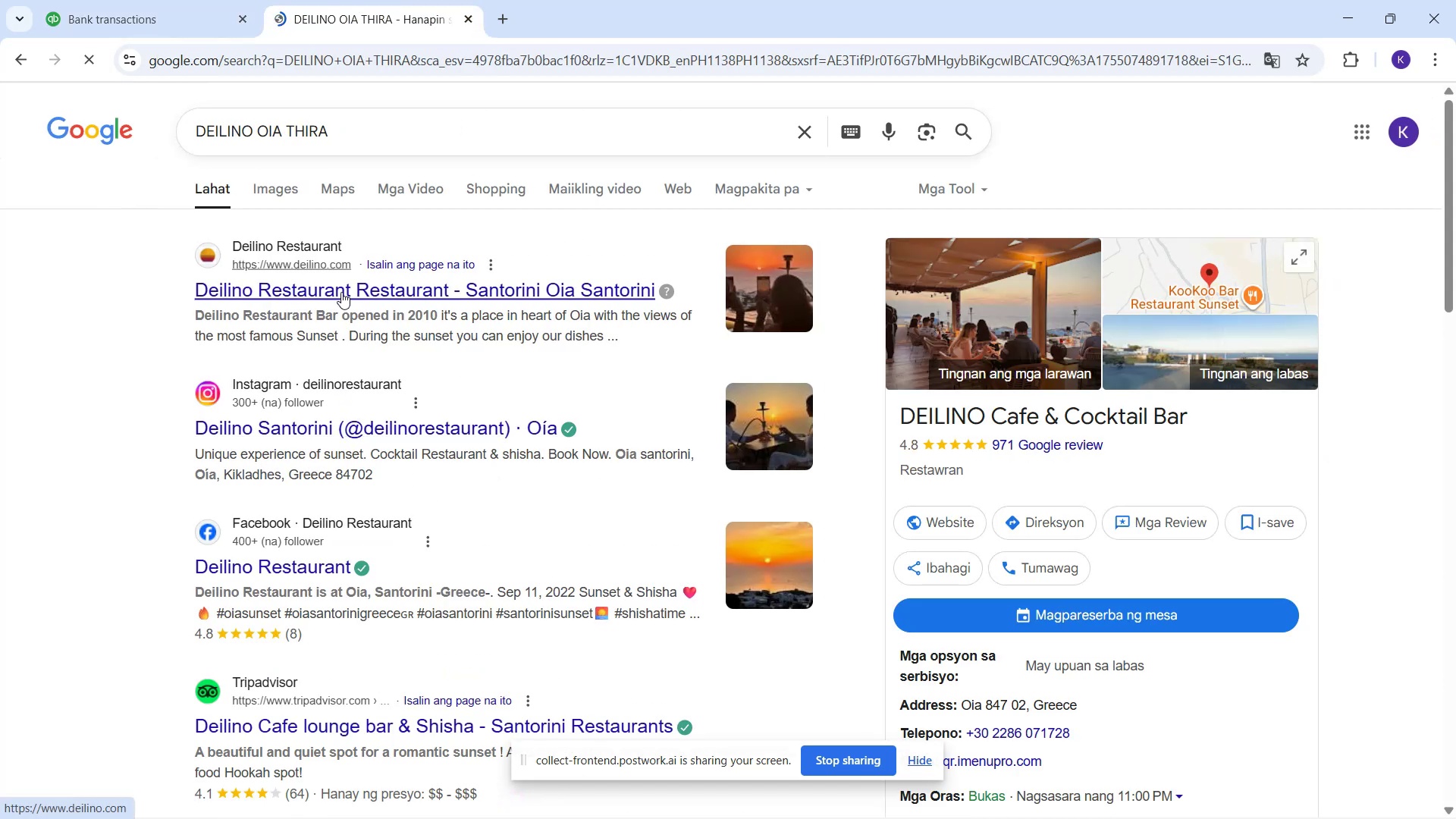 
wait(8.74)
 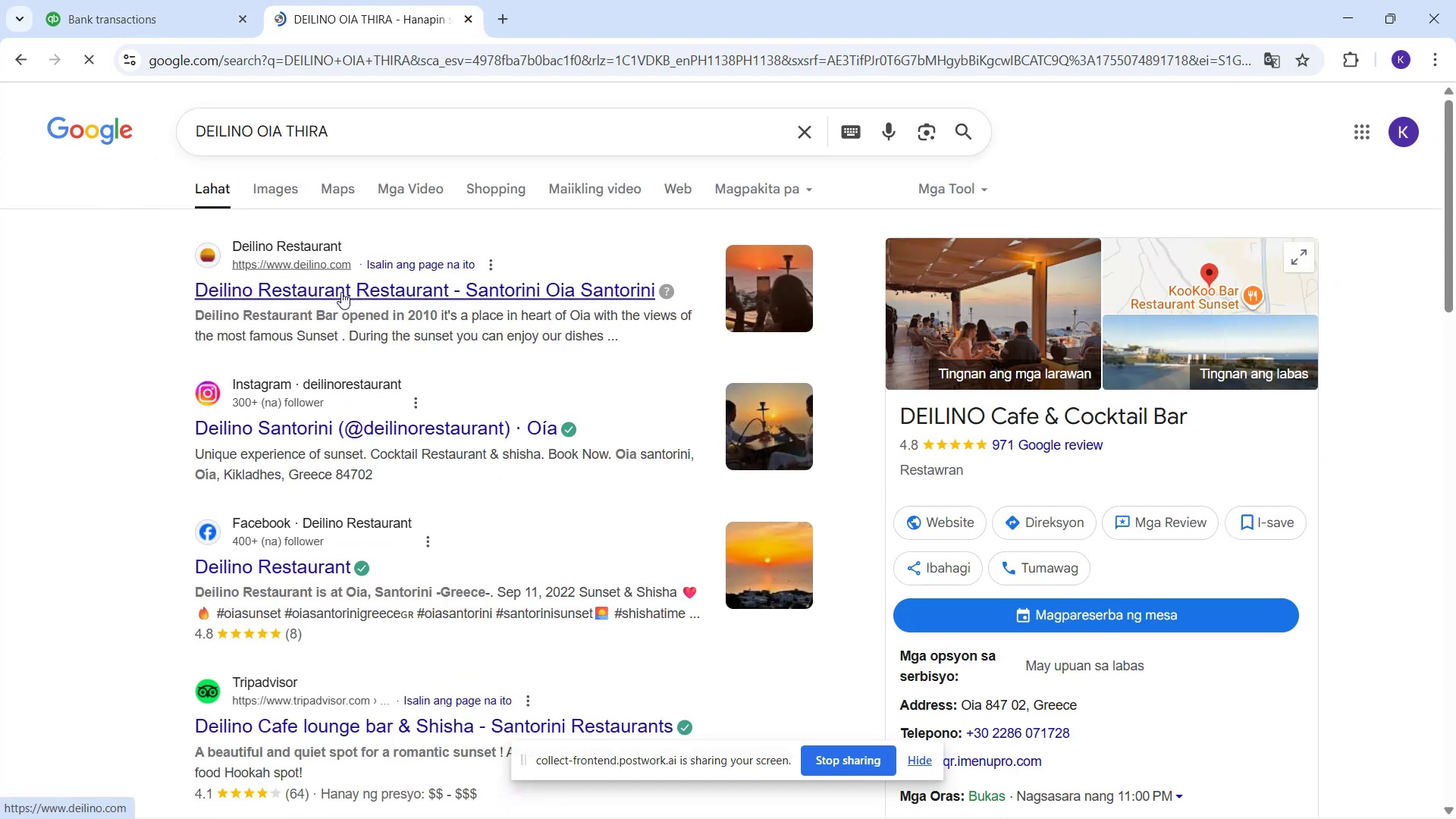 
left_click([156, 33])
 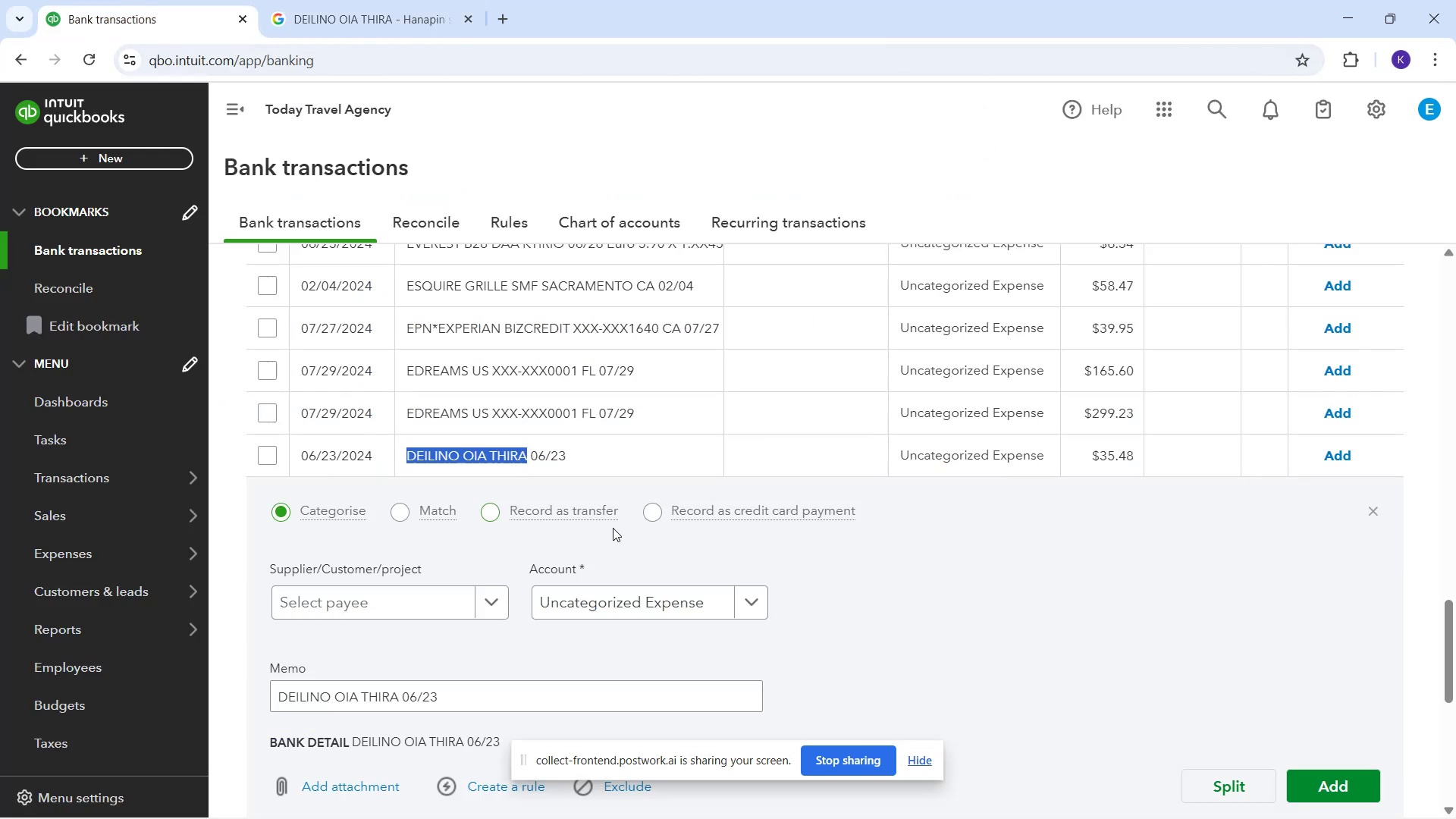 
left_click([652, 590])
 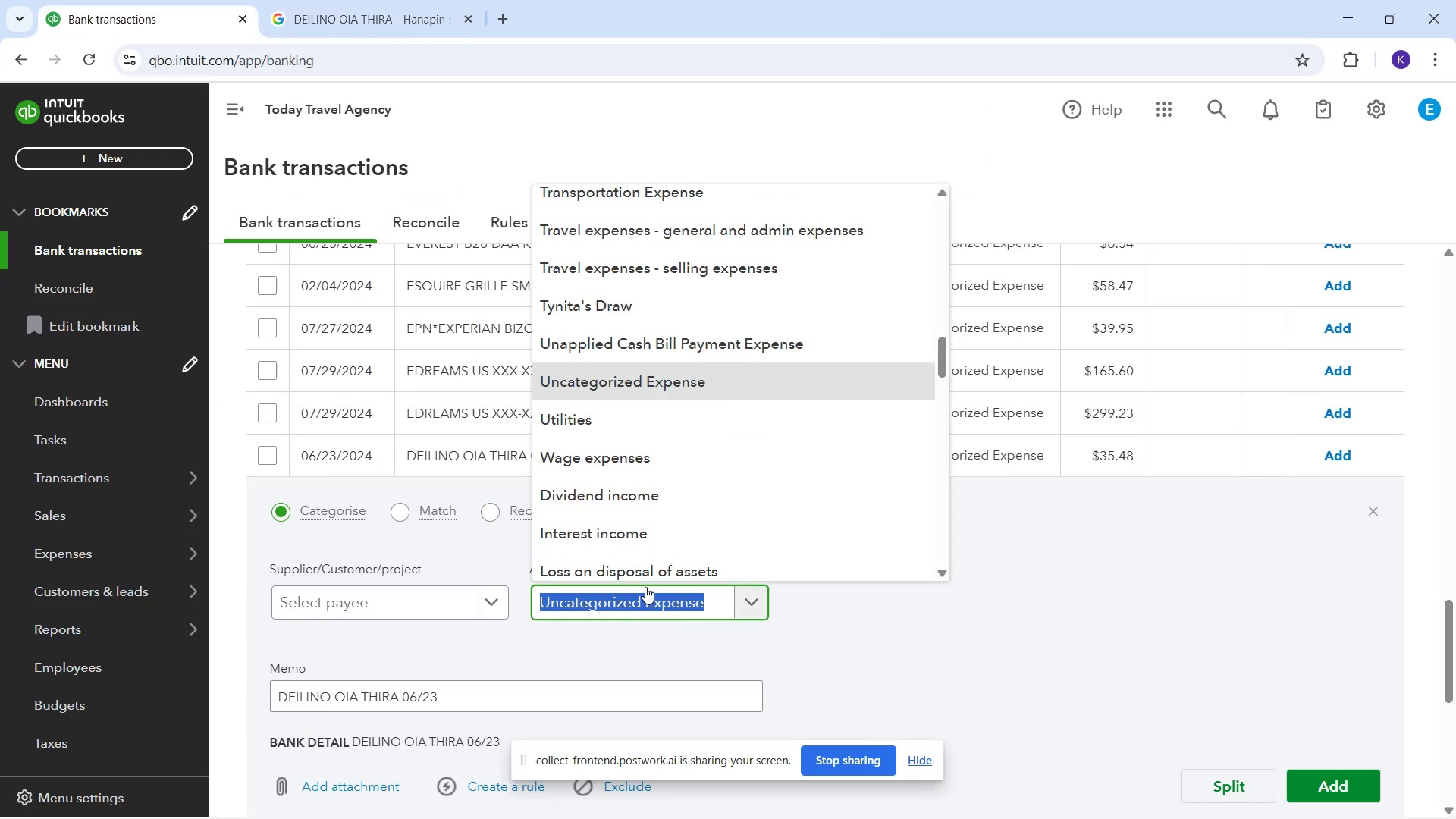 
type(mea)
 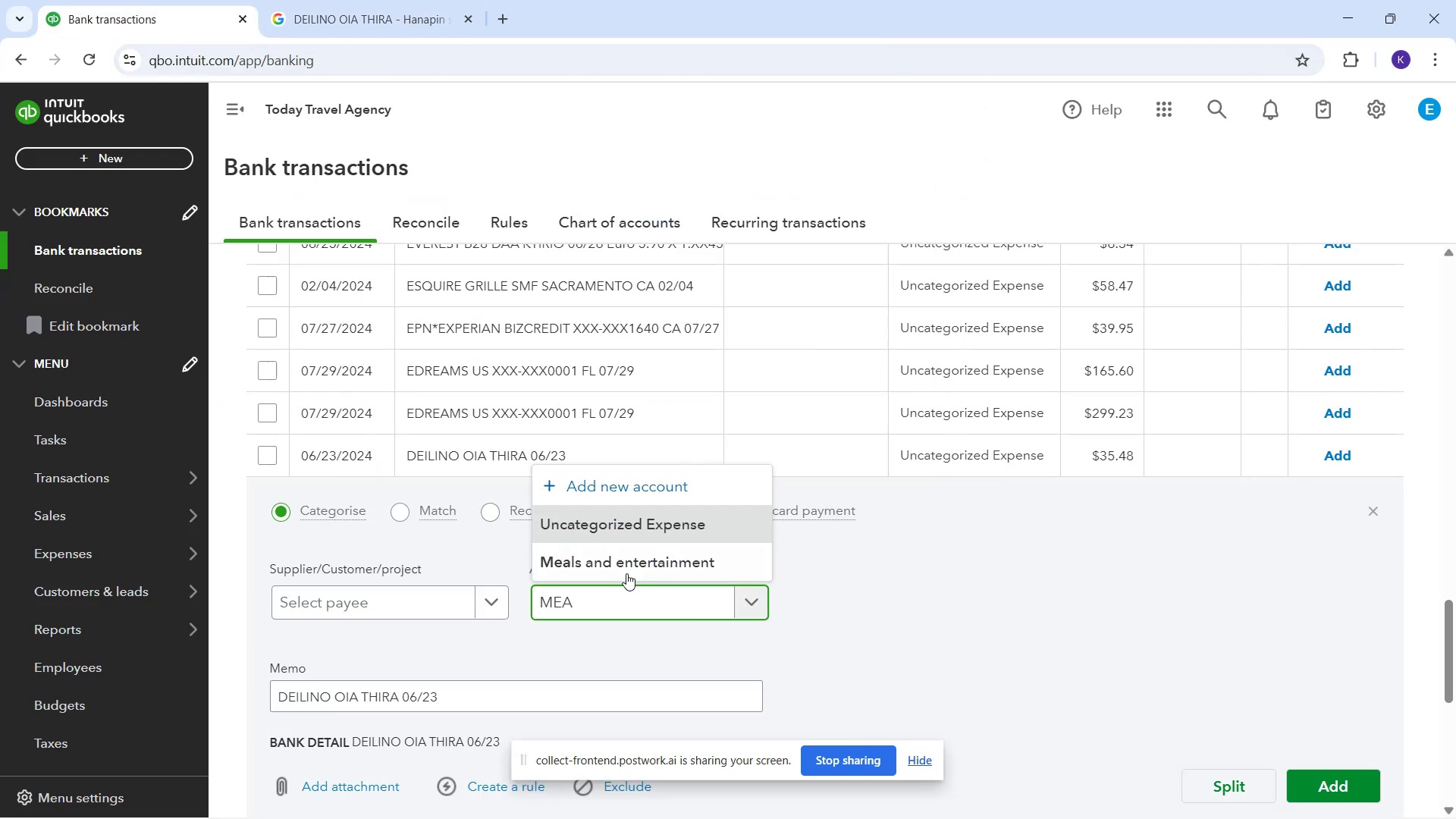 
left_click([622, 567])
 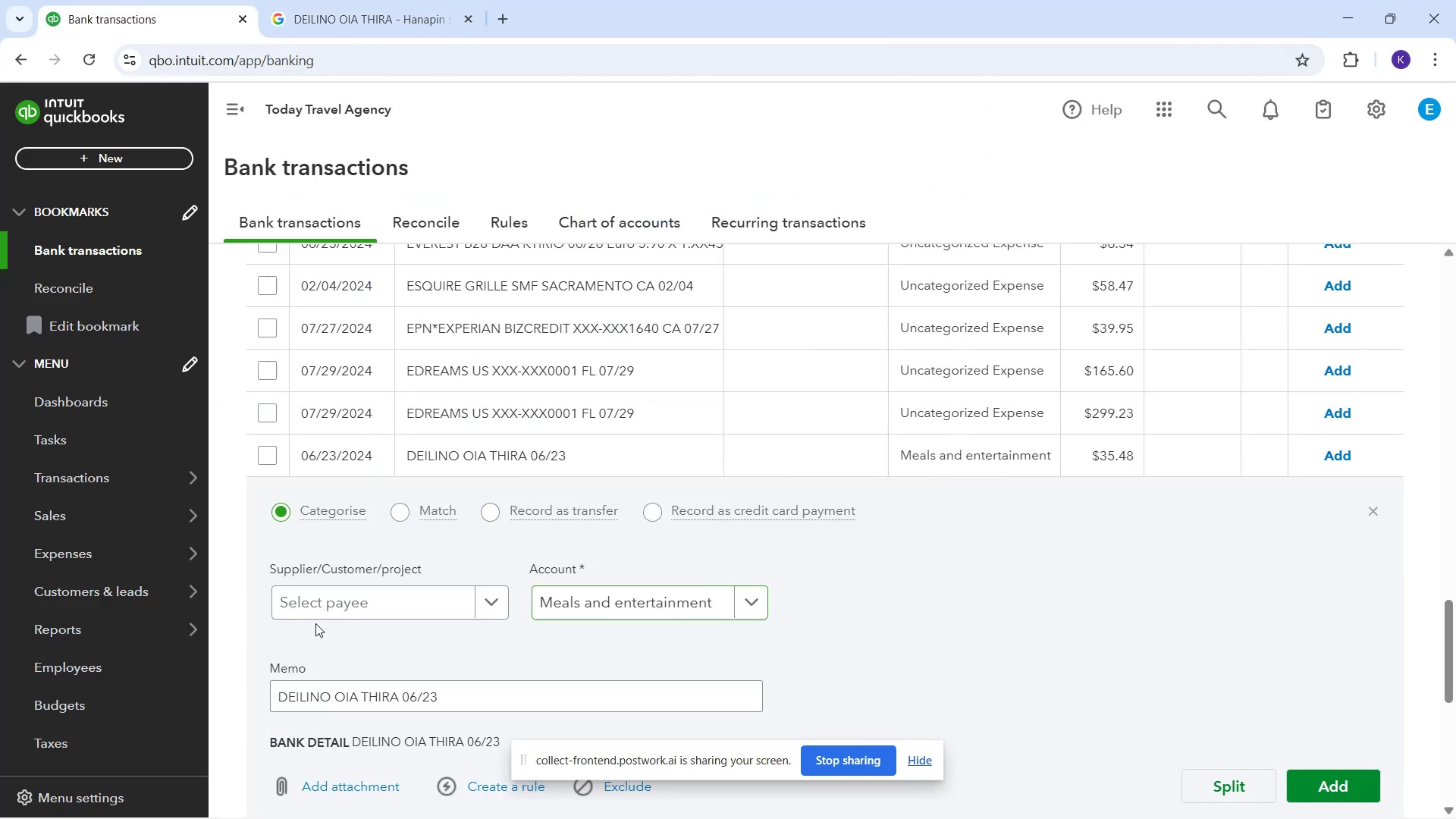 
double_click([310, 607])
 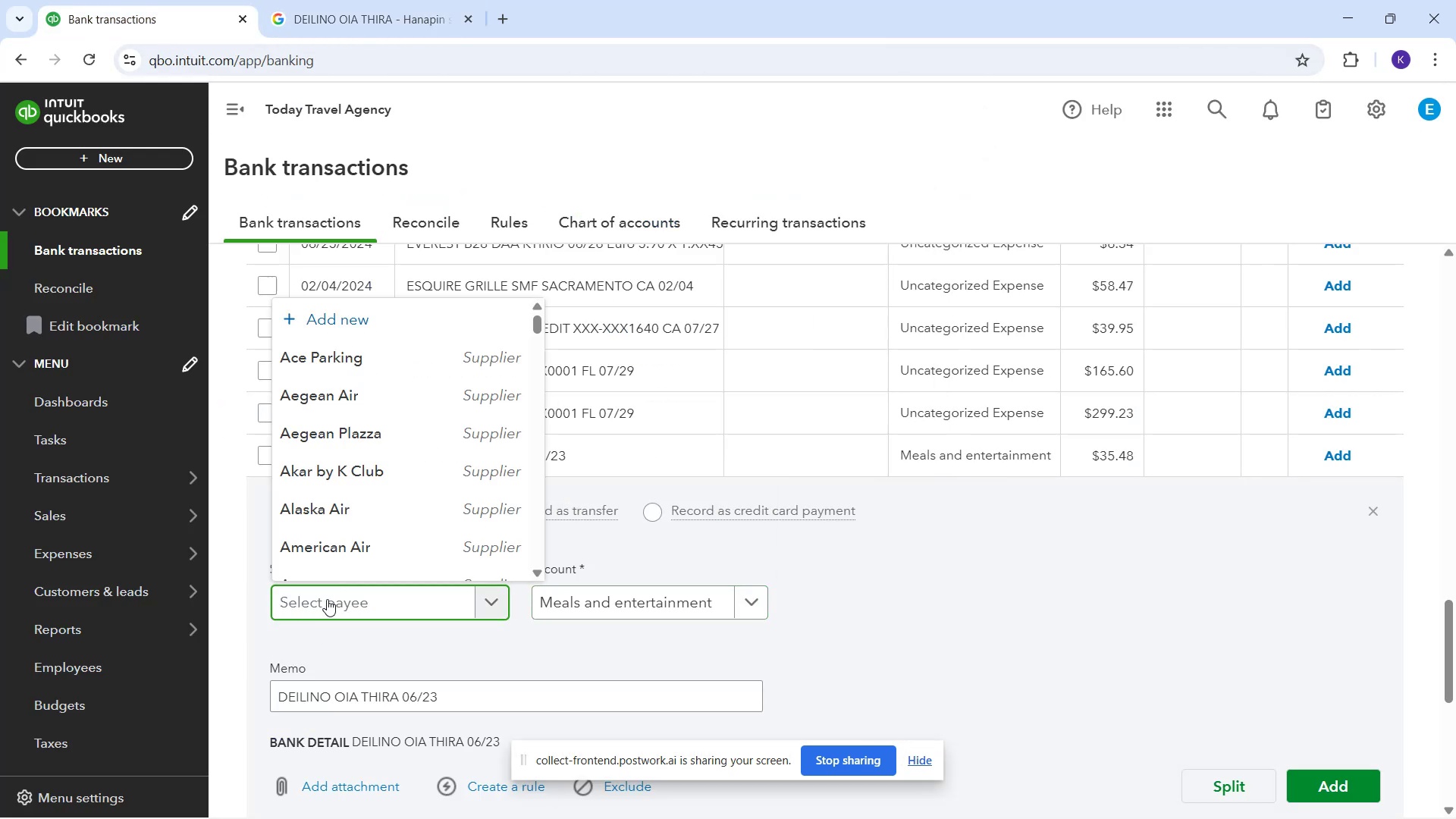 
type(dE)
key(Backspace)
key(Backspace)
type(DE)
key(Backspace)
type(eilimp)
key(Backspace)
key(Backspace)
type(no Ois)
key(Backspace)
type(a)
 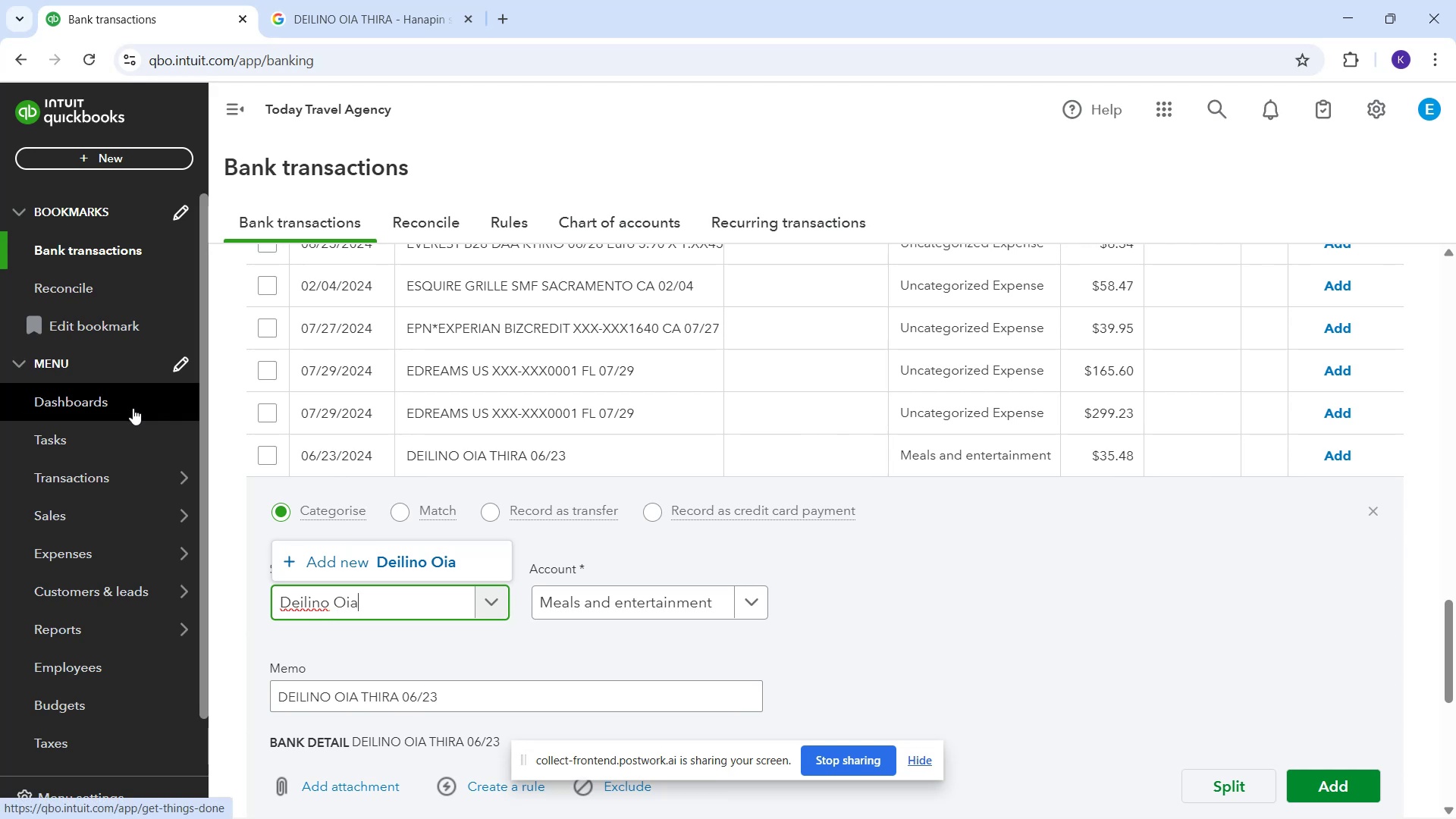 
left_click([443, 573])
 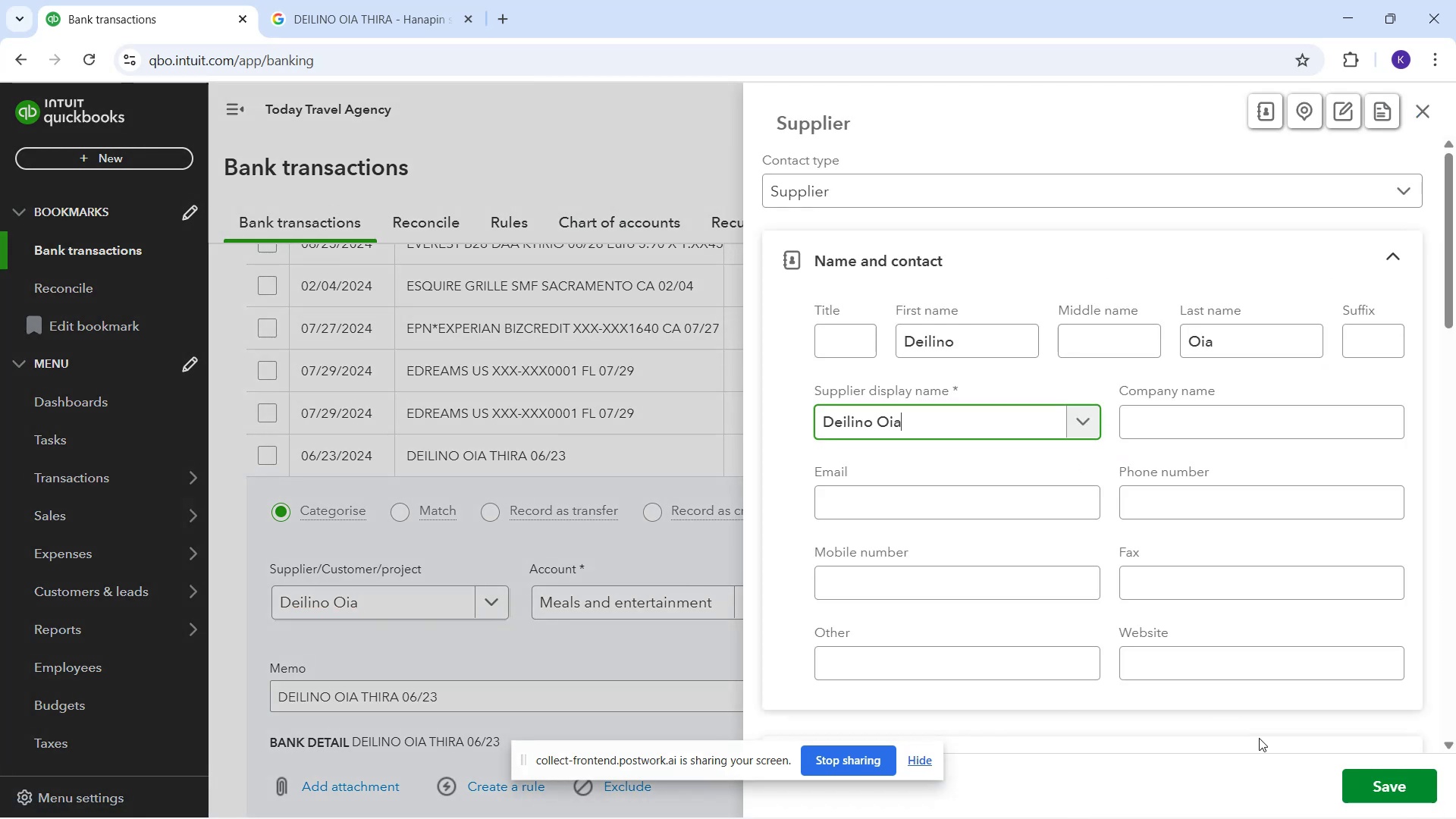 
left_click_drag(start_coordinate=[1367, 790], to_coordinate=[1357, 781])
 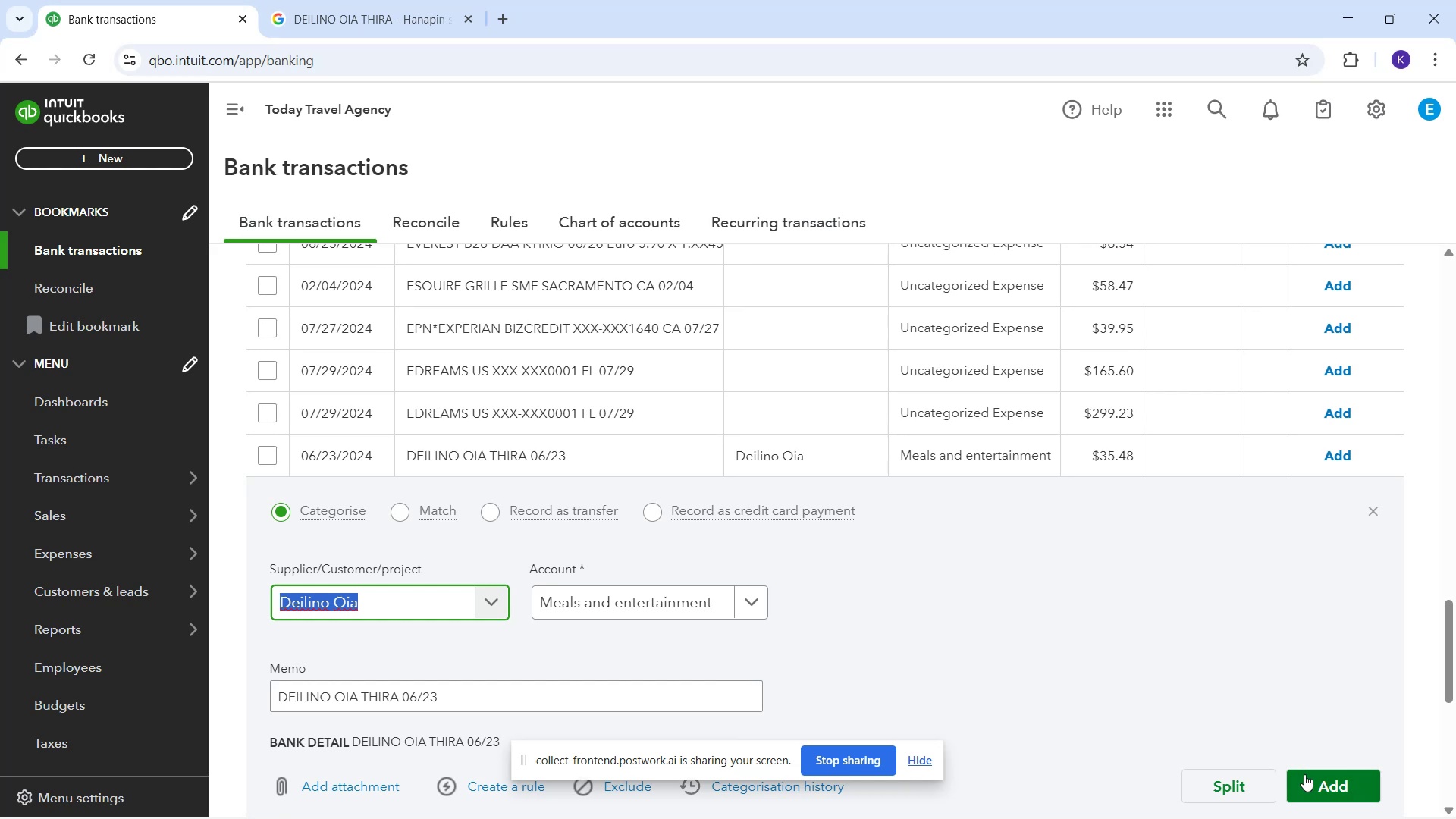 
wait(5.29)
 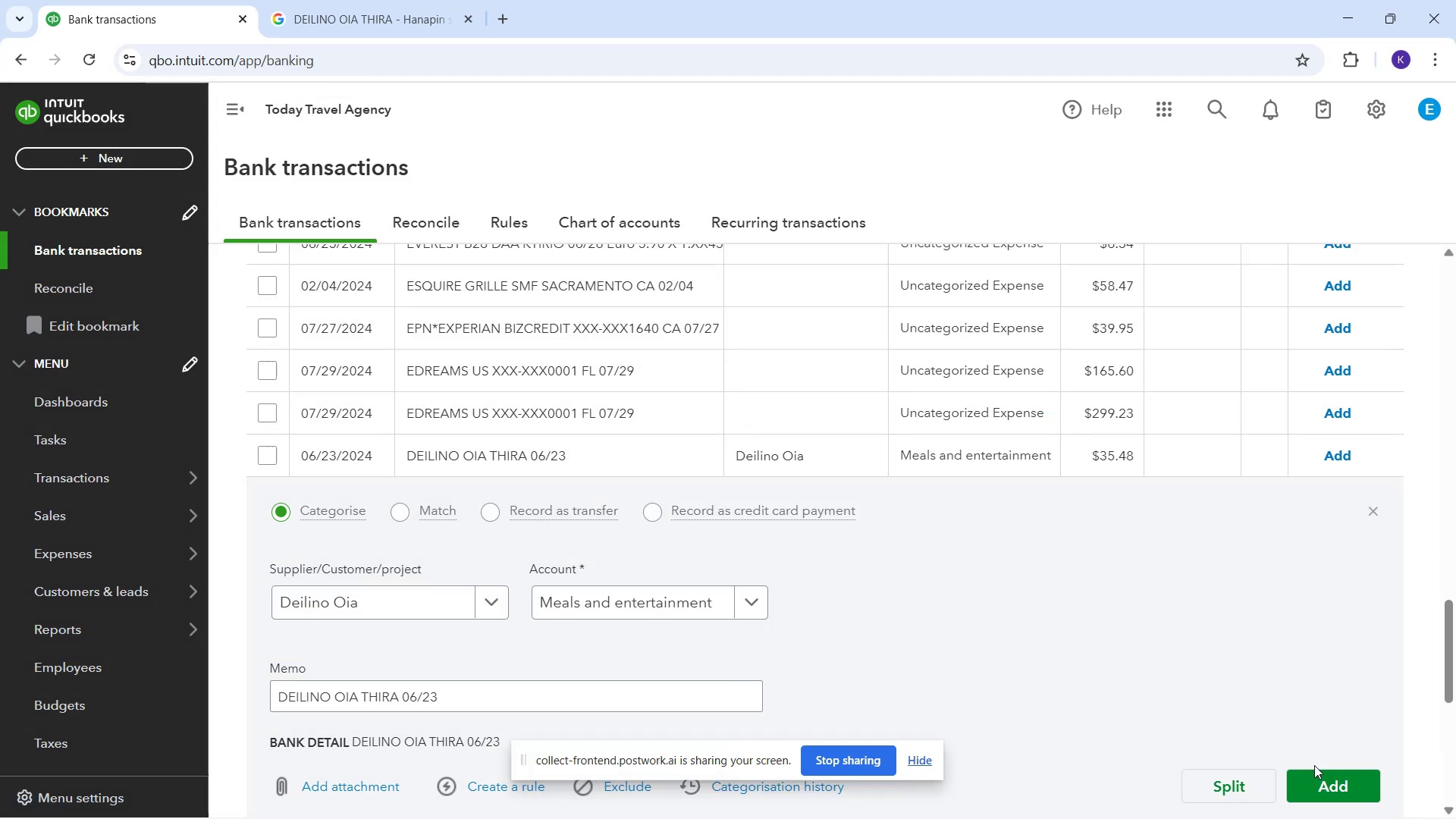 
left_click([1332, 777])
 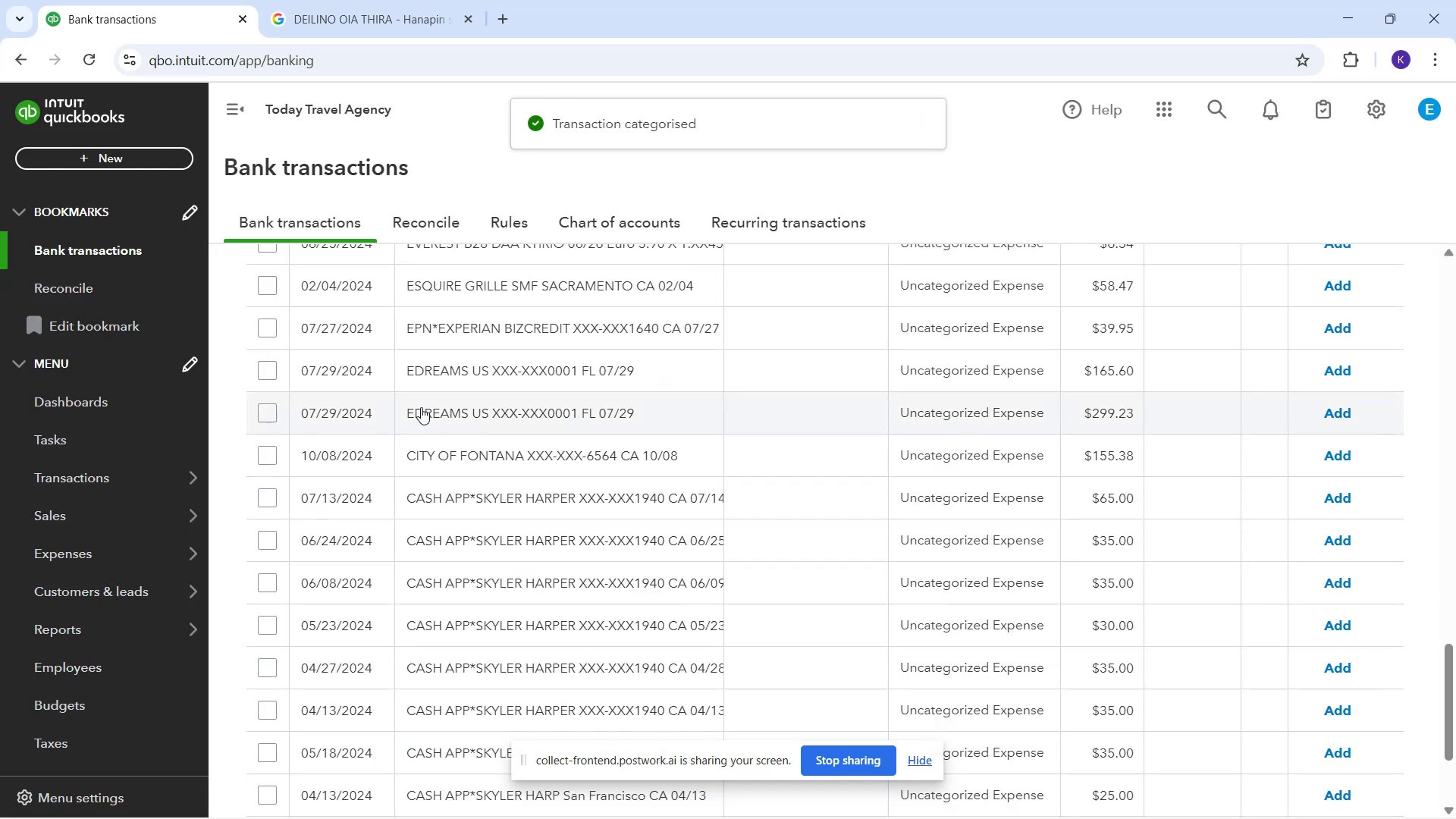 
wait(5.05)
 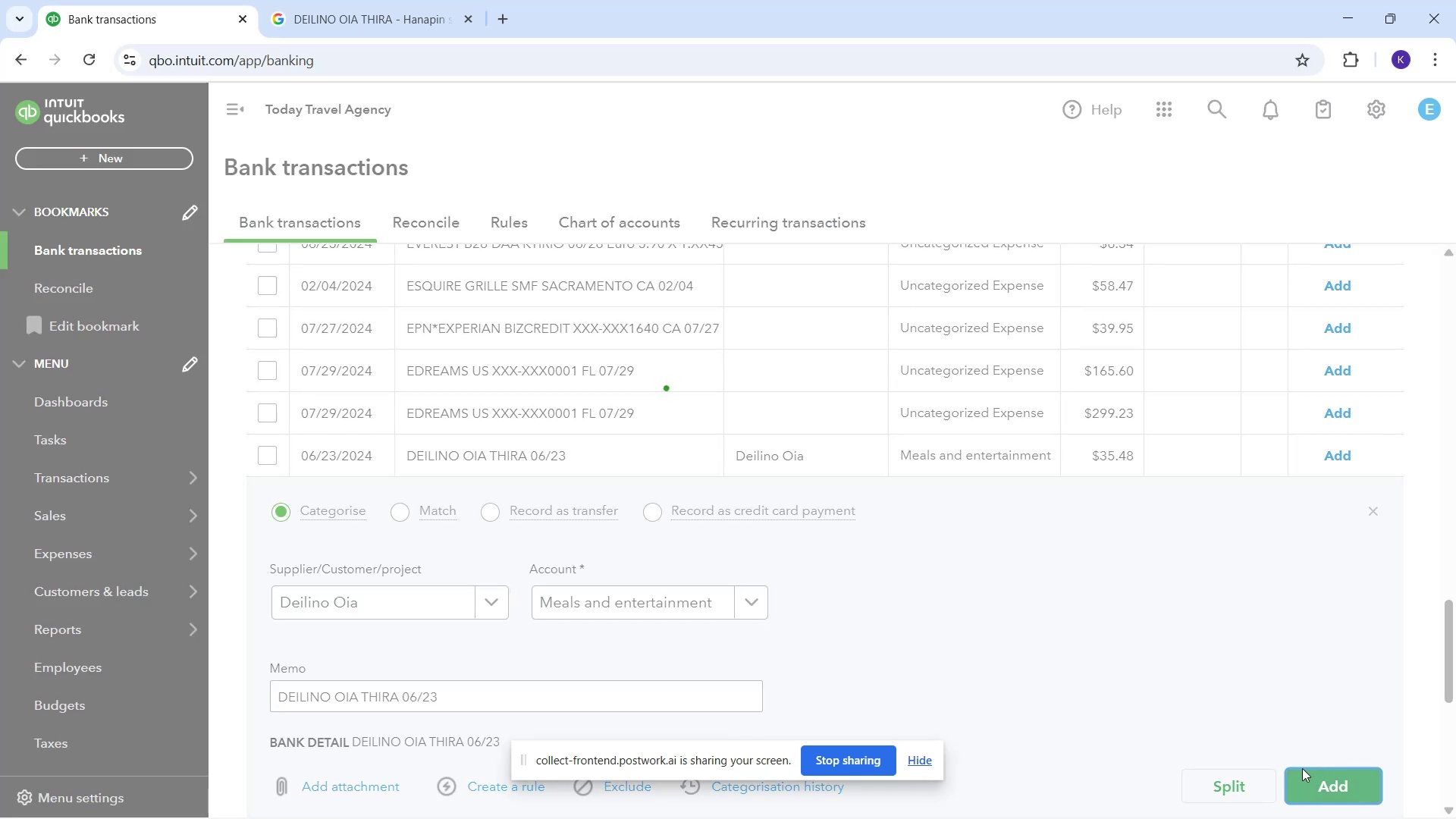 
left_click_drag(start_coordinate=[401, 415], to_coordinate=[662, 413])
 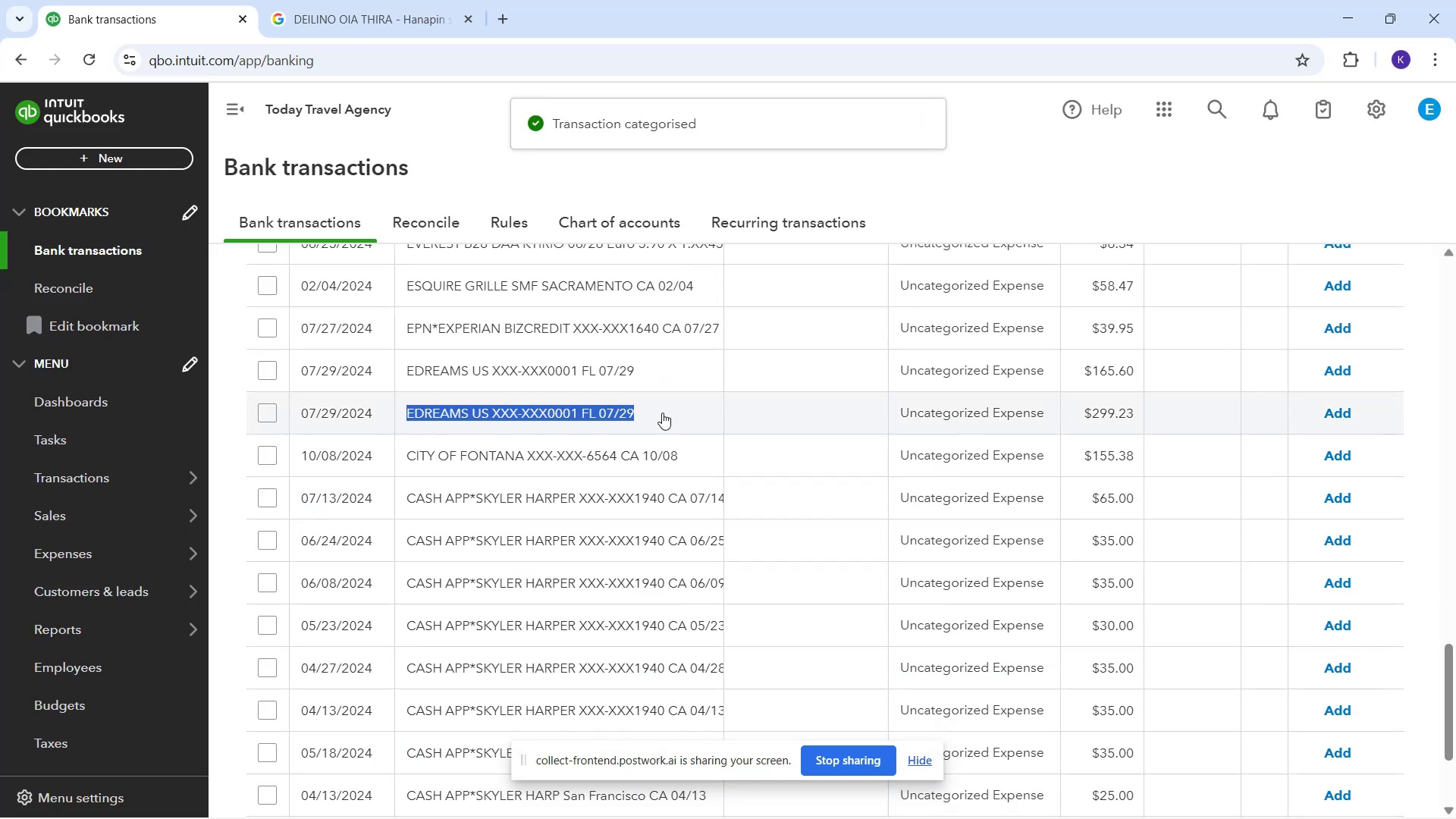 
key(Control+C)
 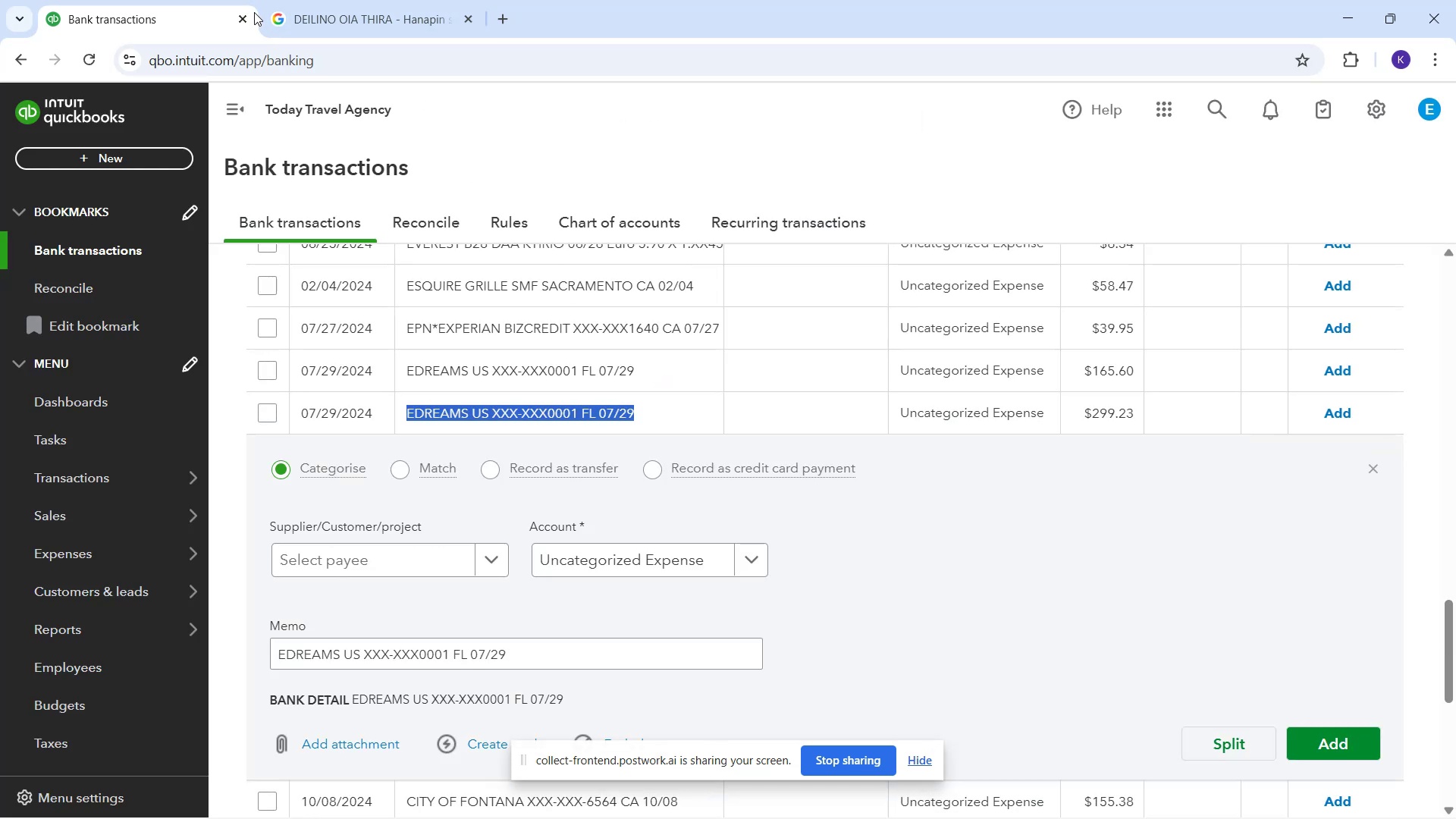 
left_click([327, 0])
 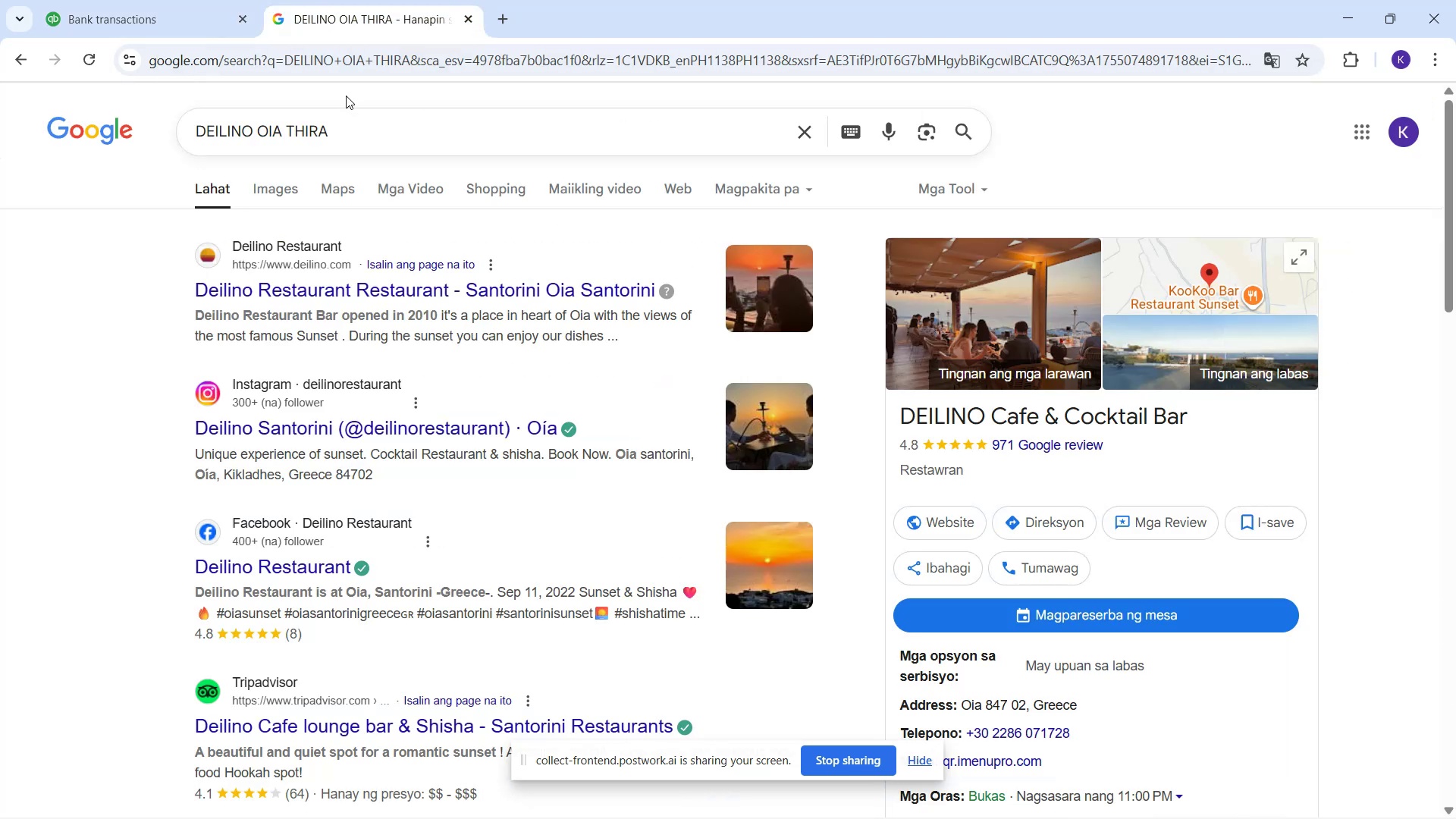 
left_click_drag(start_coordinate=[358, 130], to_coordinate=[105, 124])
 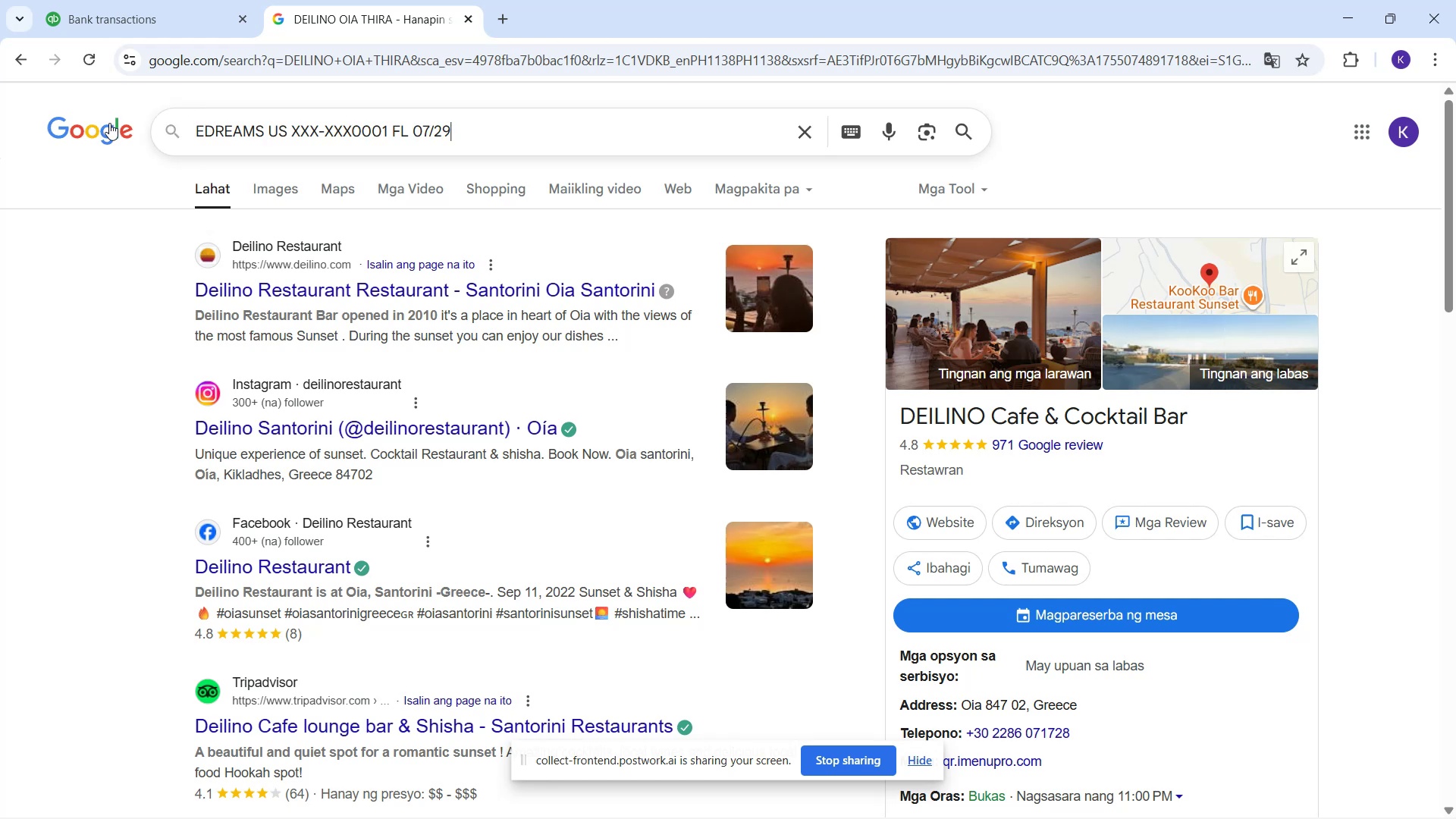 
key(Control+ControlLeft)
 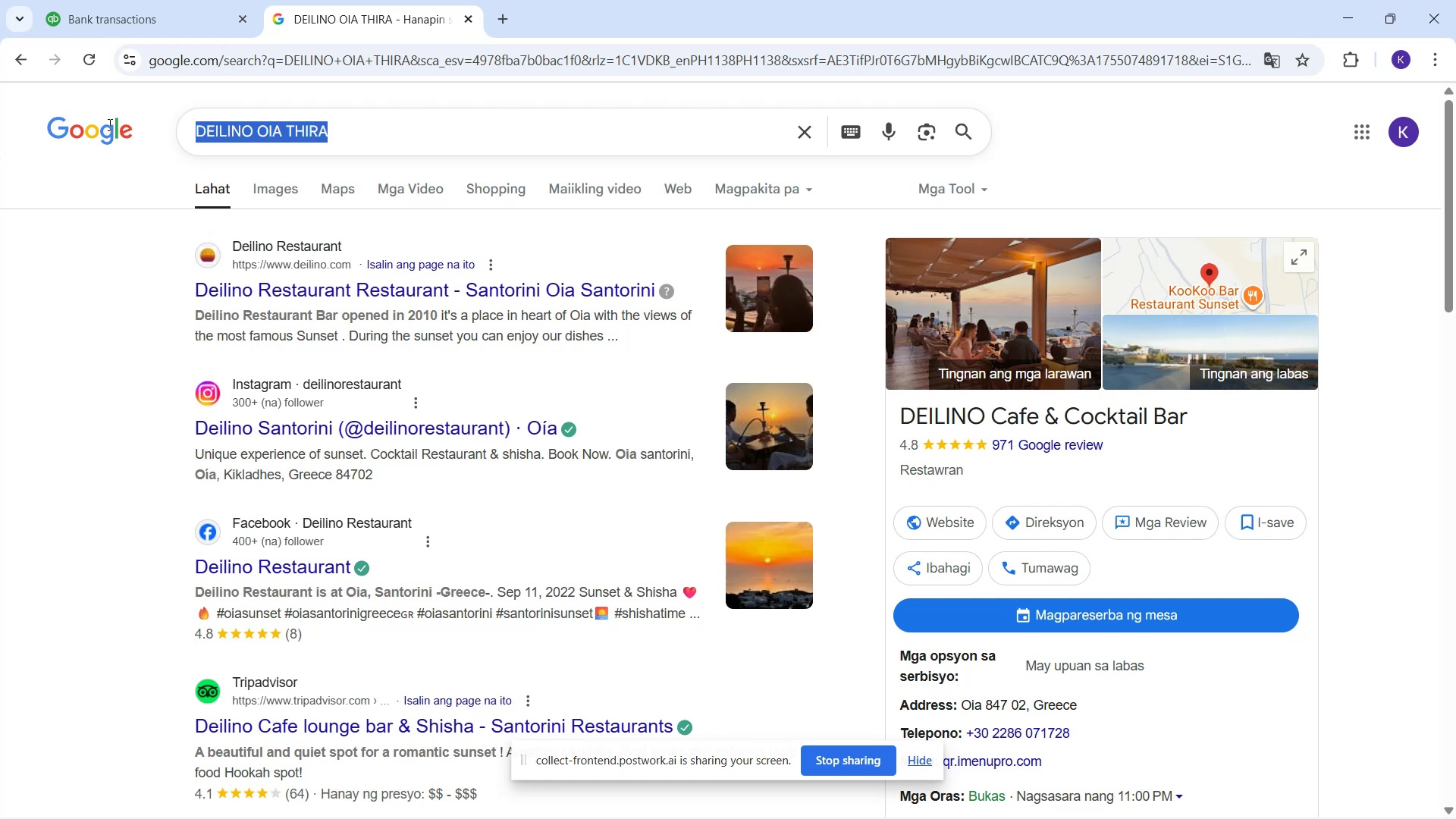 
key(Control+V)
 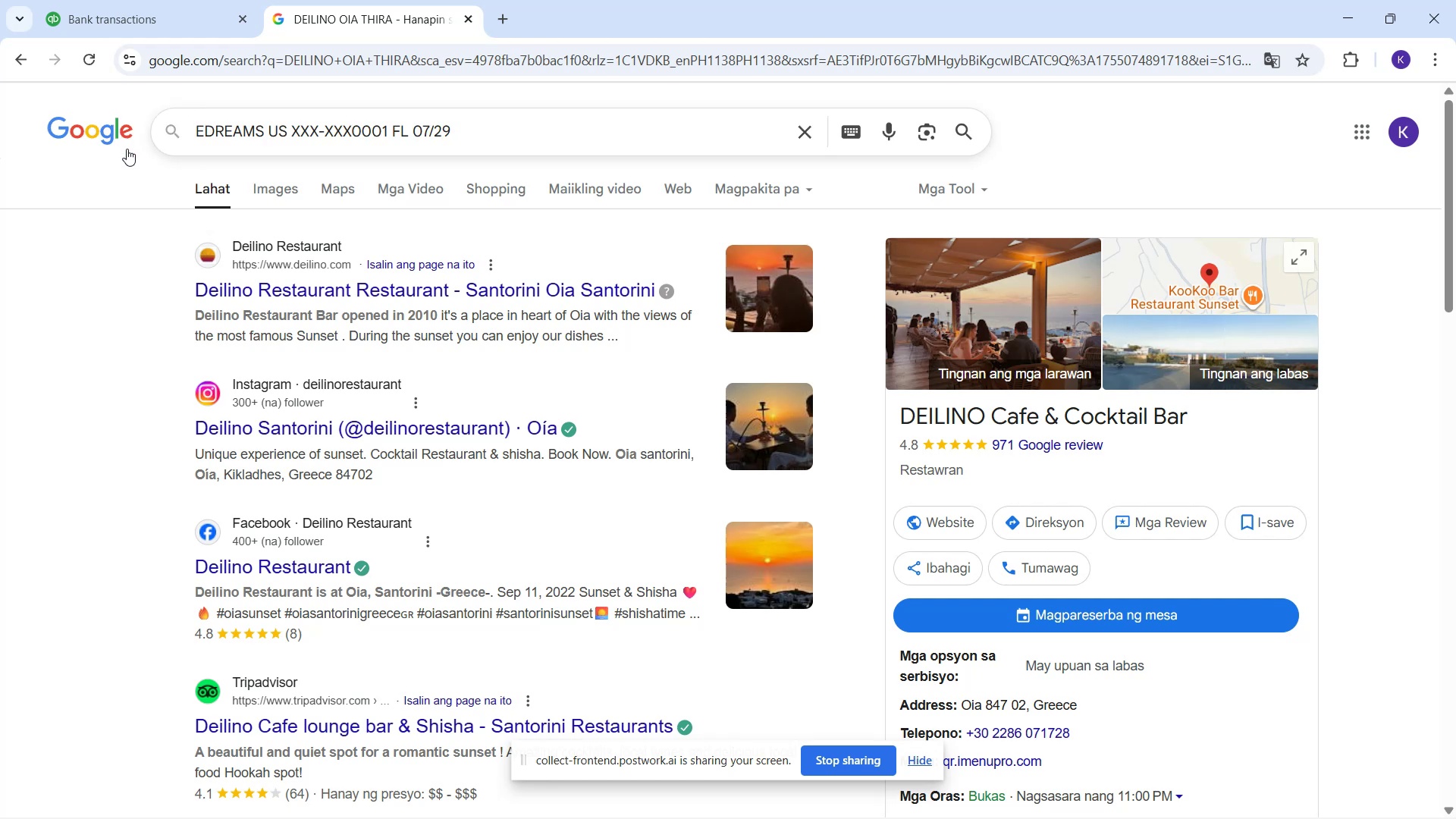 
key(NumpadEnter)
 